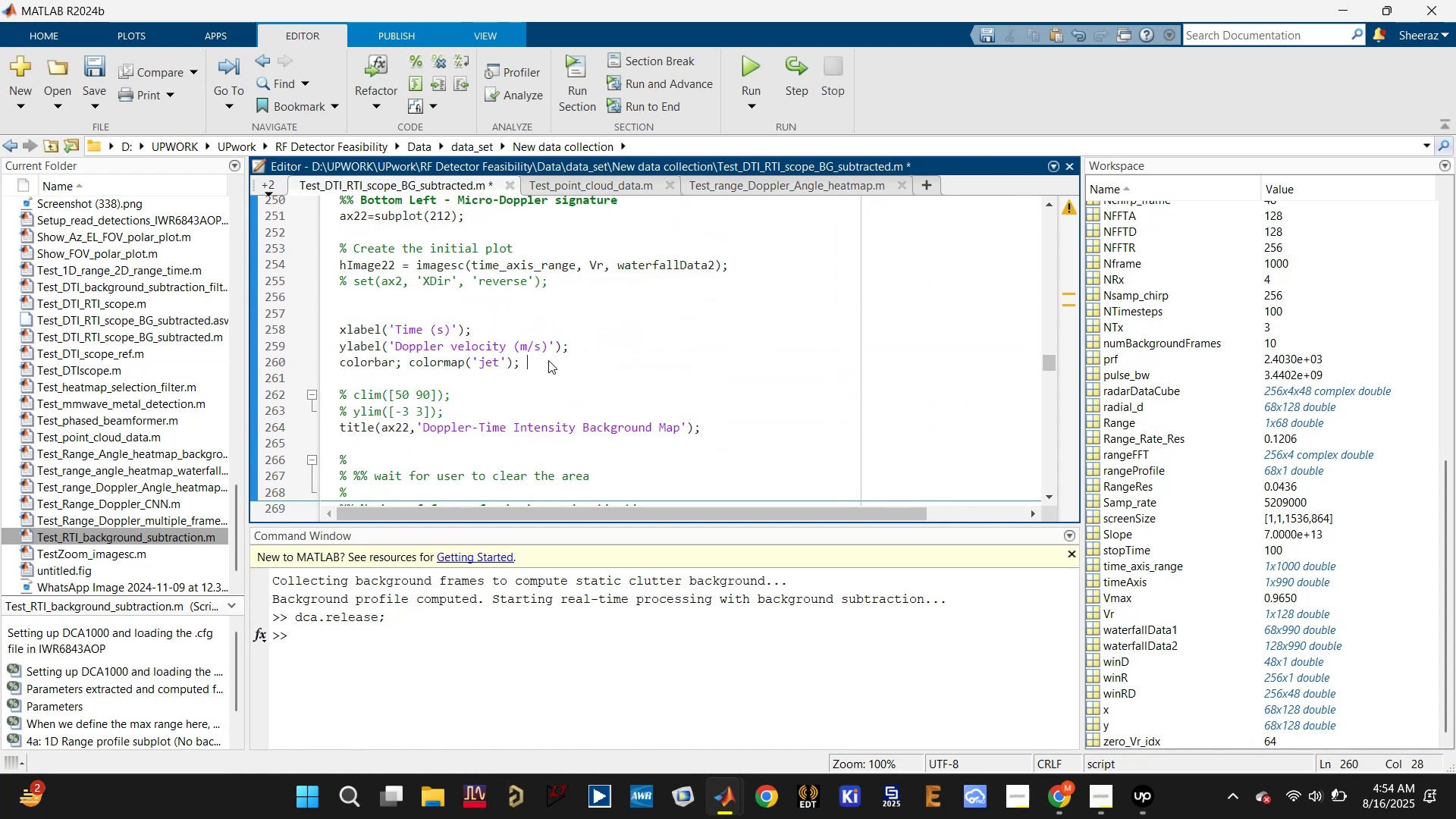 
key(Control+V)
 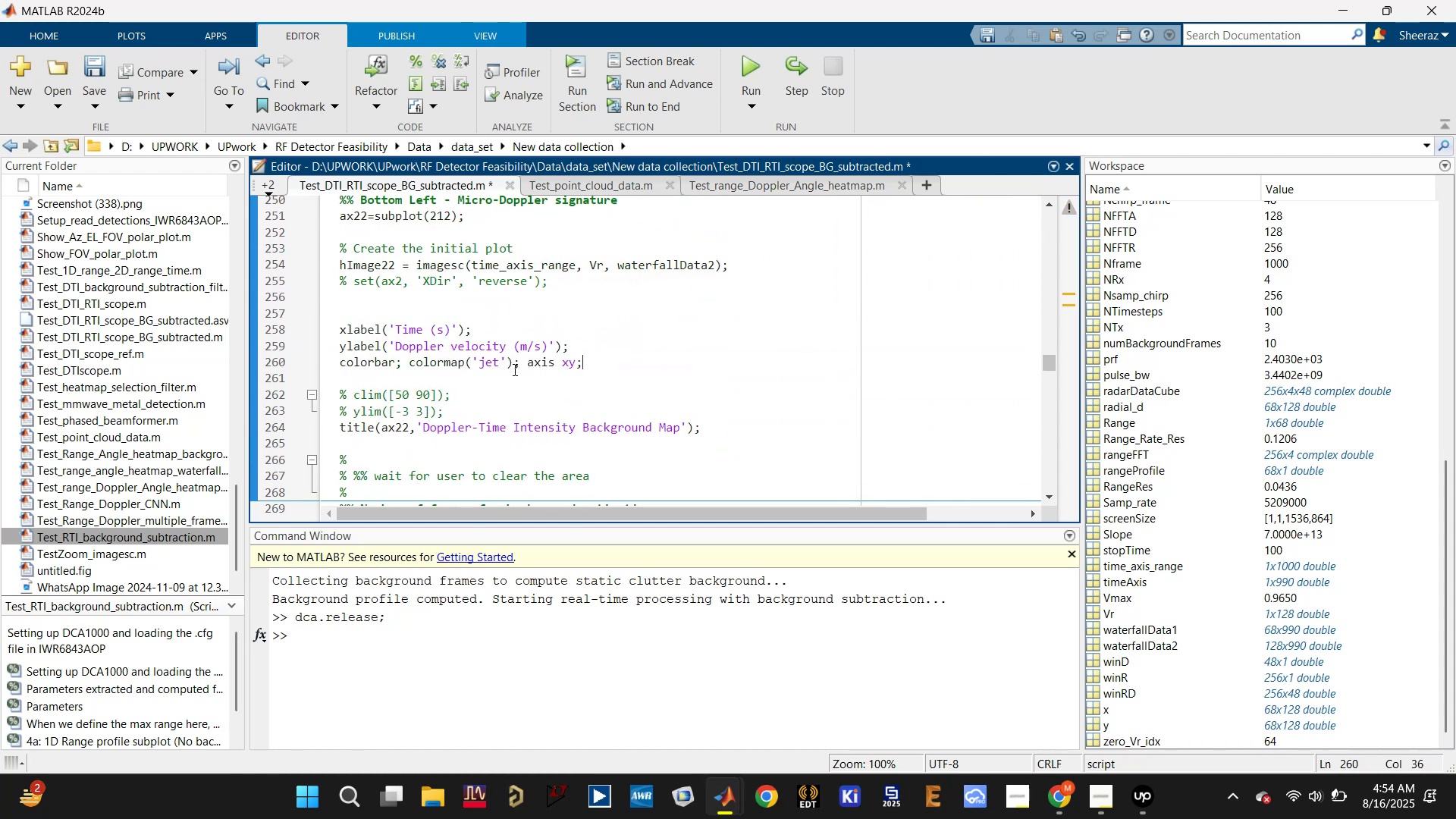 
left_click([496, 383])
 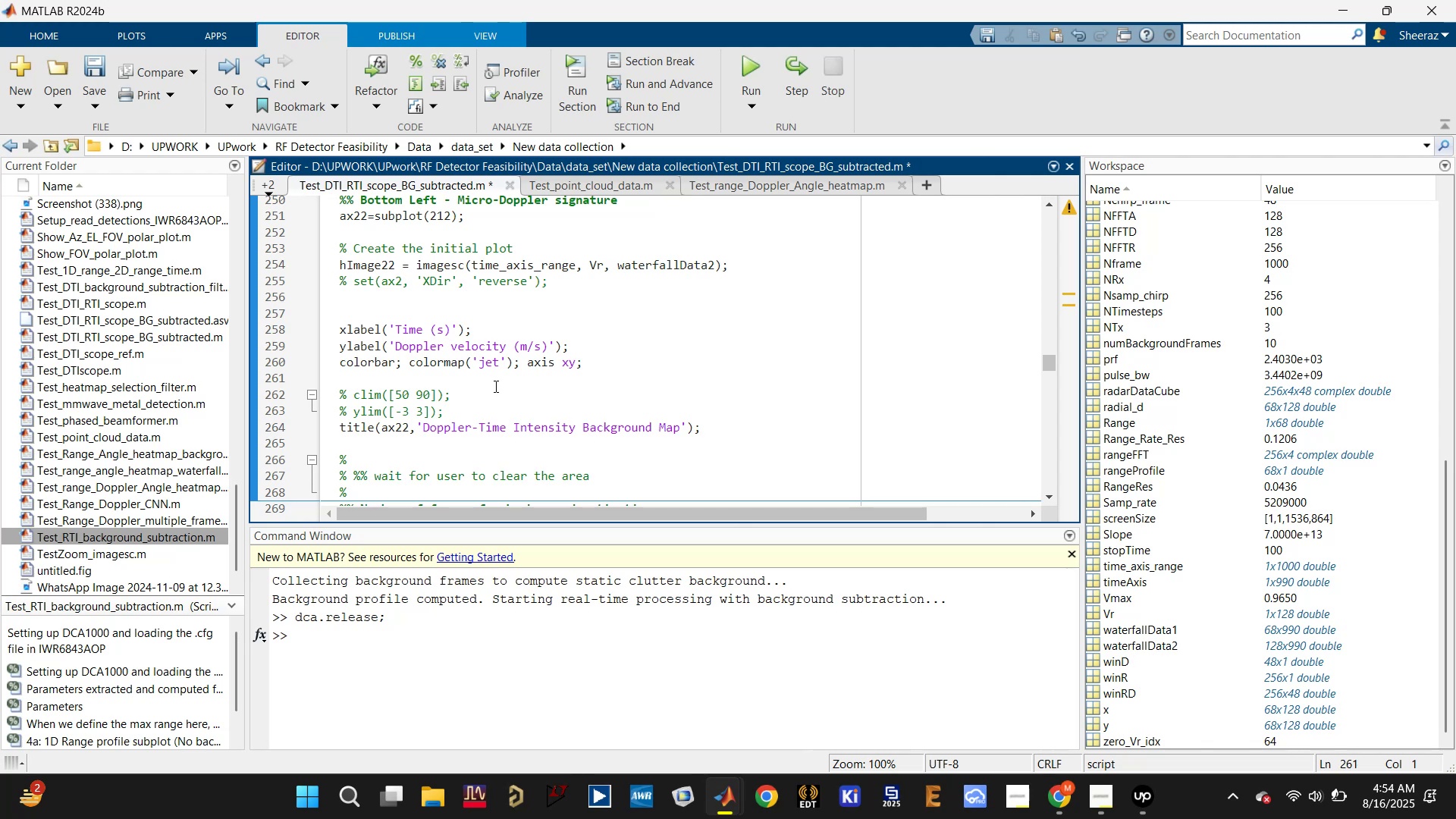 
key(Backspace)
 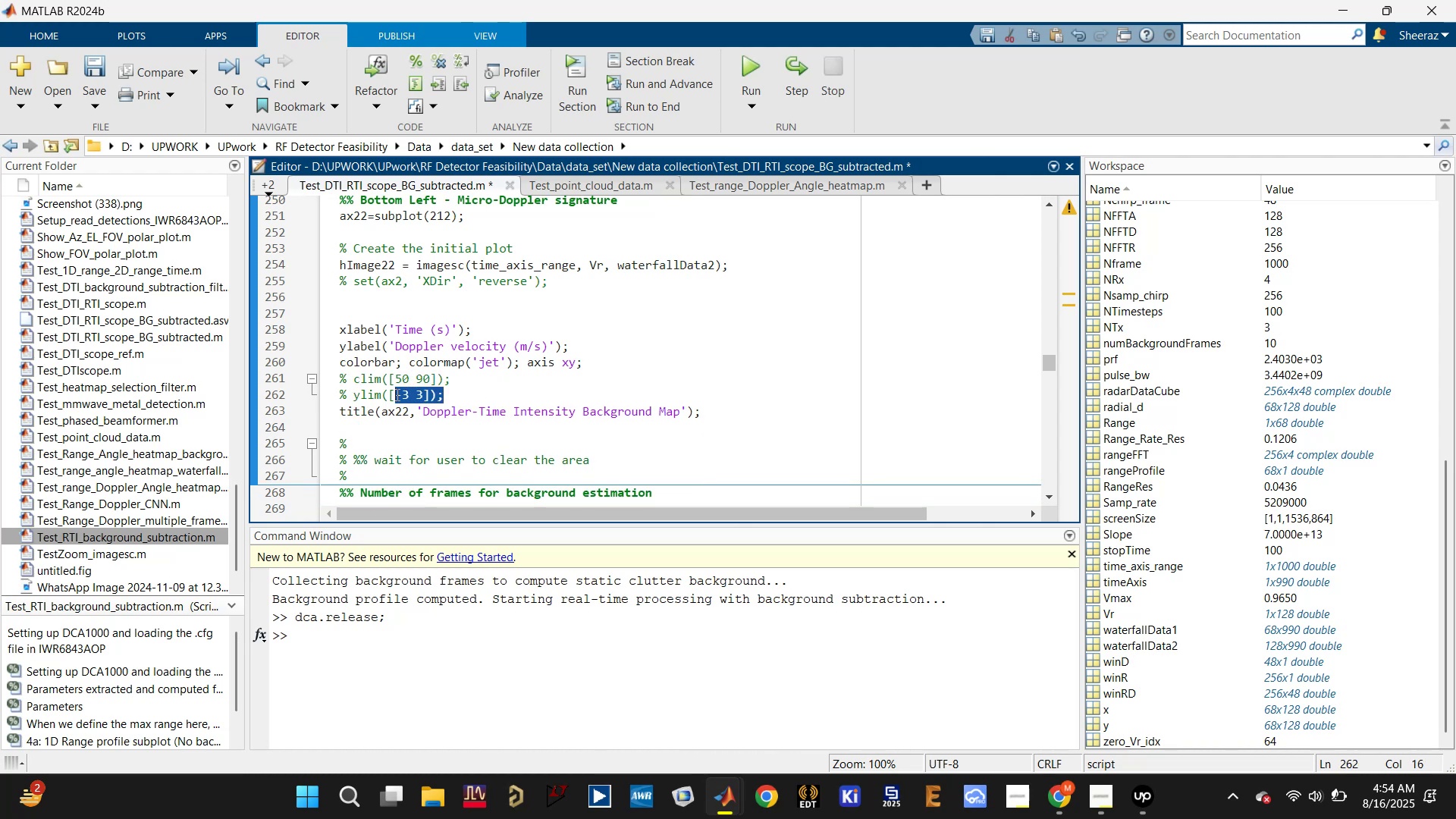 
left_click([479, 313])
 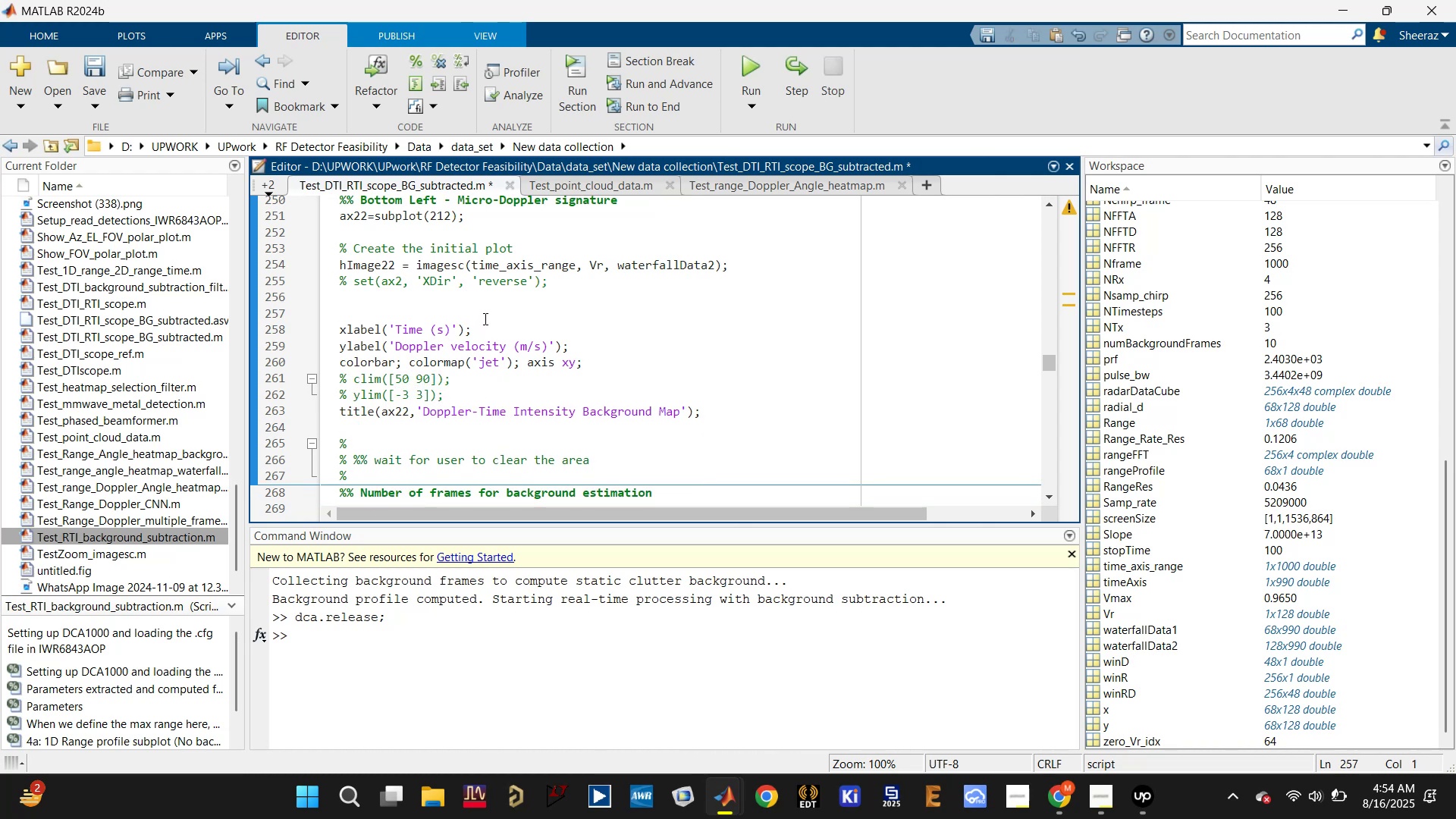 
key(Backspace)
 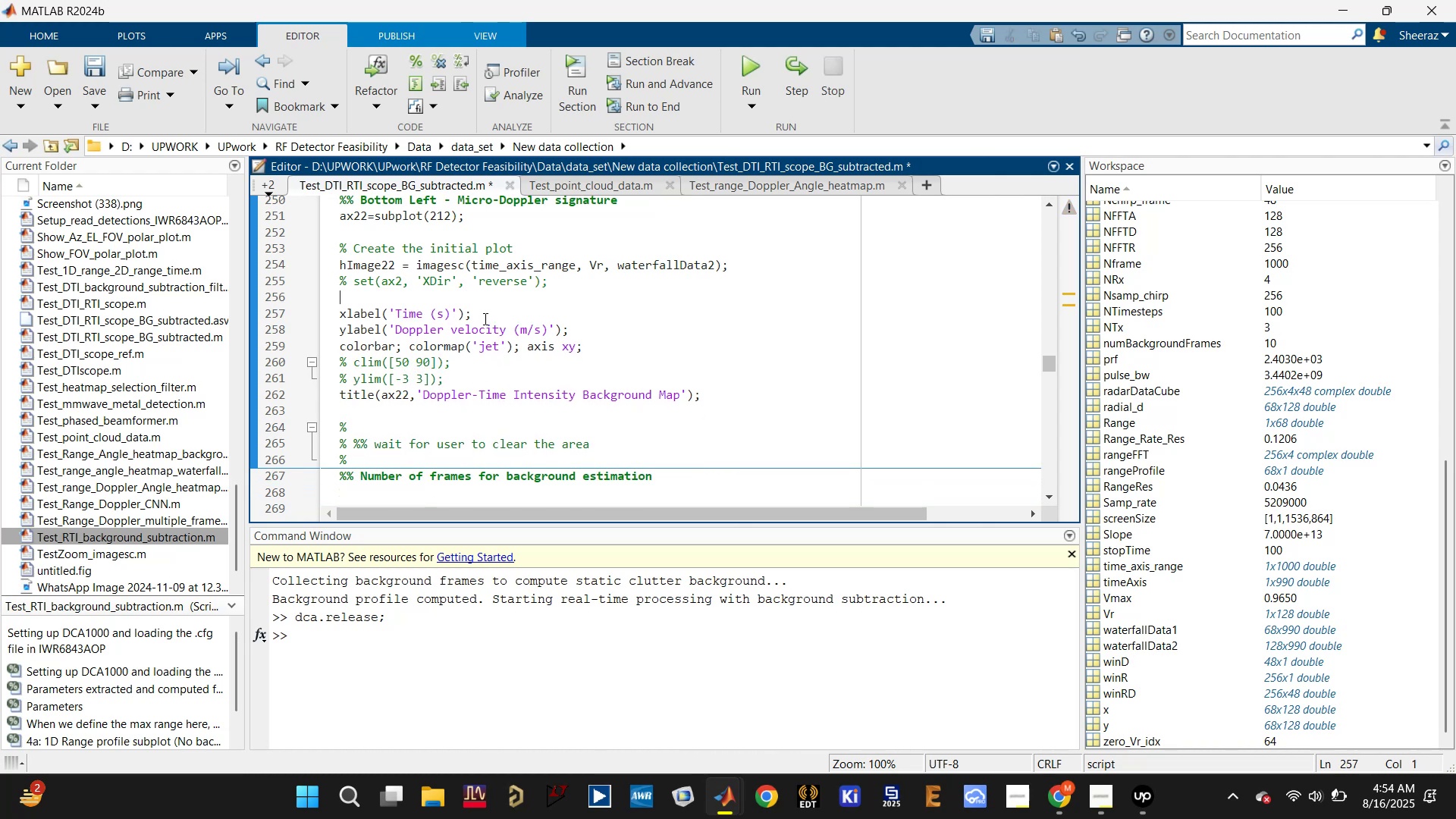 
key(Backspace)
 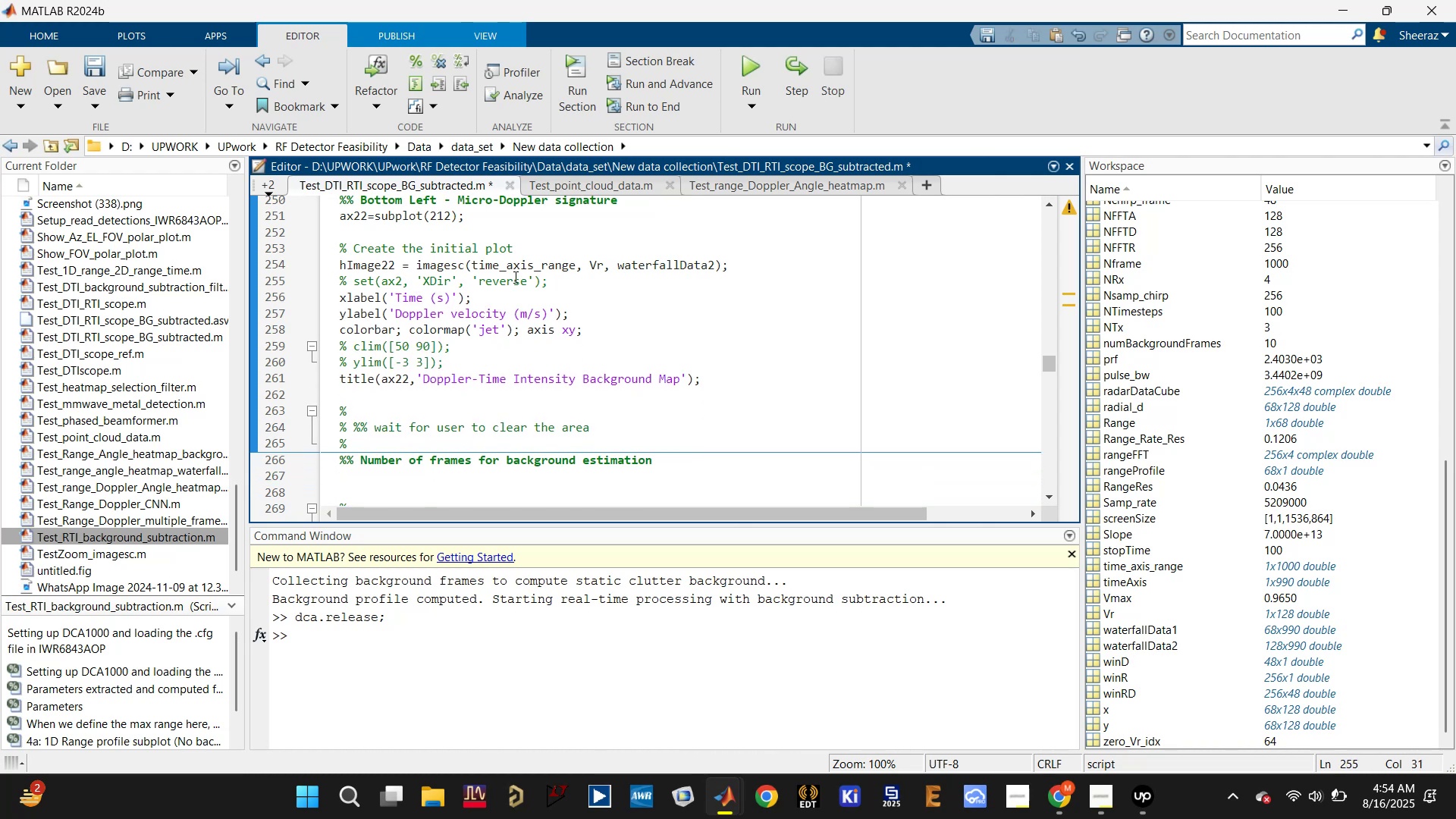 
double_click([514, 277])
 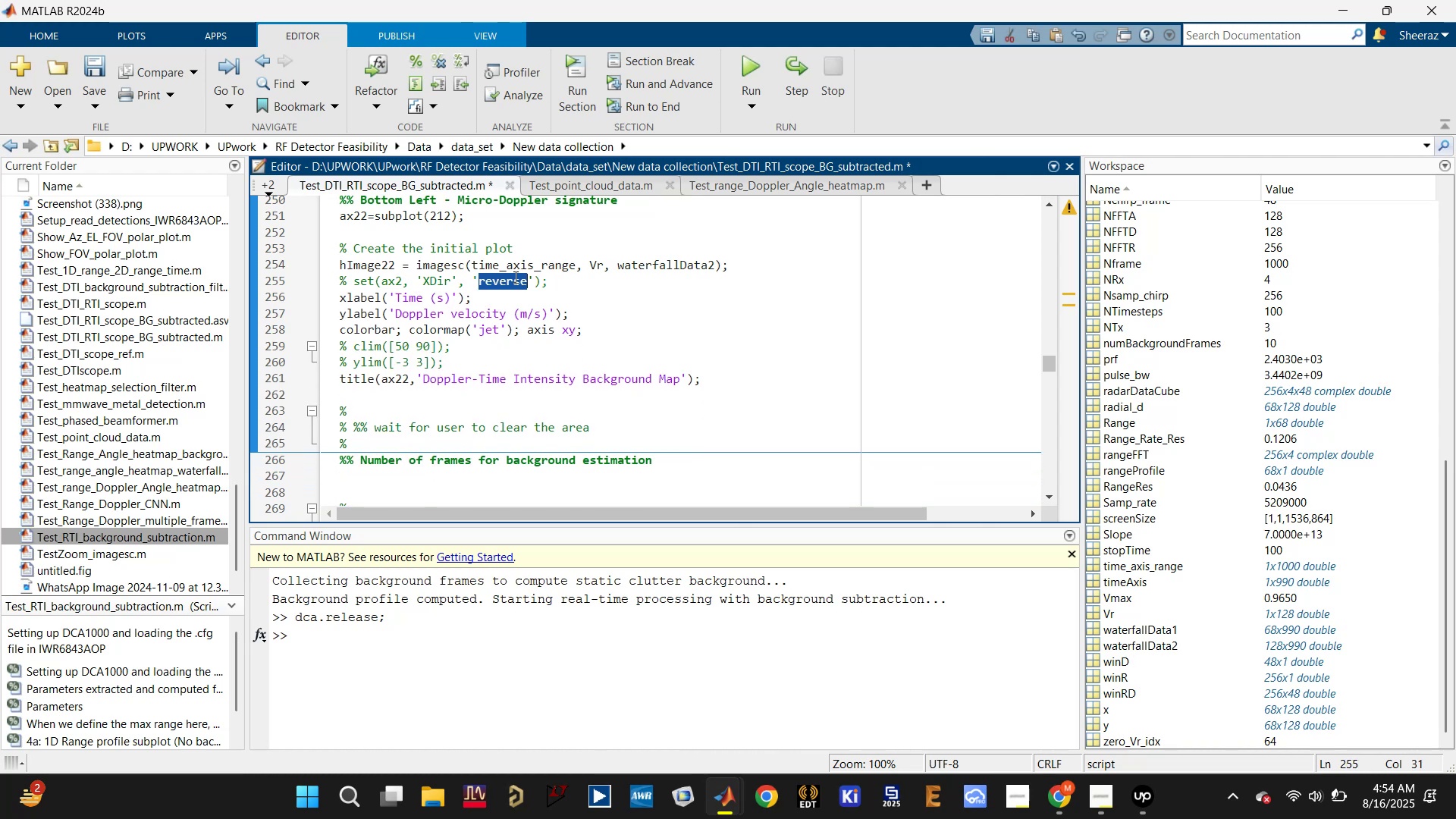 
triple_click([514, 277])
 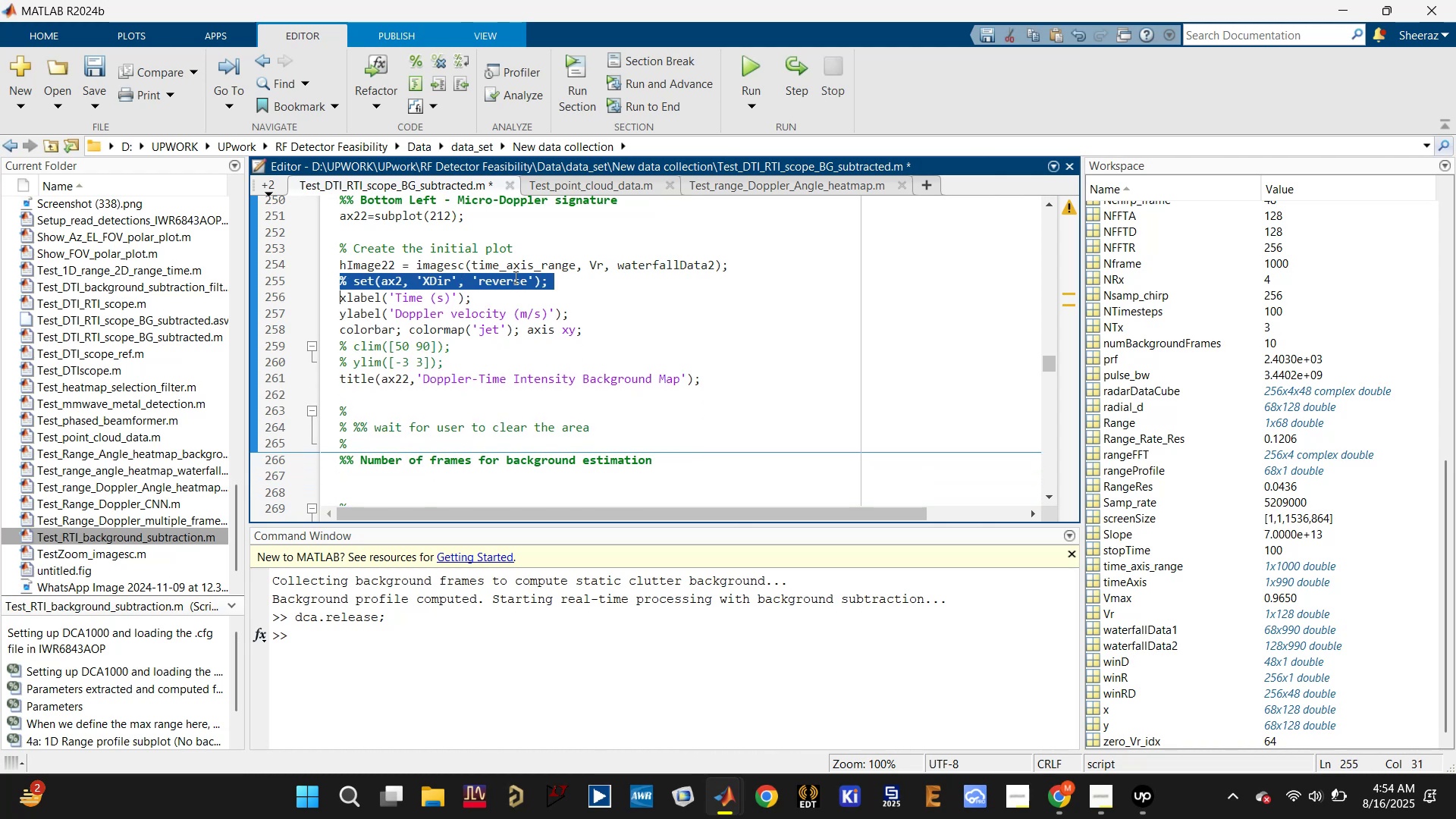 
key(Control+X)
 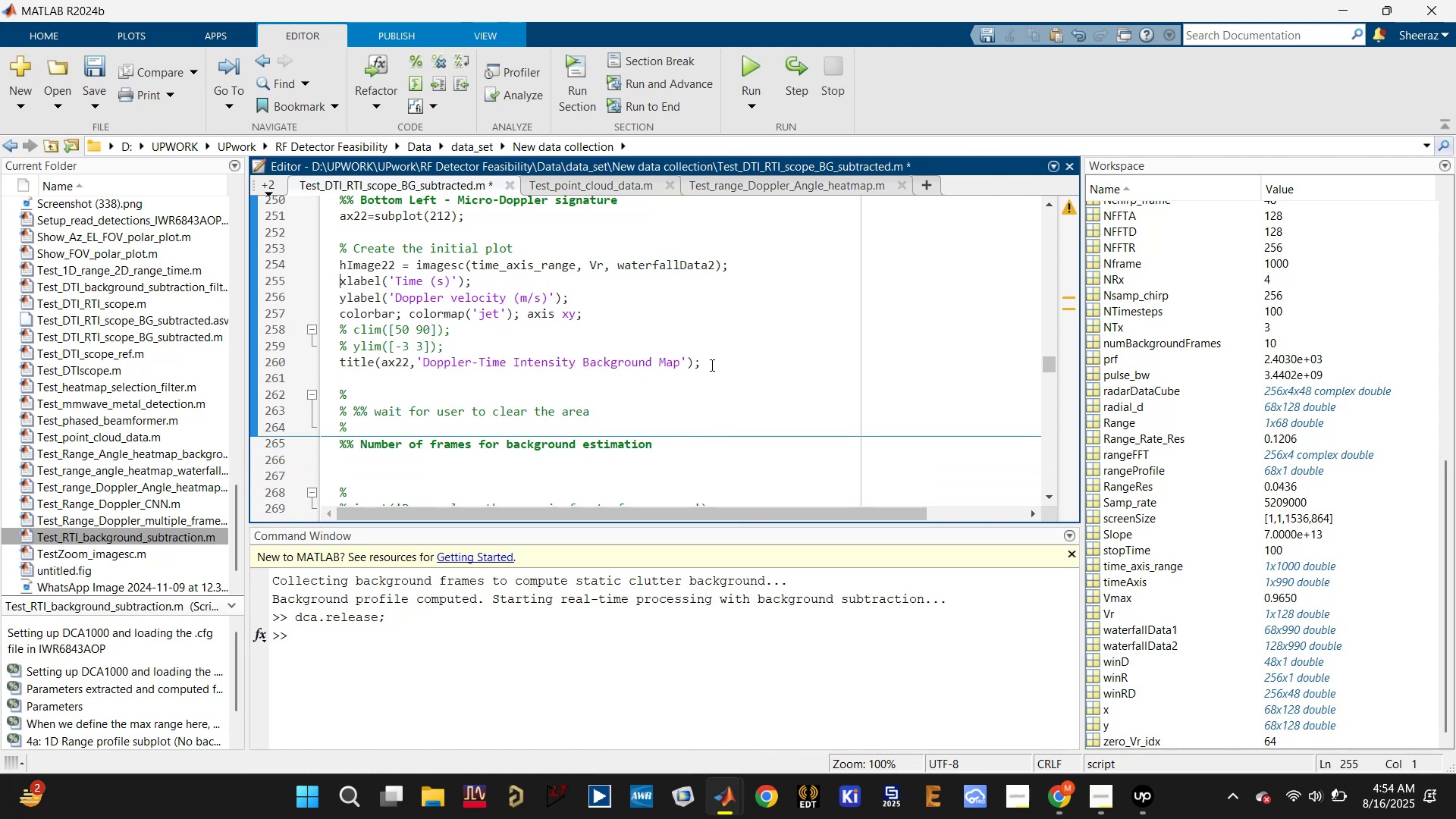 
left_click([715, 365])
 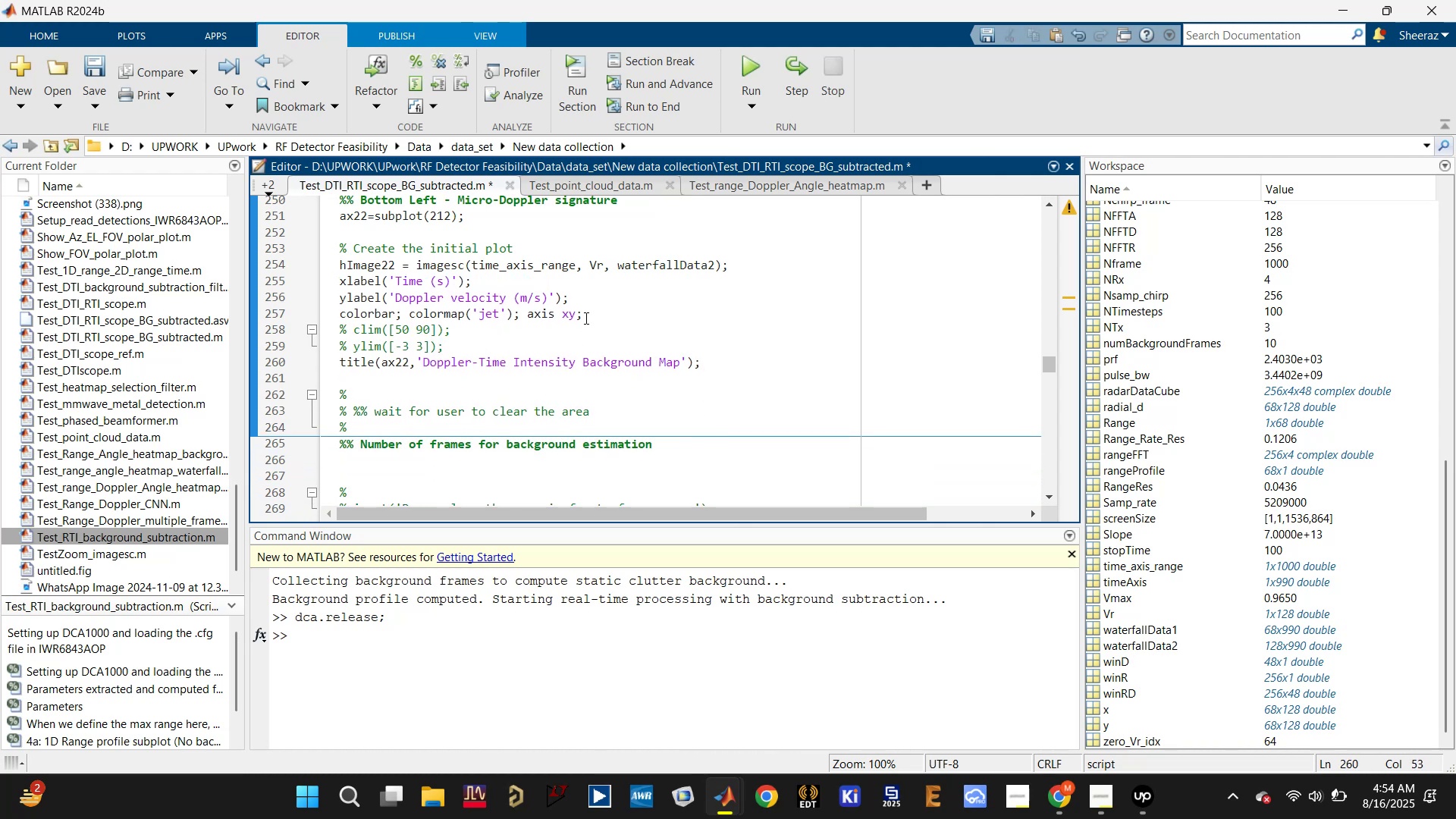 
left_click([597, 309])
 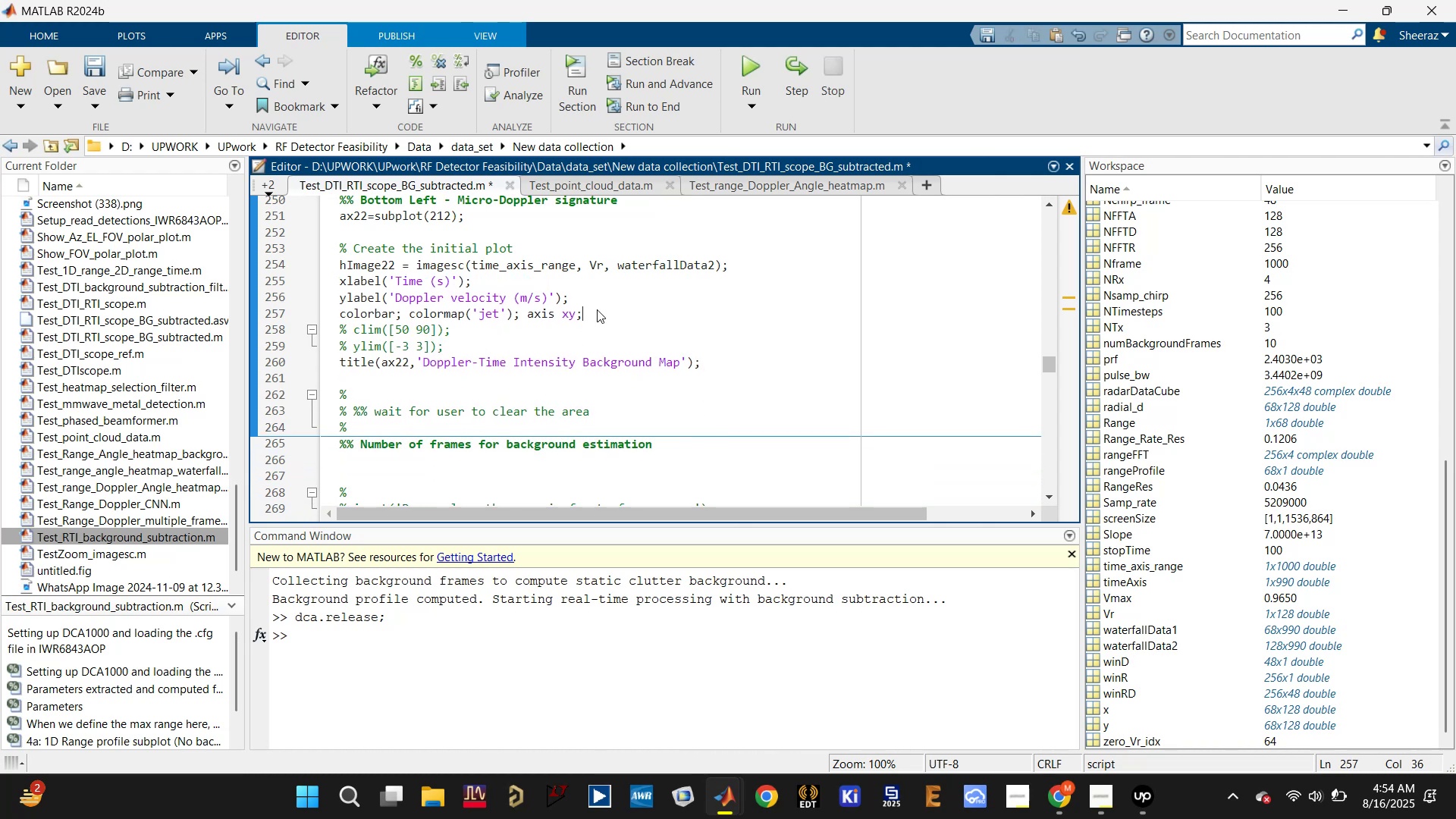 
key(Enter)
 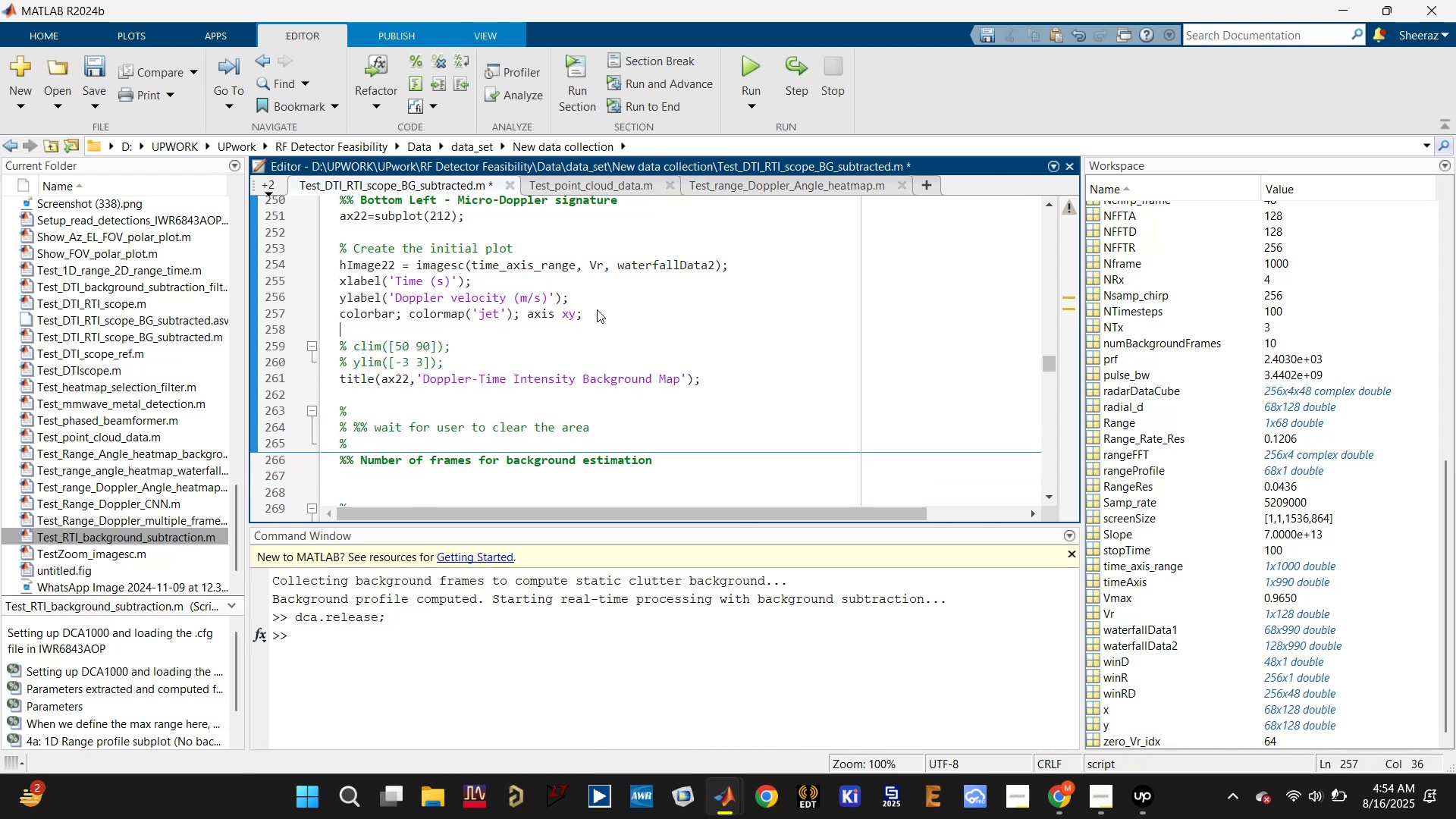 
key(Enter)
 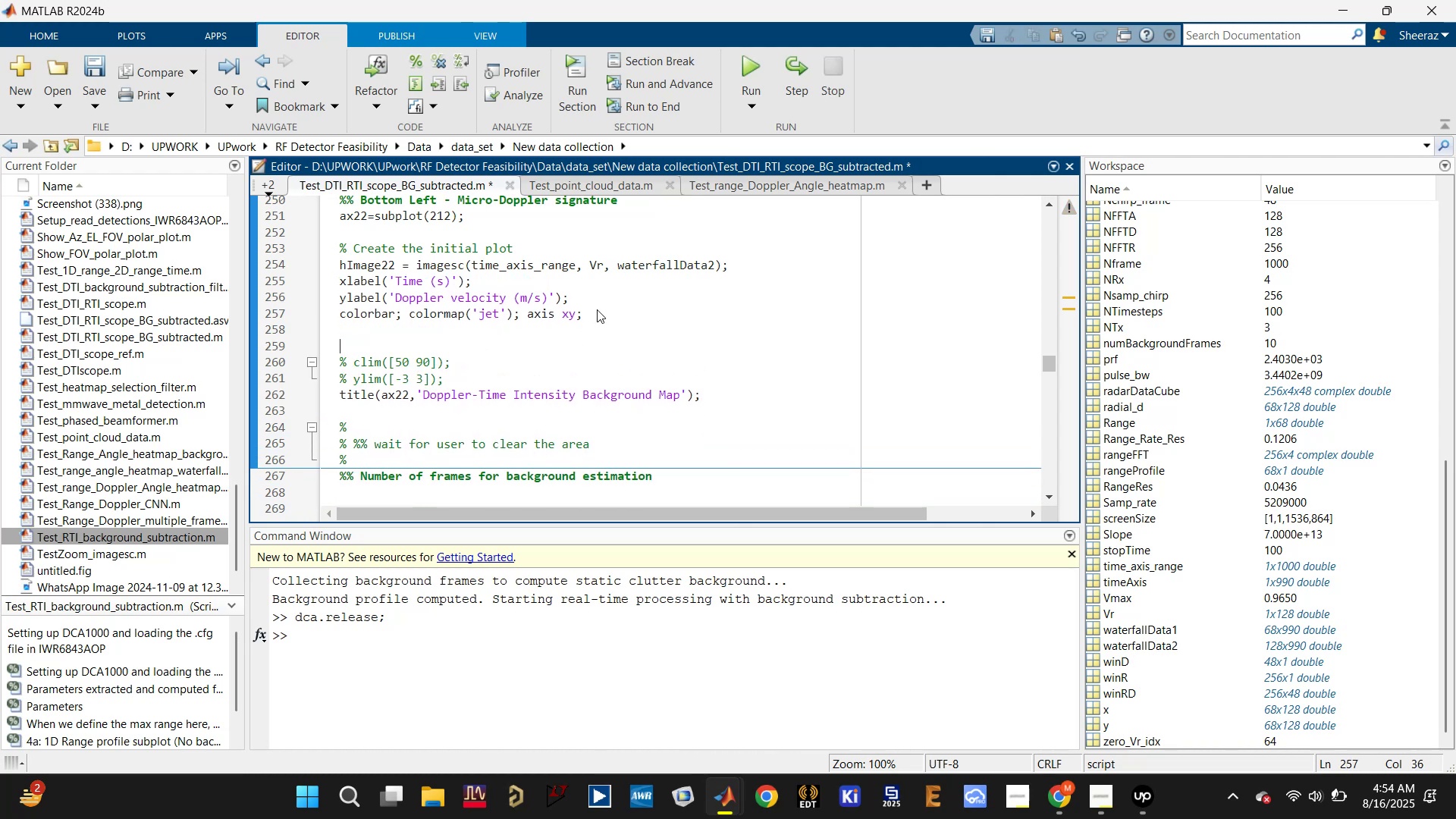 
key(Control+V)
 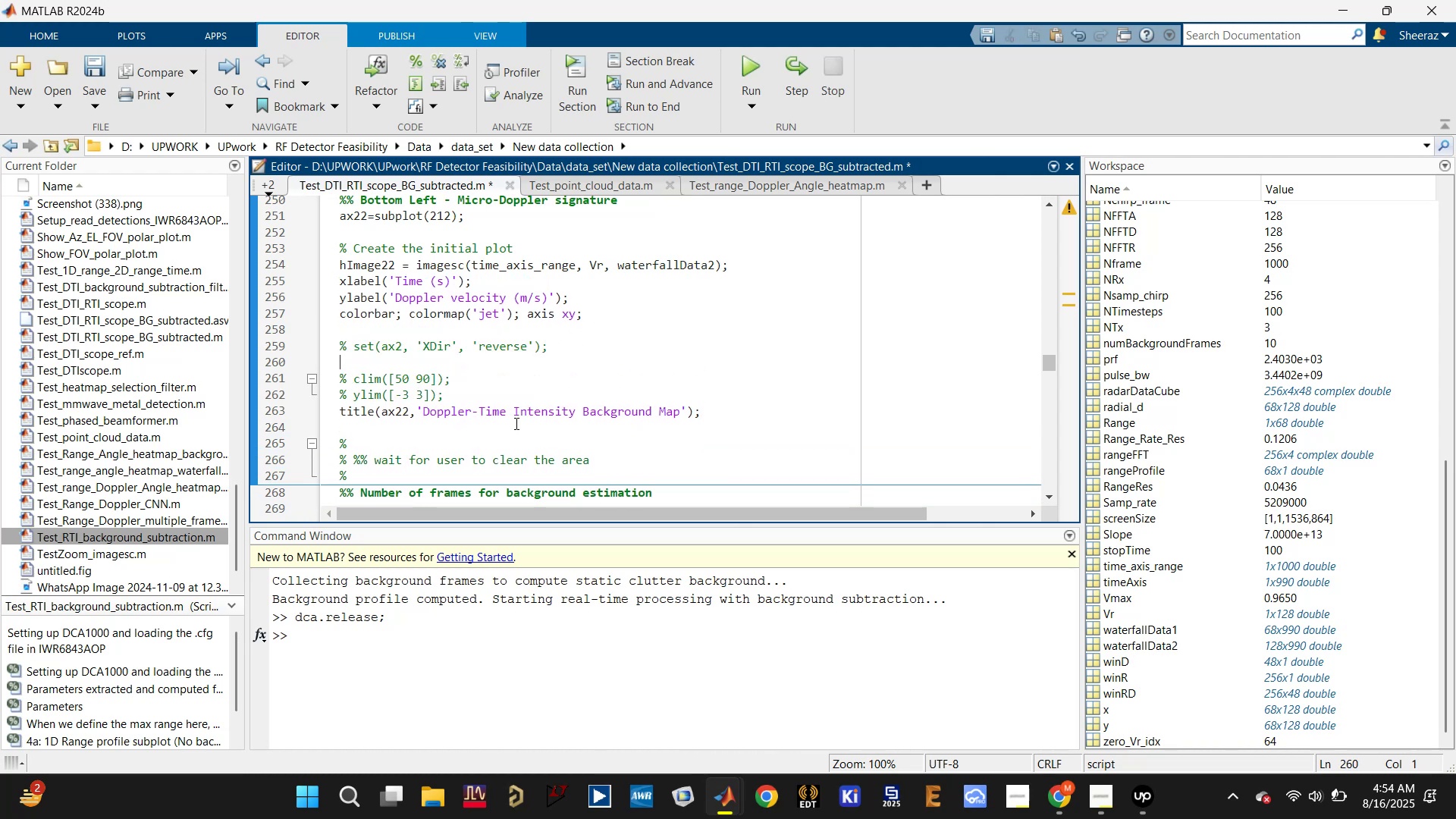 
left_click([480, 360])
 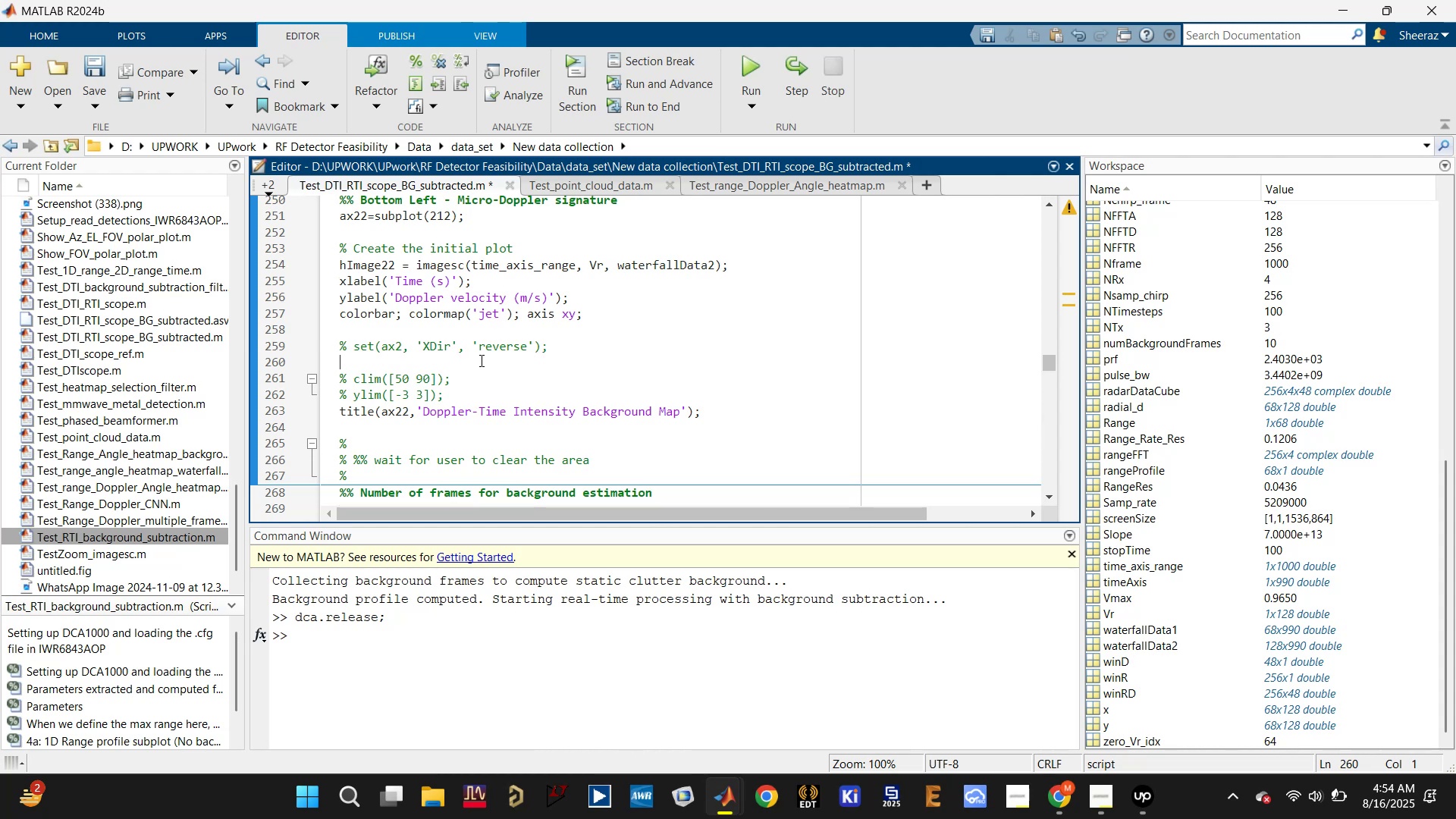 
key(Backspace)
 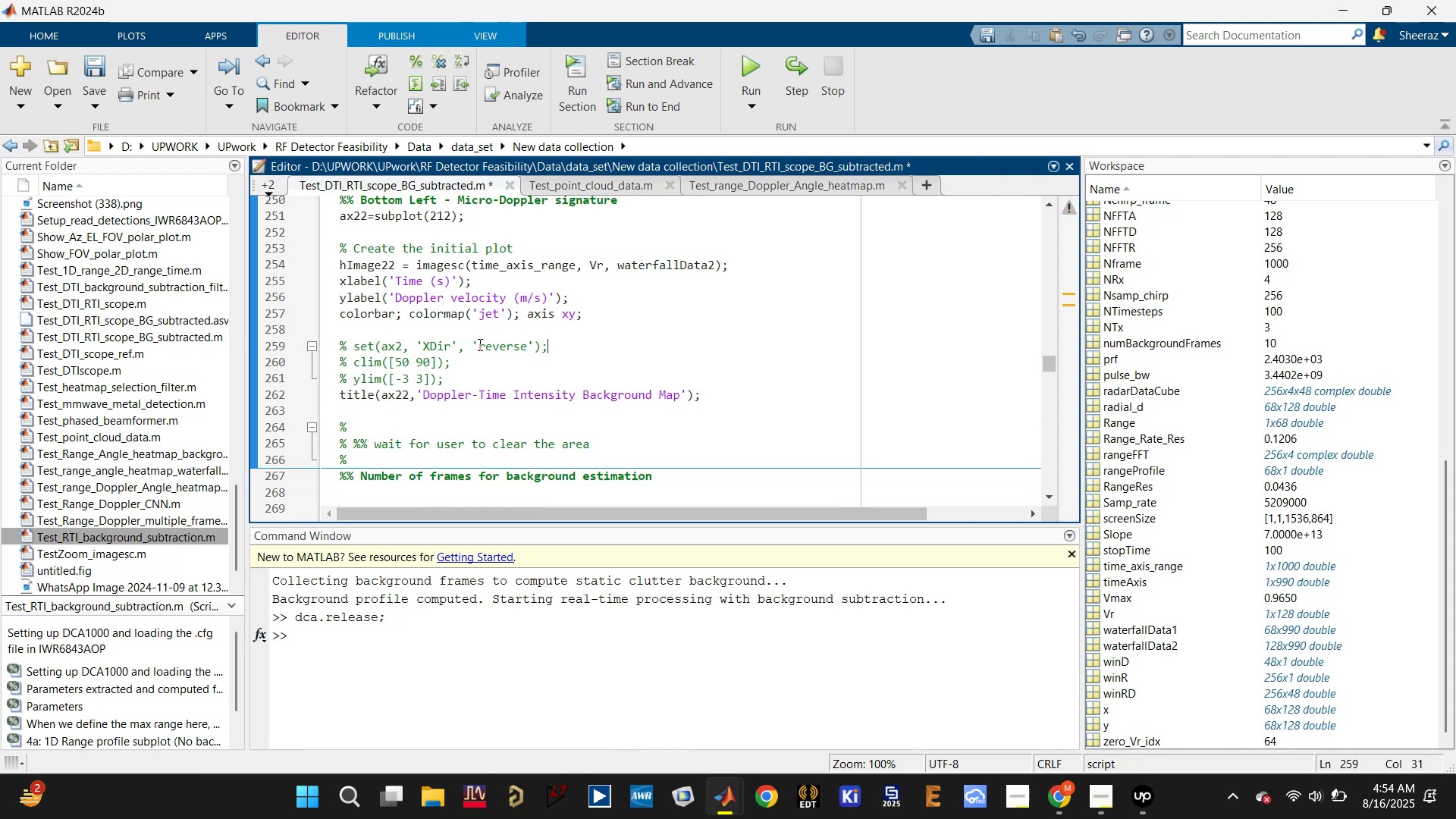 
left_click([484, 334])
 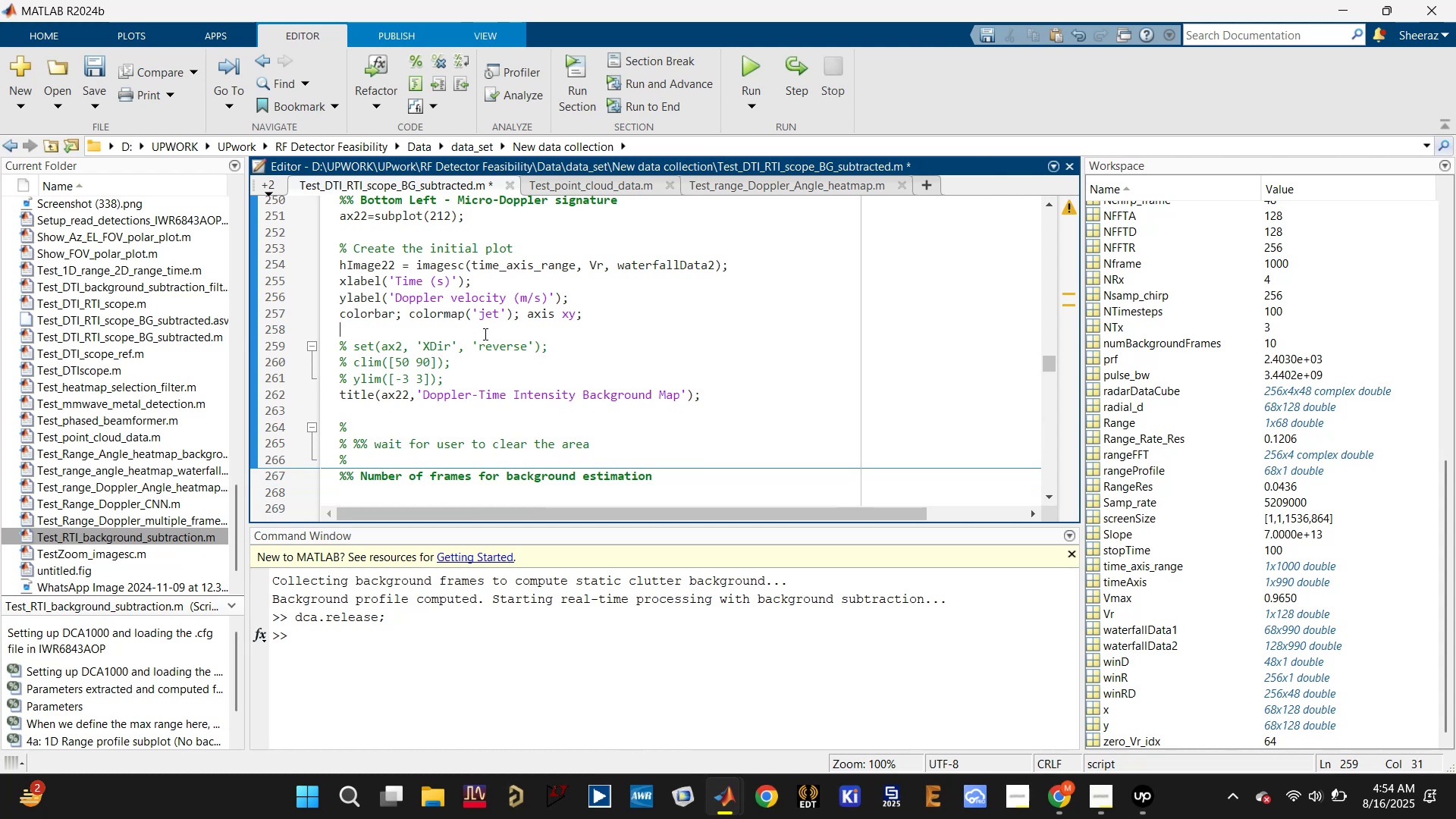 
key(Backspace)
 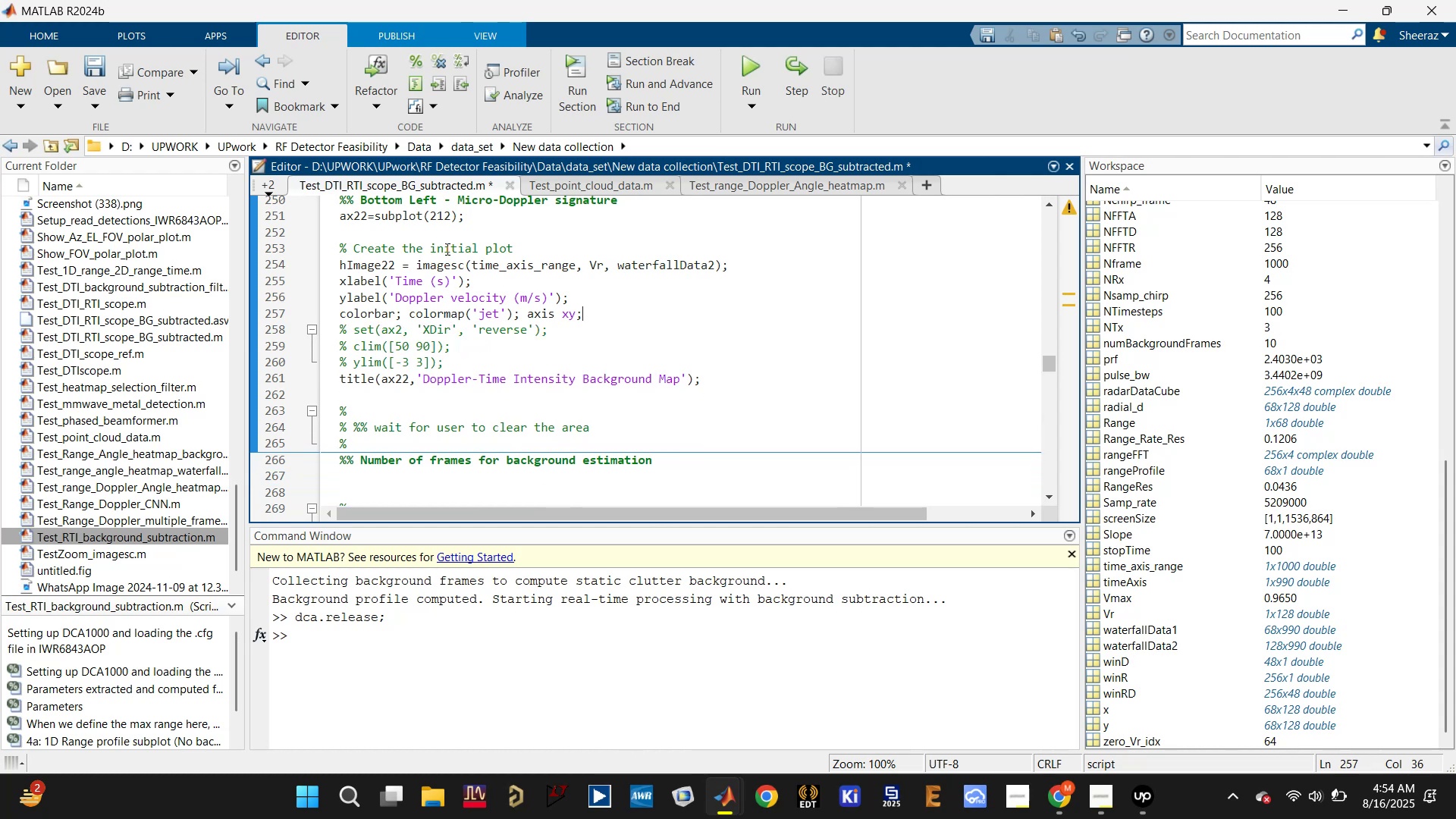 
left_click([446, 238])
 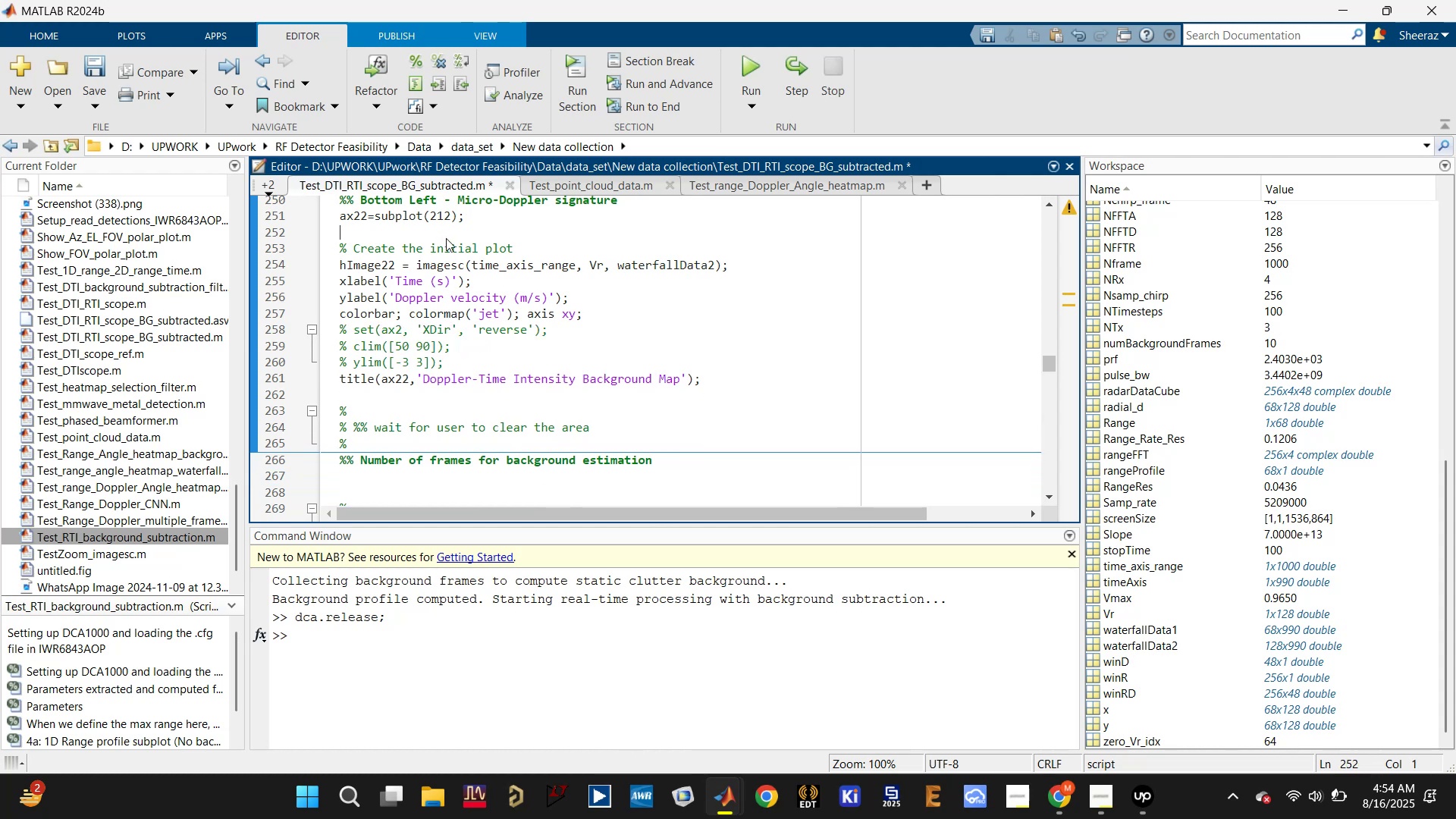 
key(Control+S)
 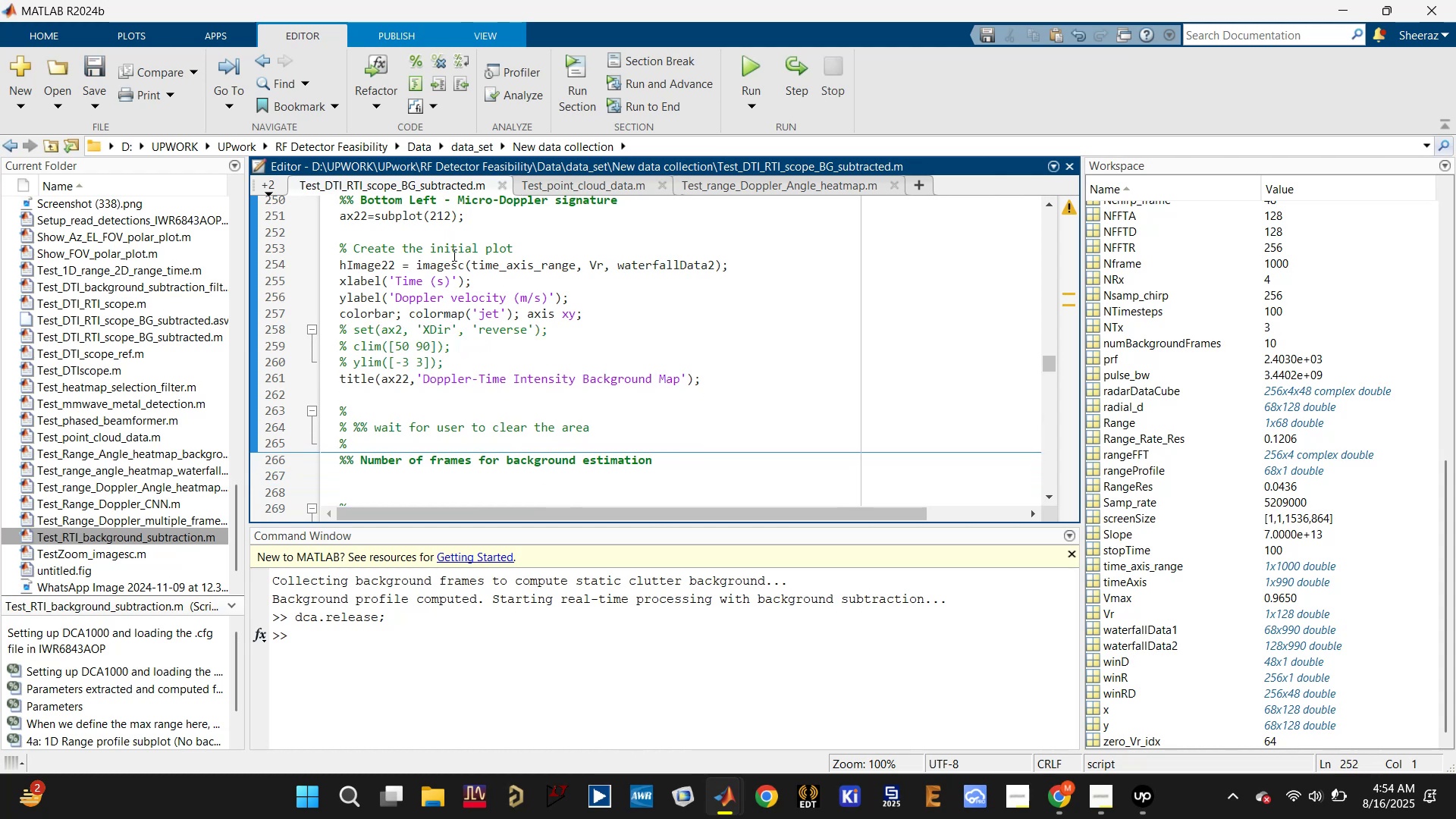 
scroll: coordinate [466, 418], scroll_direction: down, amount: 2.0
 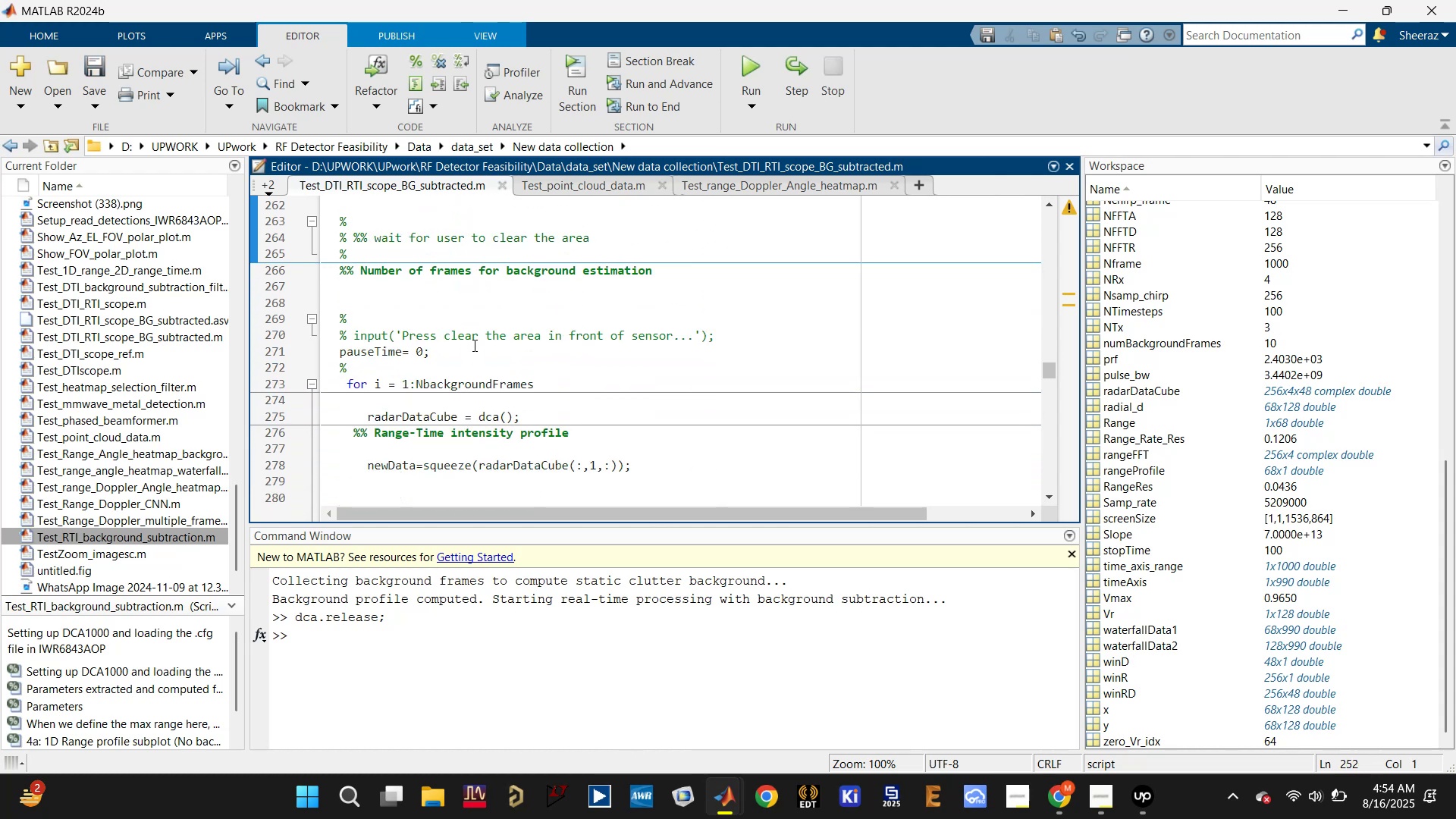 
scroll: coordinate [470, 340], scroll_direction: up, amount: 2.0
 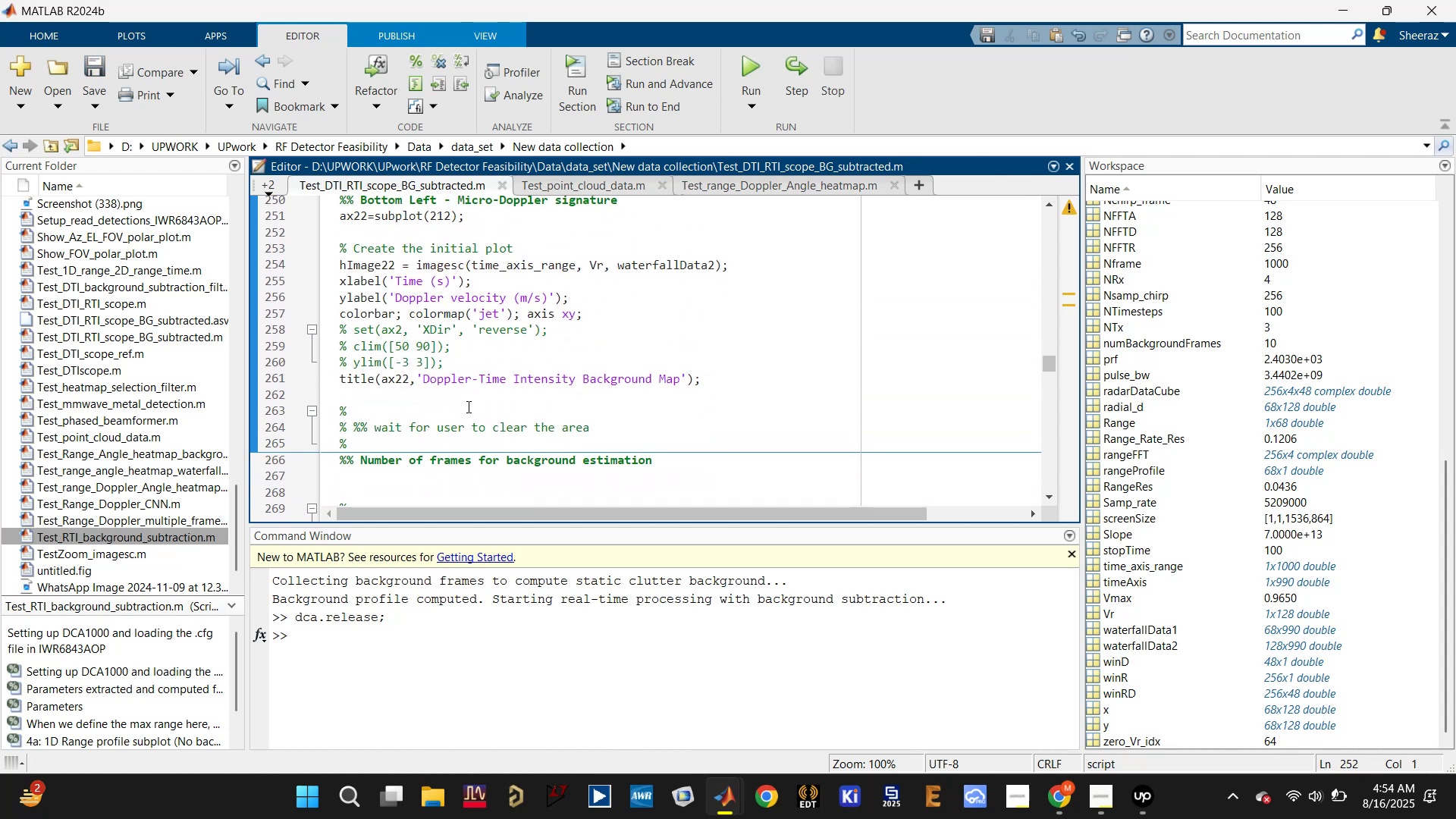 
left_click([466, 407])
 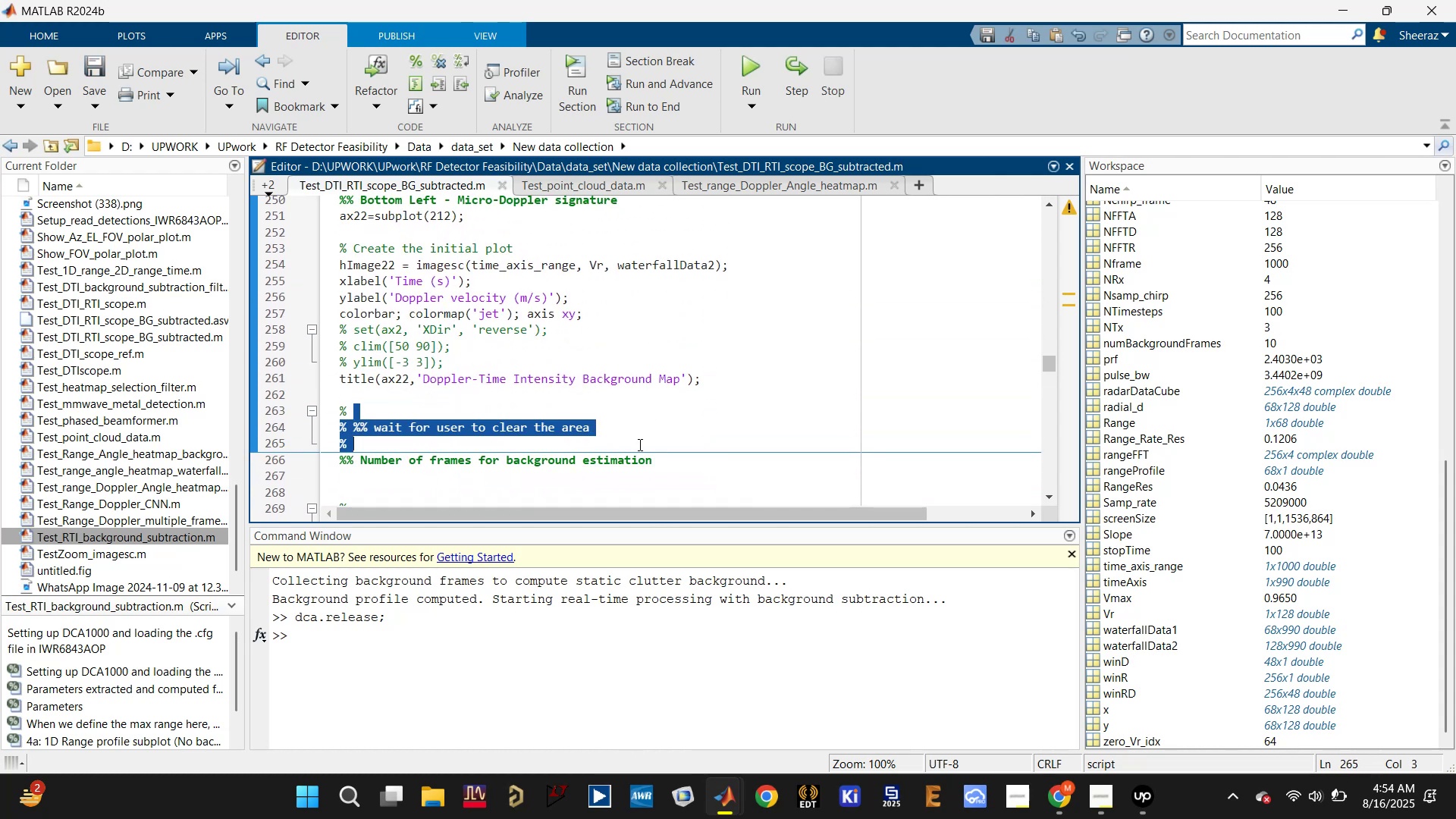 
key(Backspace)
 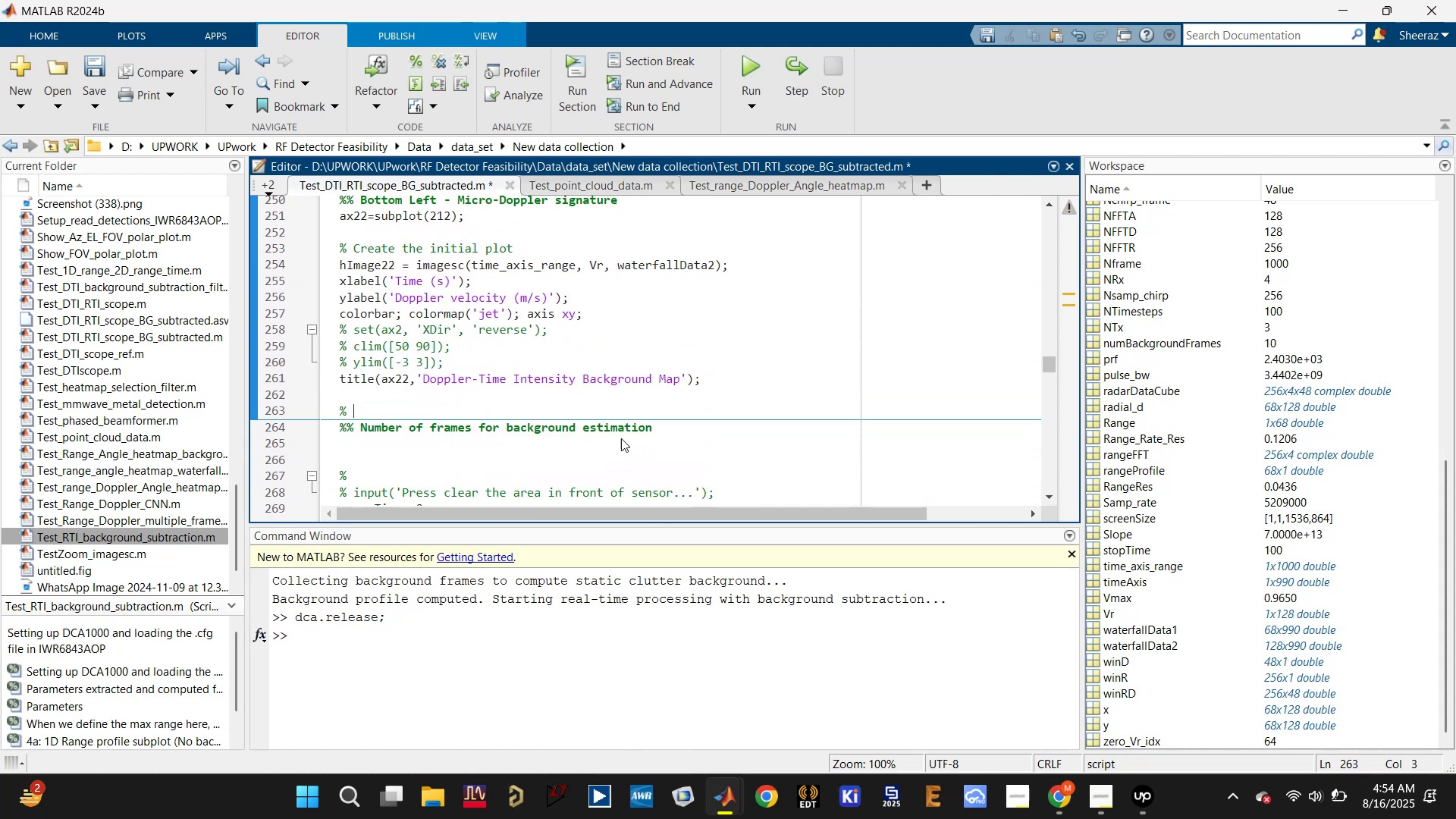 
key(Backspace)
 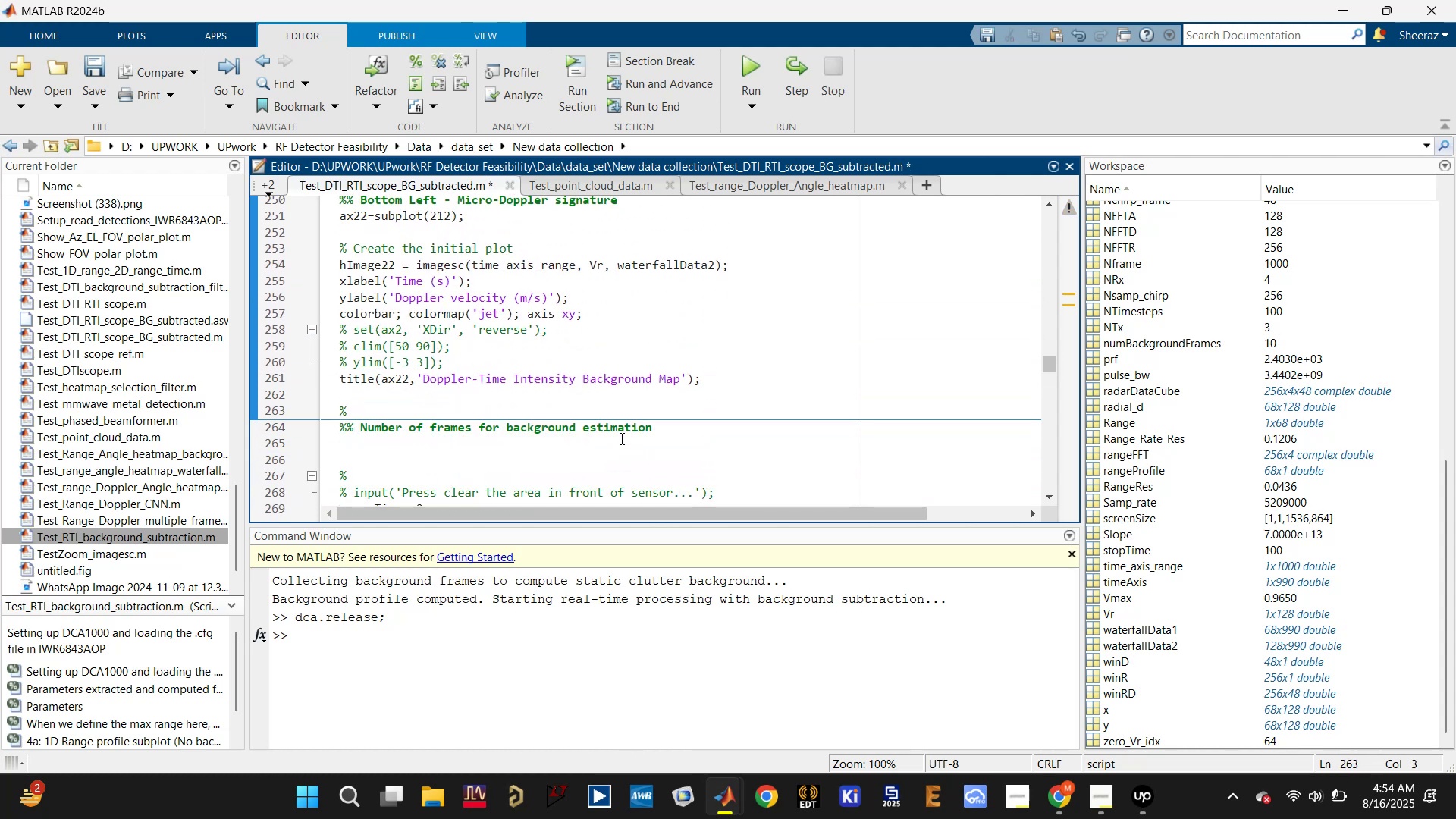 
key(Backspace)
 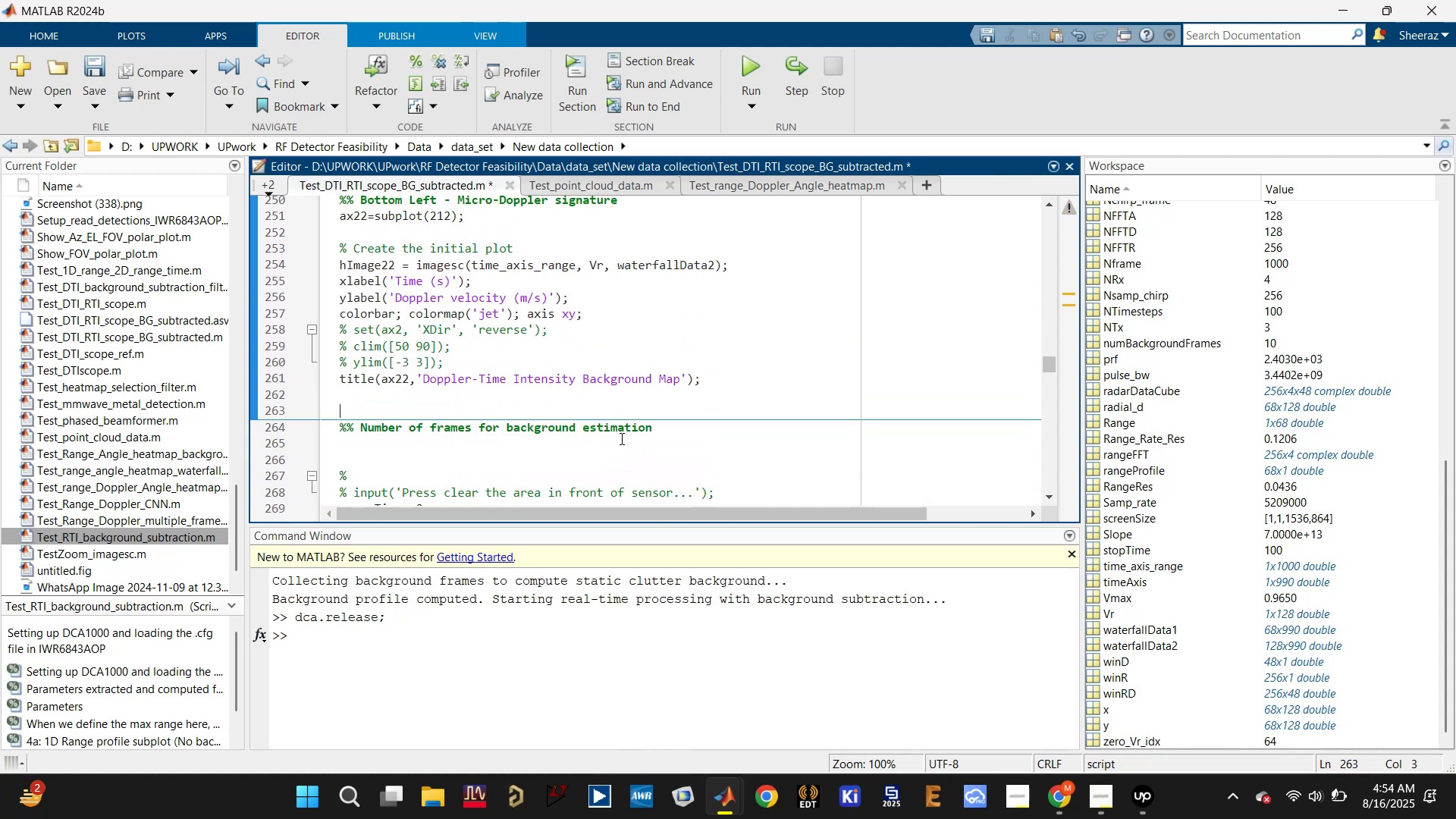 
key(Backspace)
 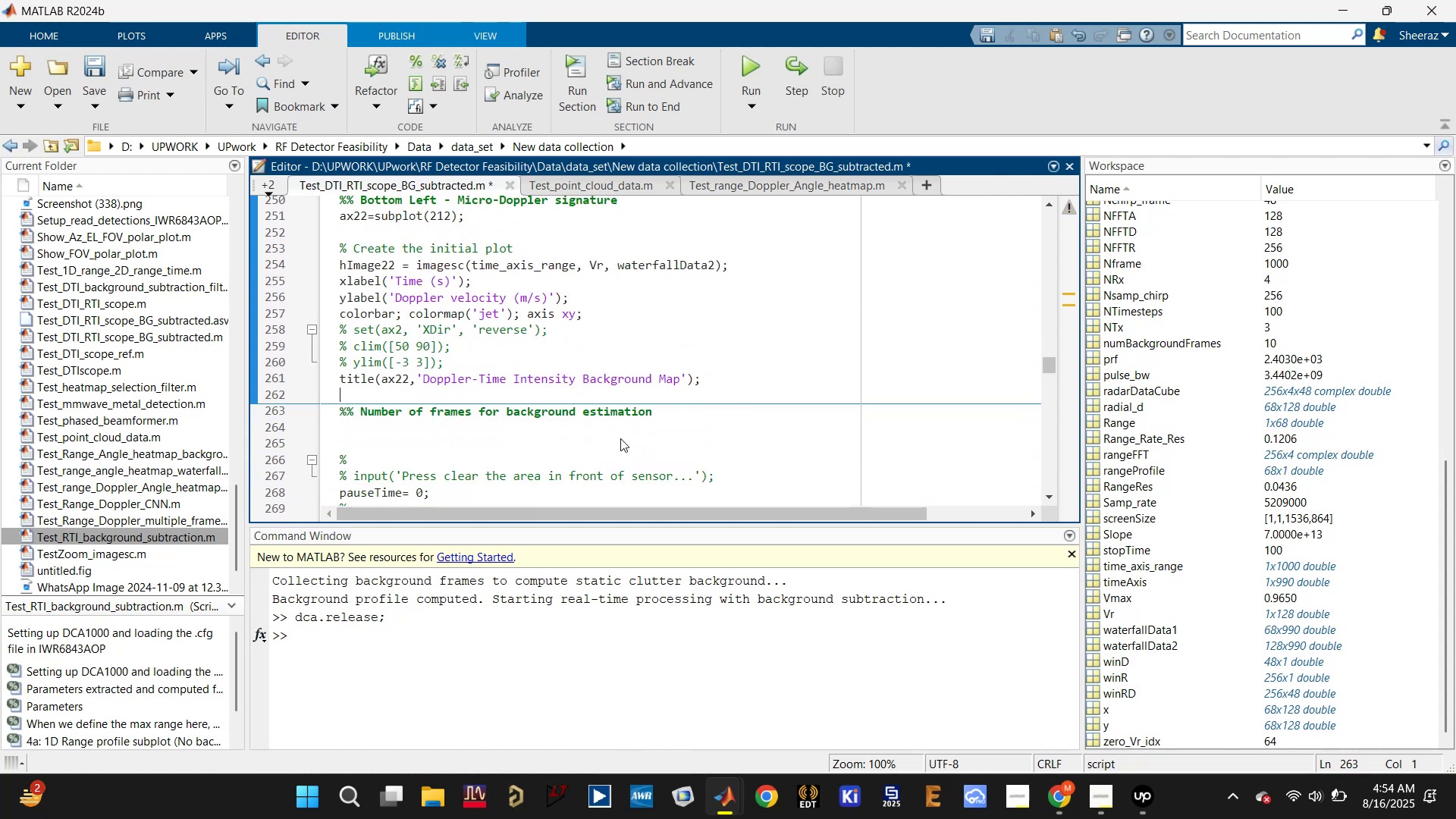 
scroll: coordinate [617, 439], scroll_direction: down, amount: 1.0
 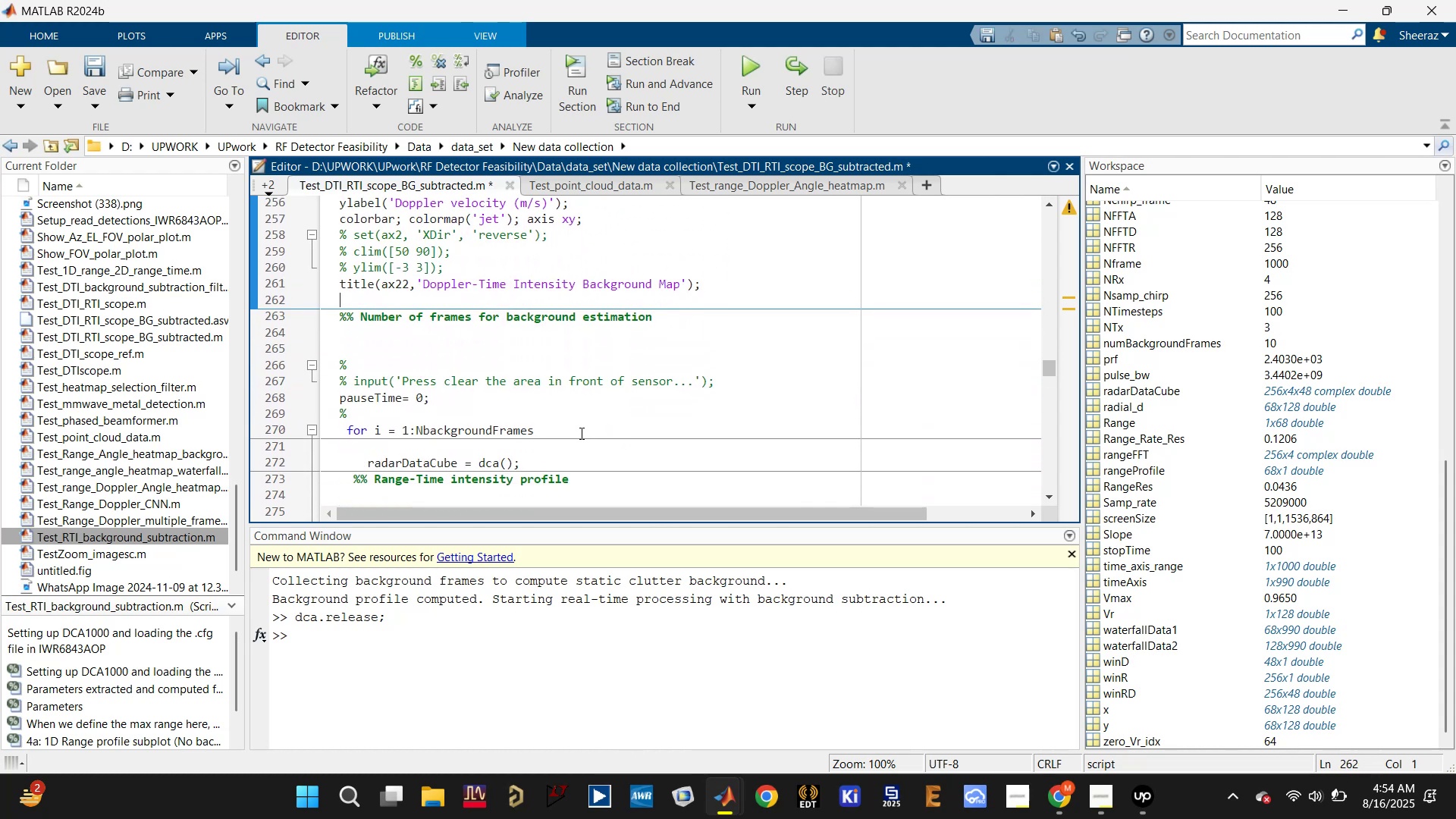 
key(Control+ControlLeft)
 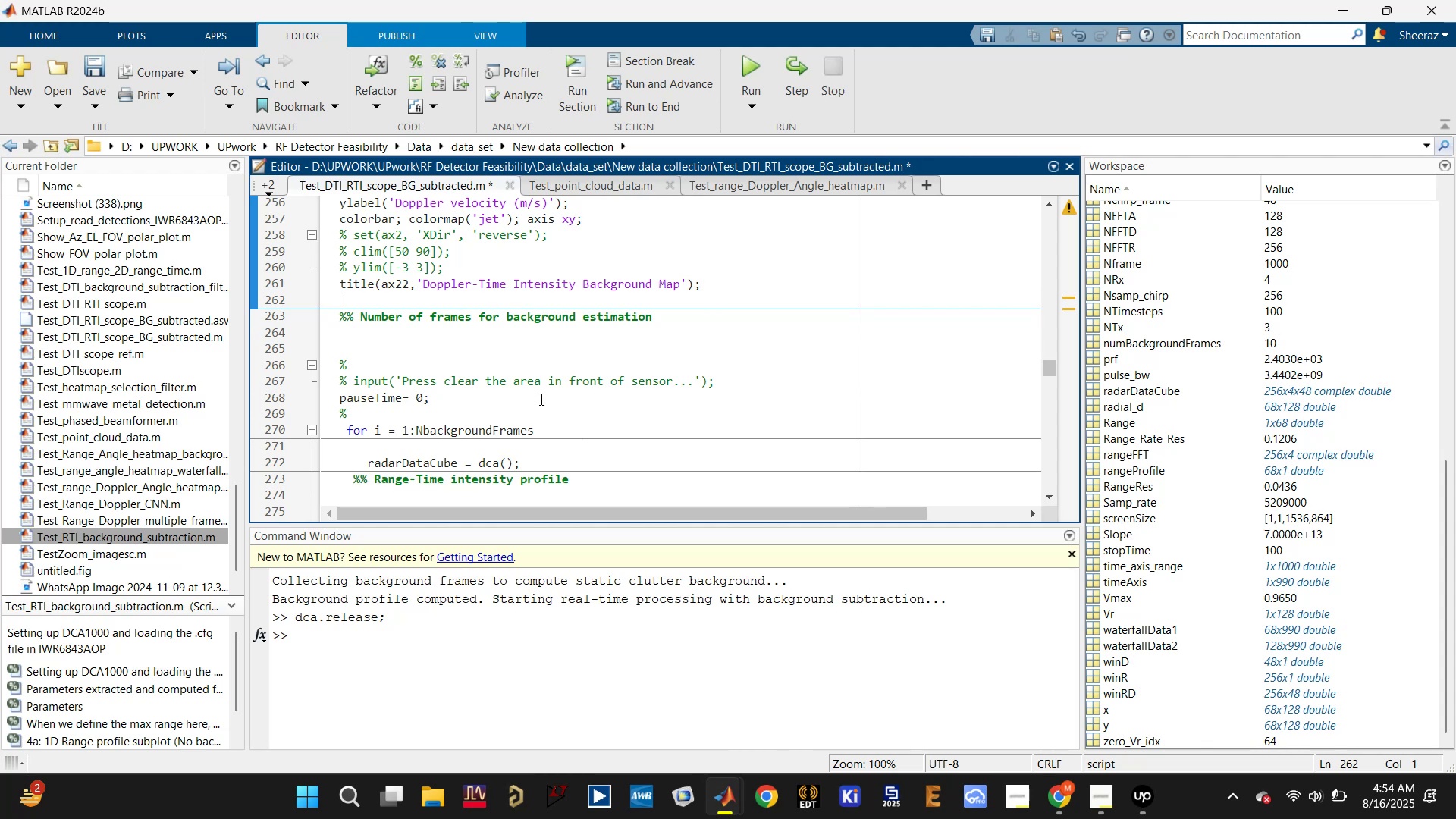 
key(Control+S)
 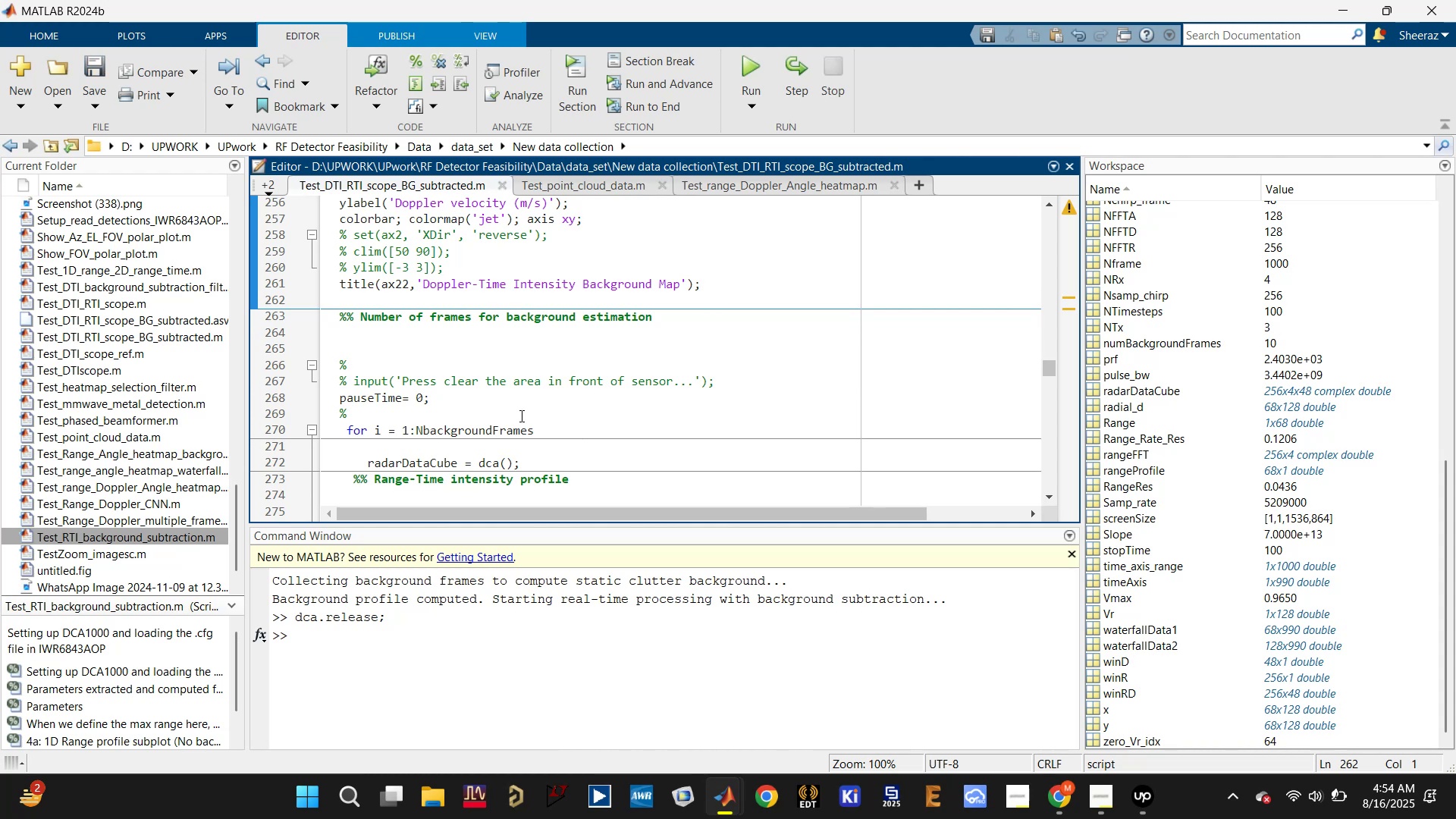 
left_click([507, 425])
 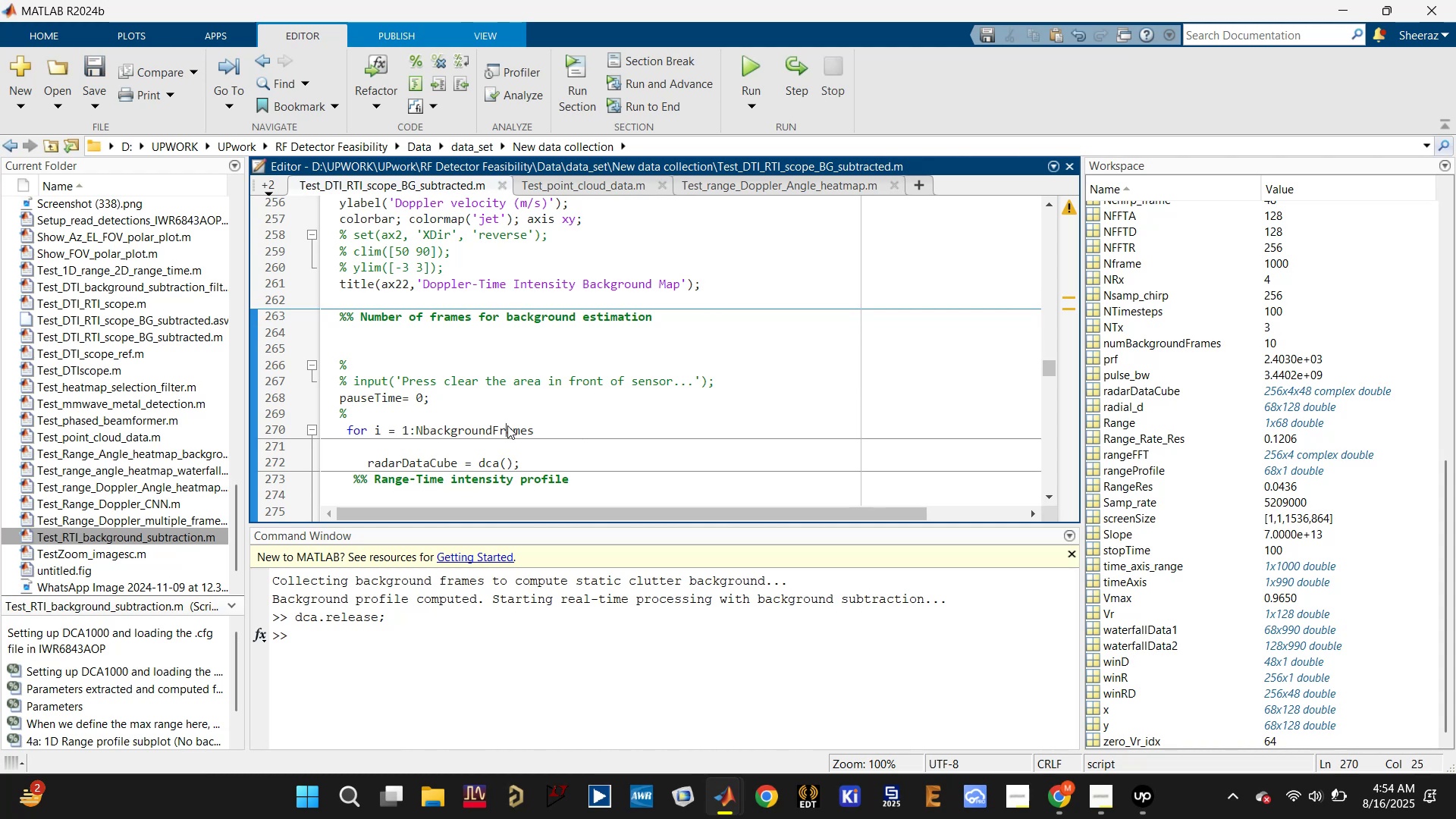 
scroll: coordinate [507, 427], scroll_direction: down, amount: 1.0
 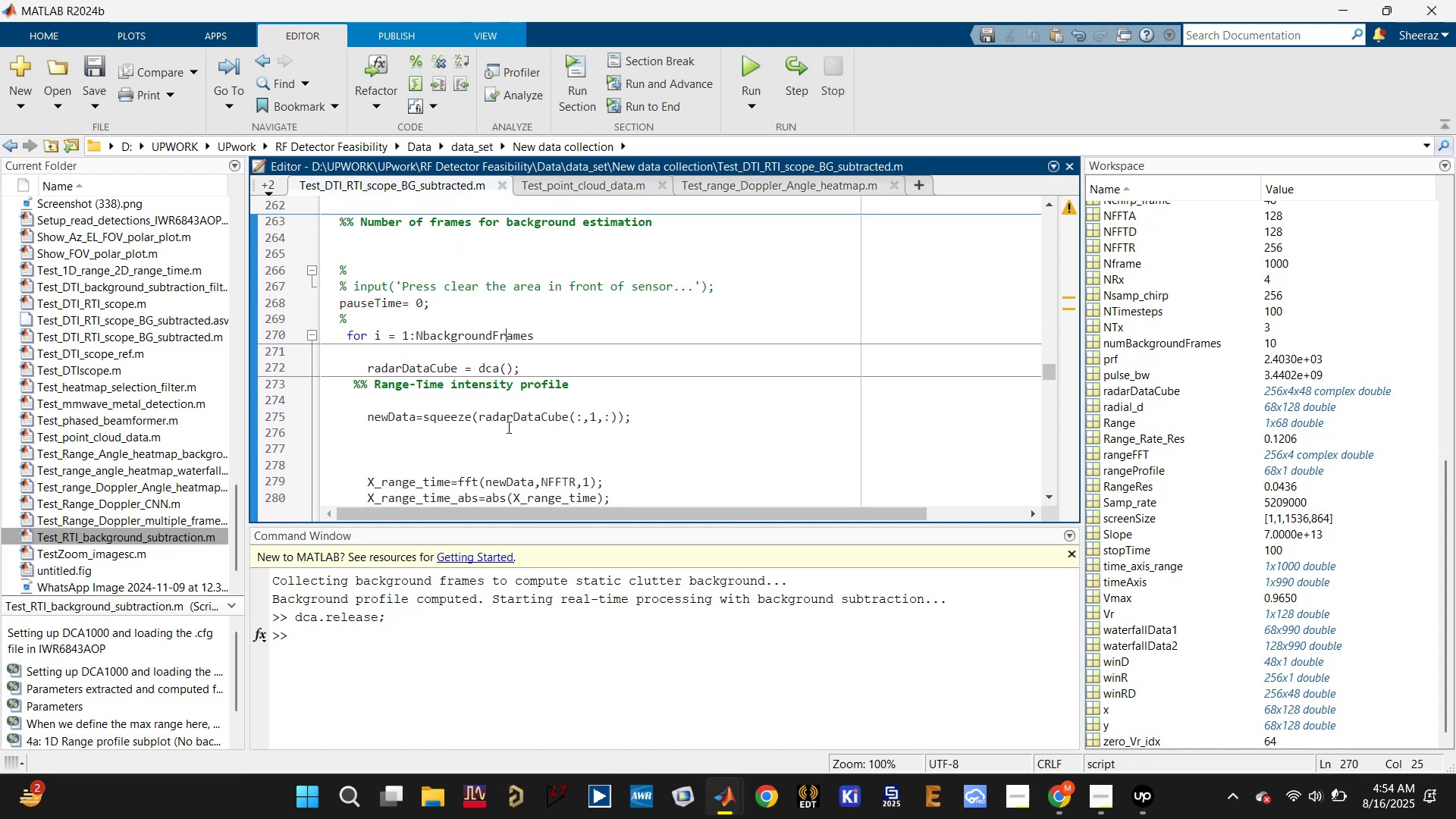 
scroll: coordinate [485, 435], scroll_direction: up, amount: 11.0
 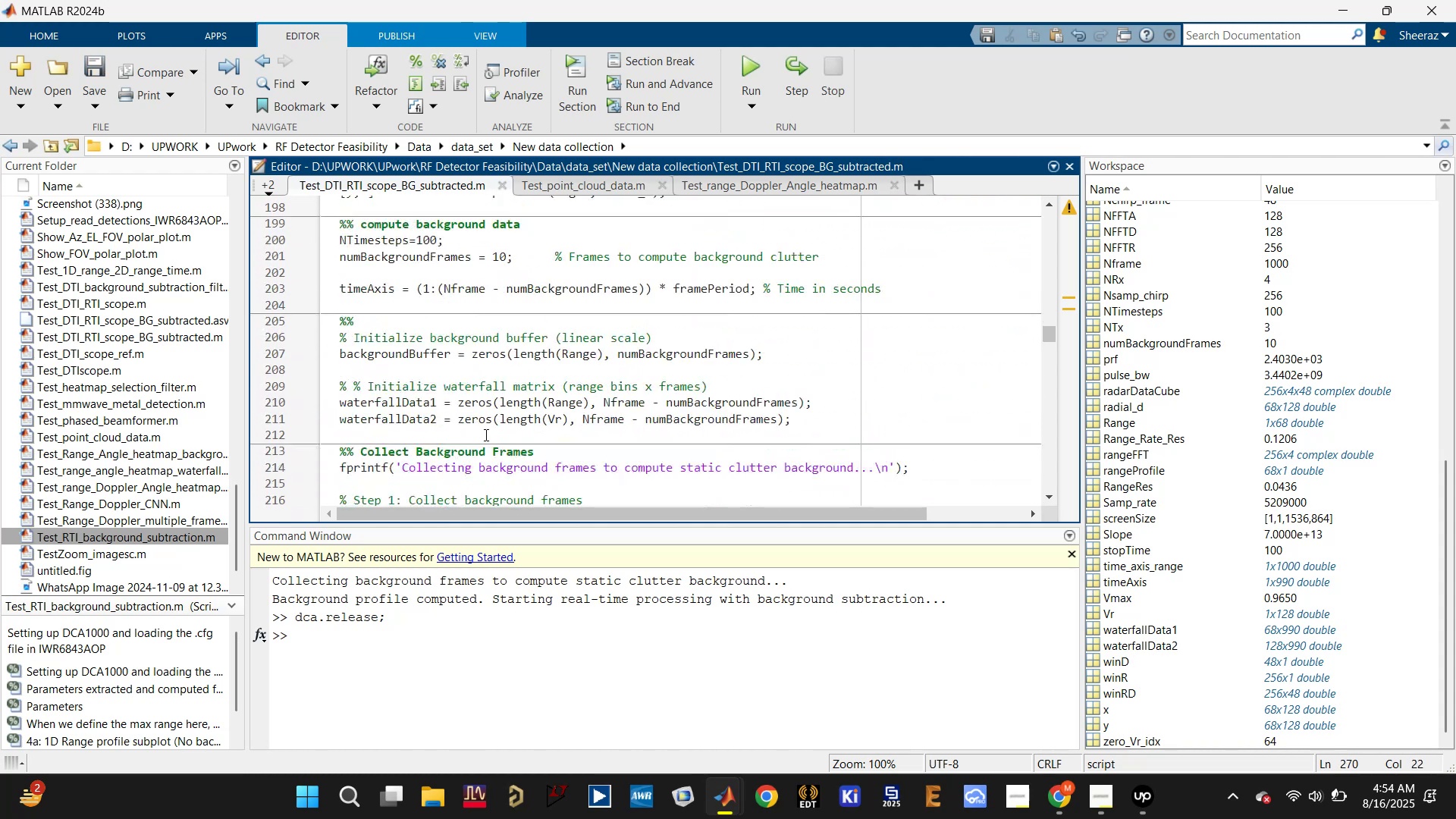 
scroll: coordinate [485, 435], scroll_direction: down, amount: 4.0
 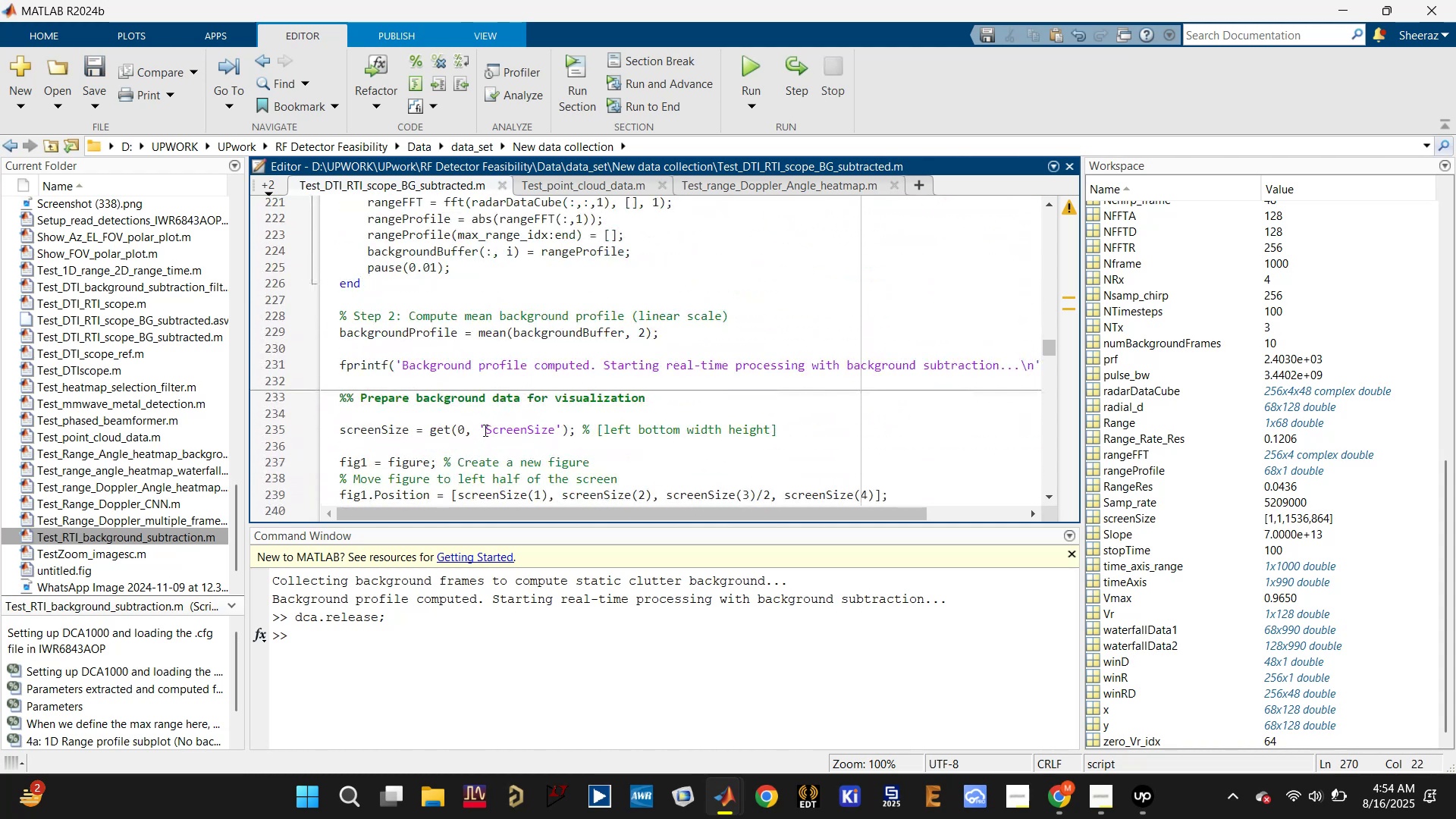 
scroll: coordinate [484, 430], scroll_direction: up, amount: 2.0
 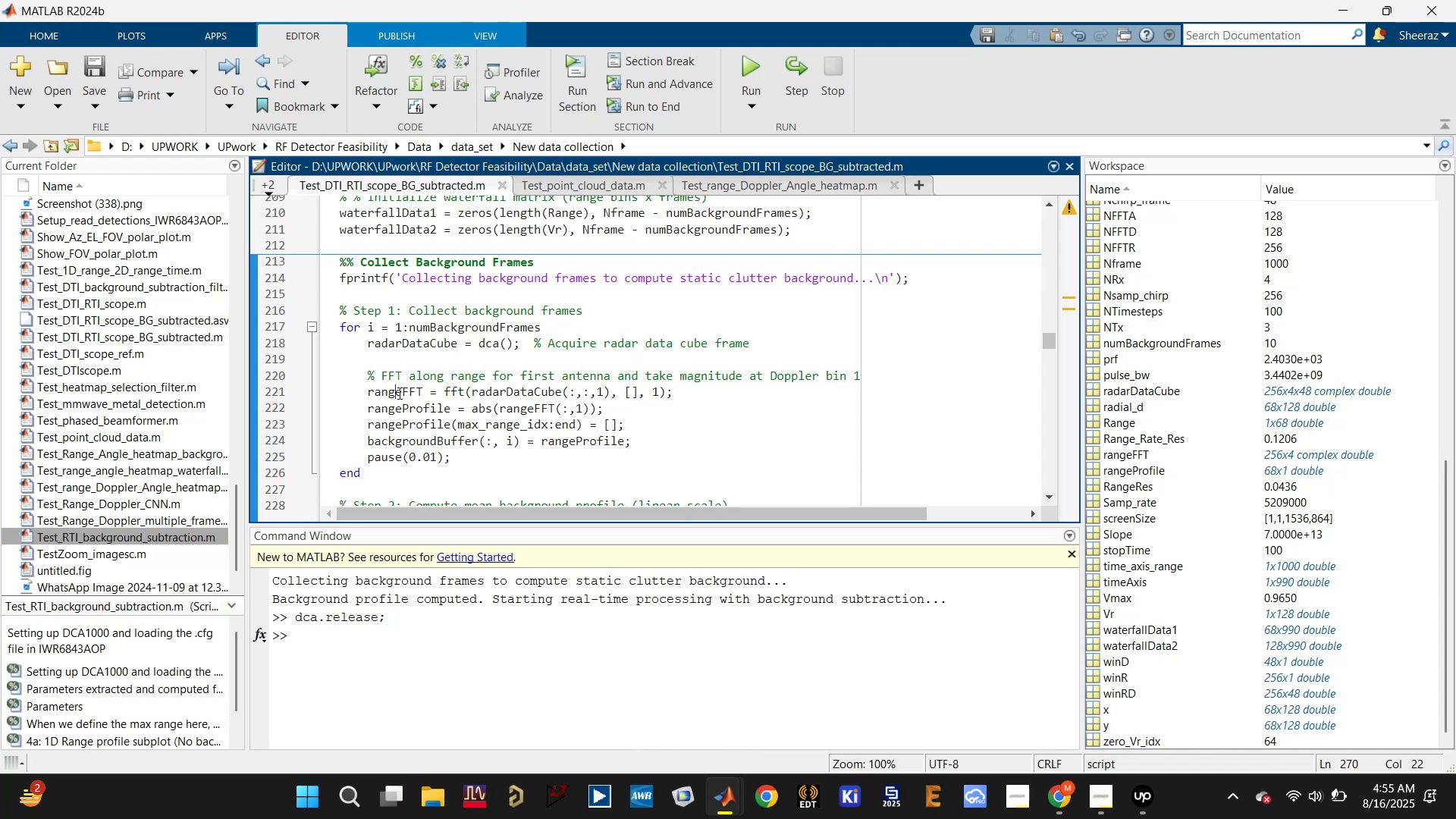 
left_click([401, 439])
 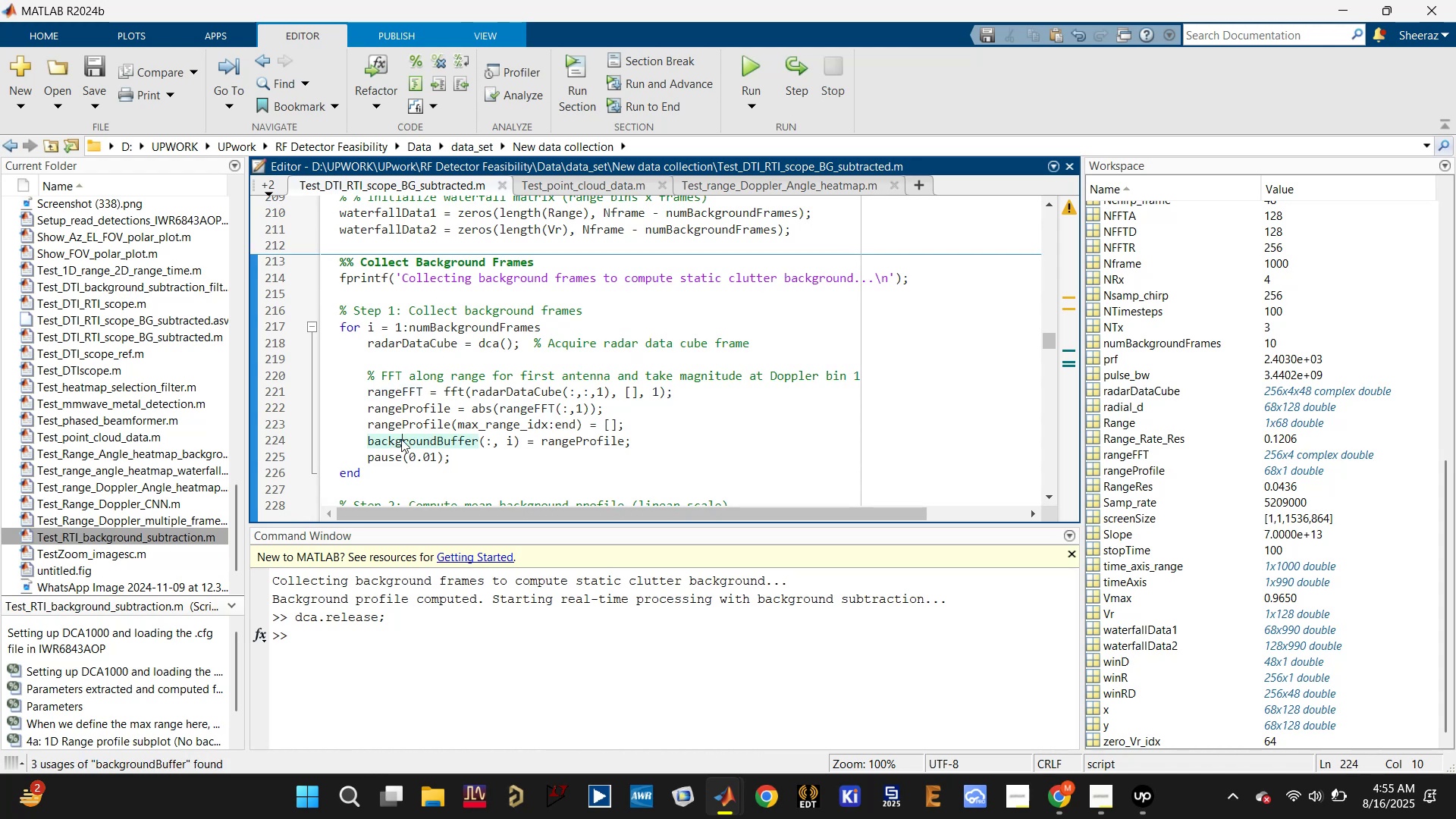 
scroll: coordinate [401, 439], scroll_direction: down, amount: 3.0
 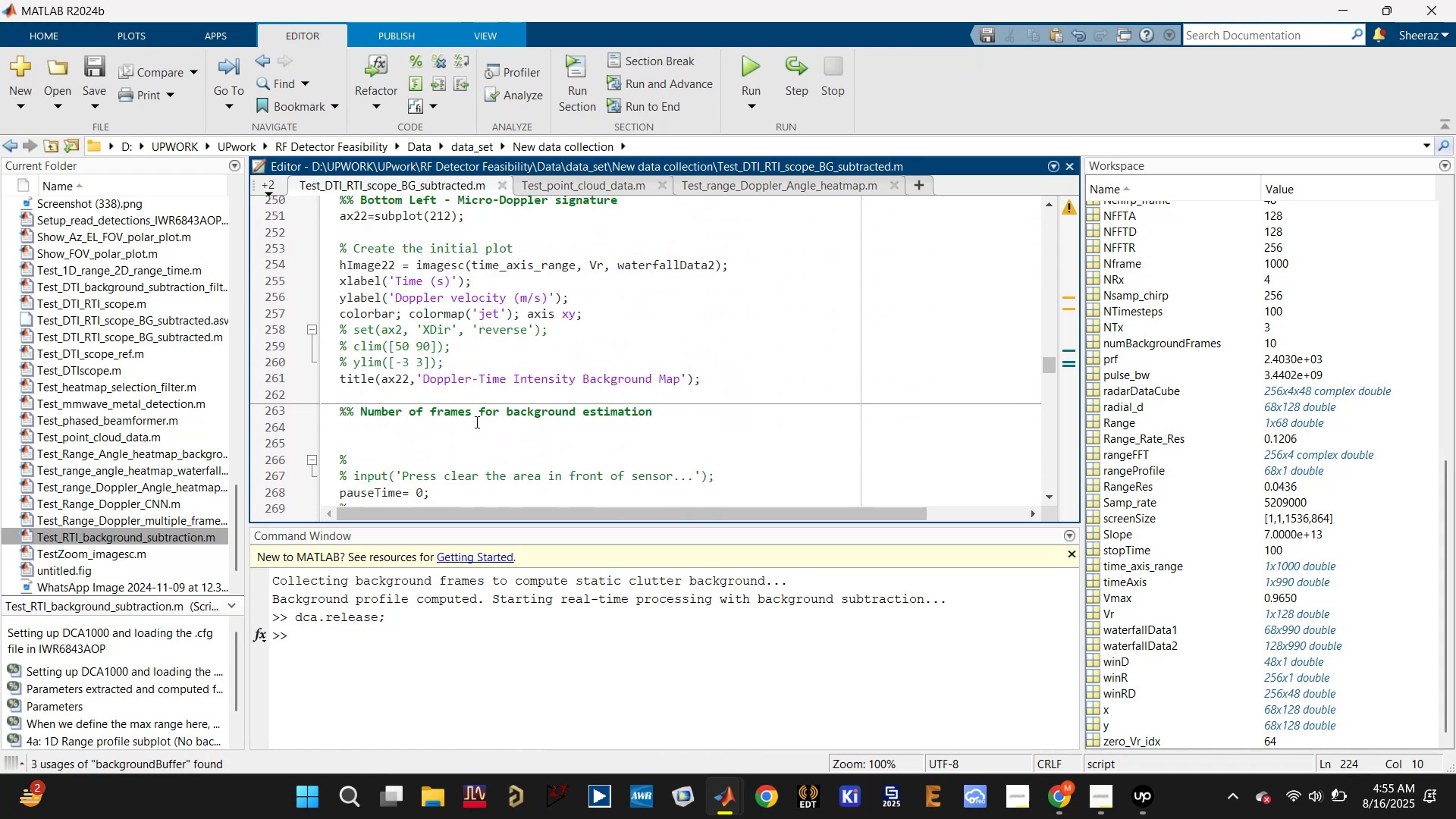 
left_click([485, 414])
 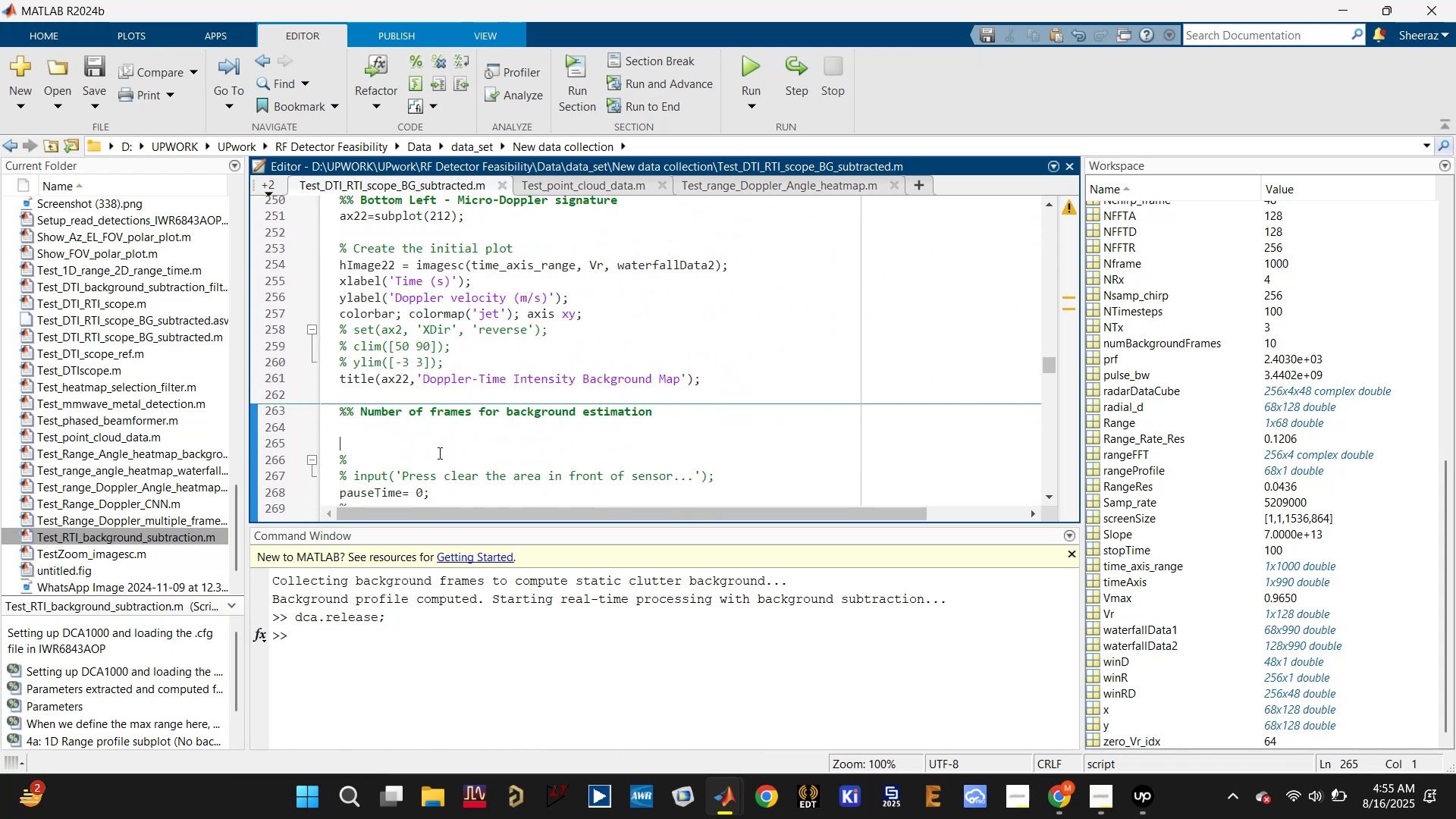 
left_click([422, 459])
 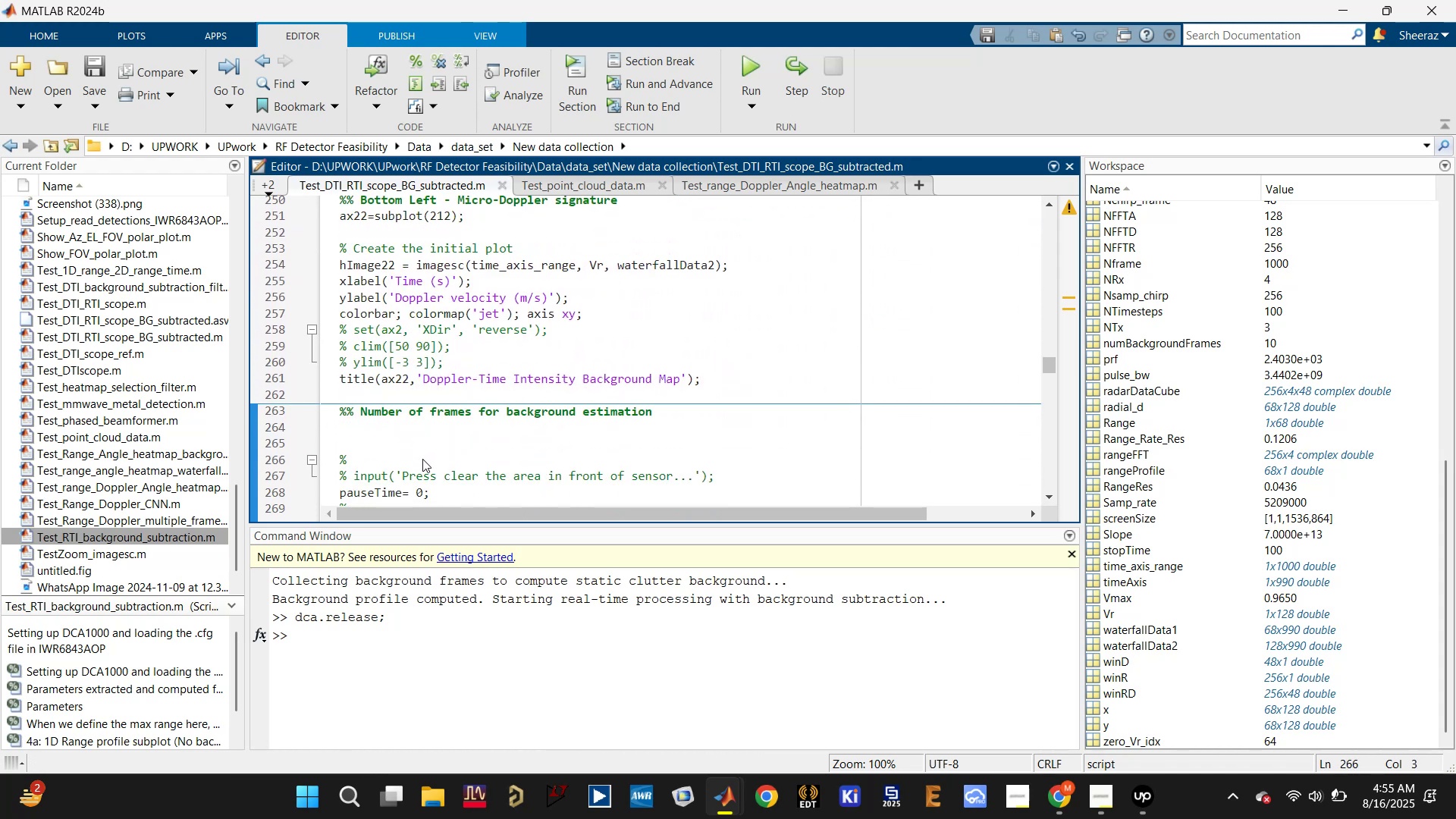 
key(Backspace)
 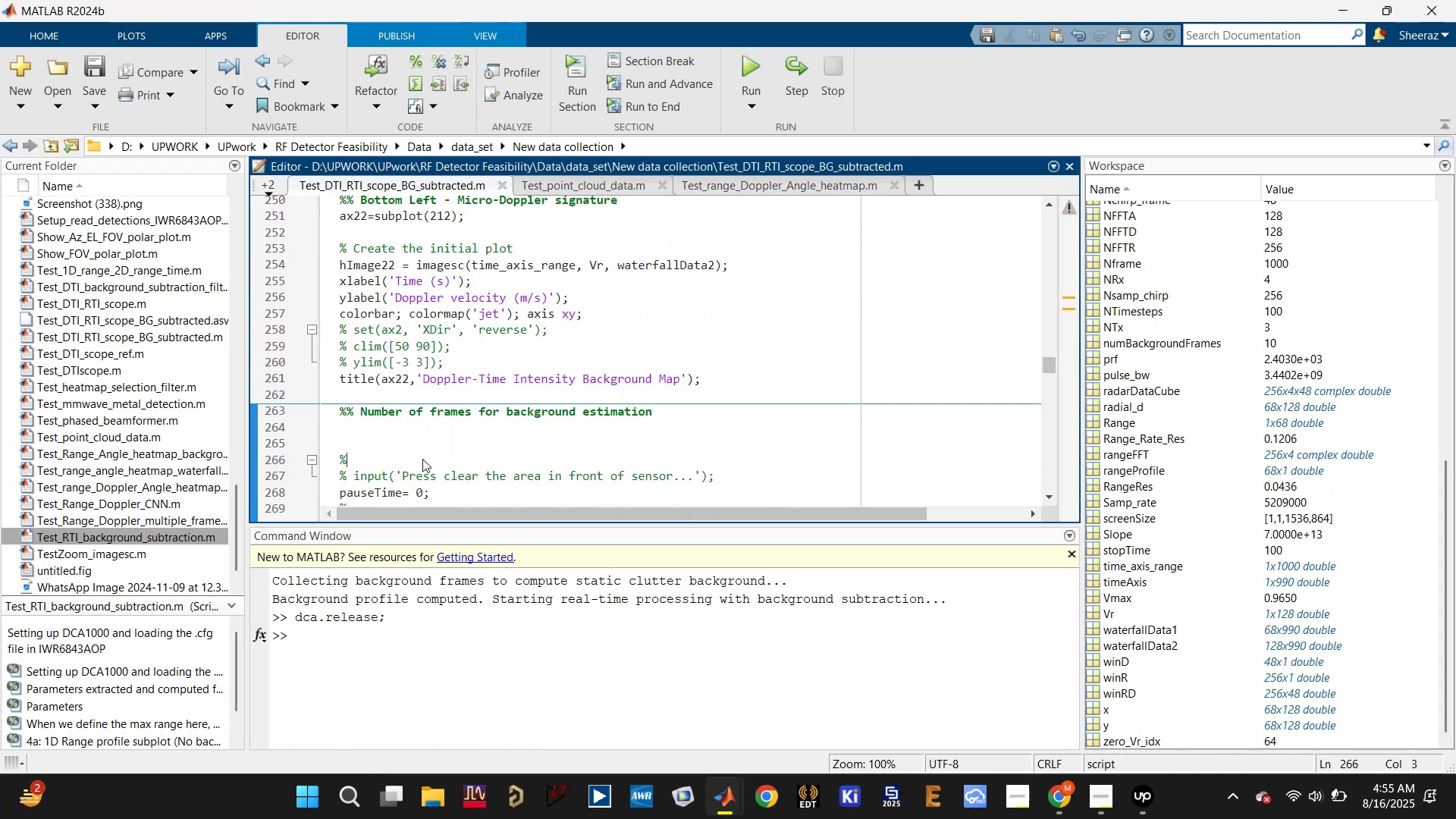 
key(Backspace)
 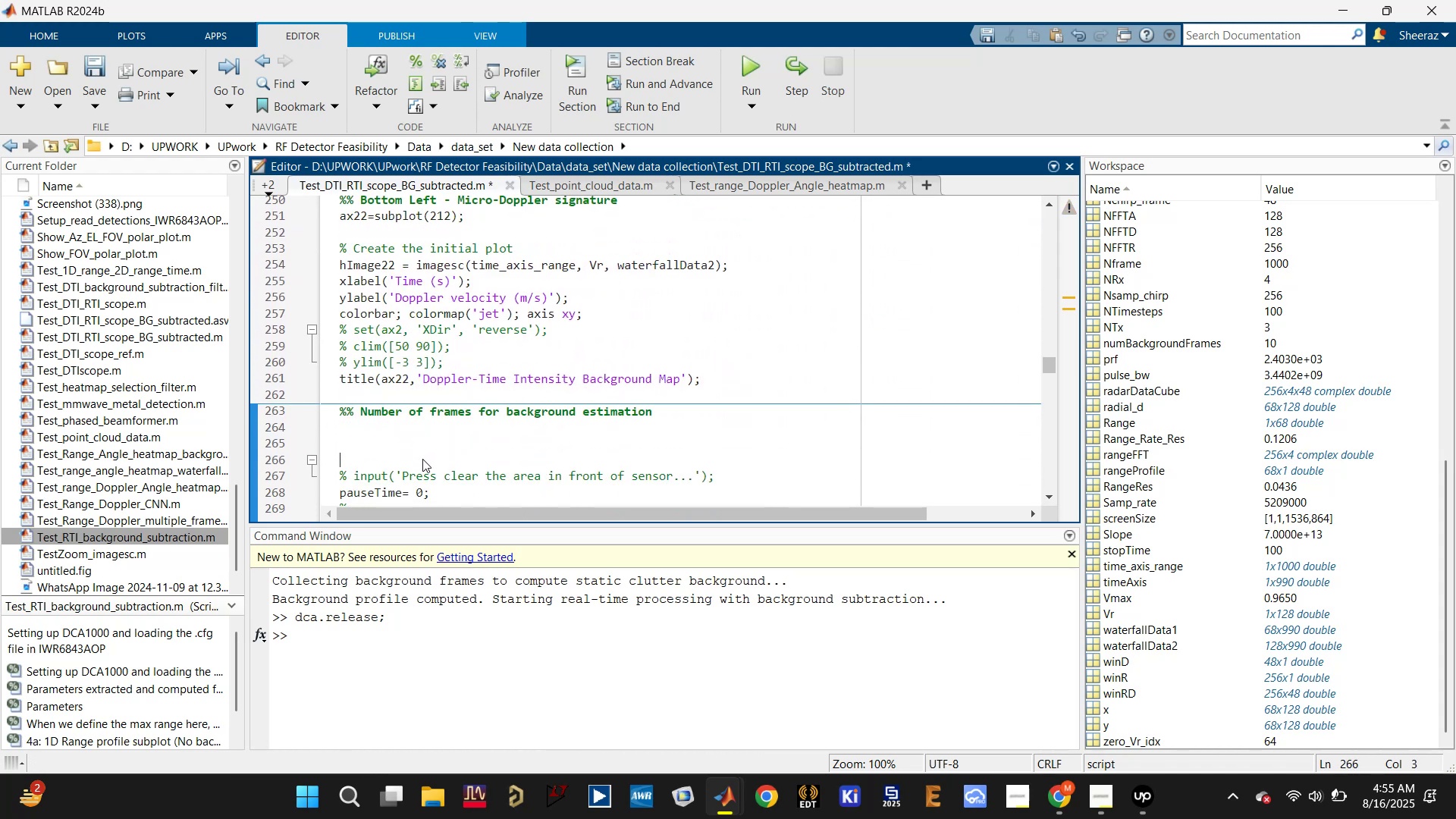 
scroll: coordinate [427, 456], scroll_direction: down, amount: 4.0
 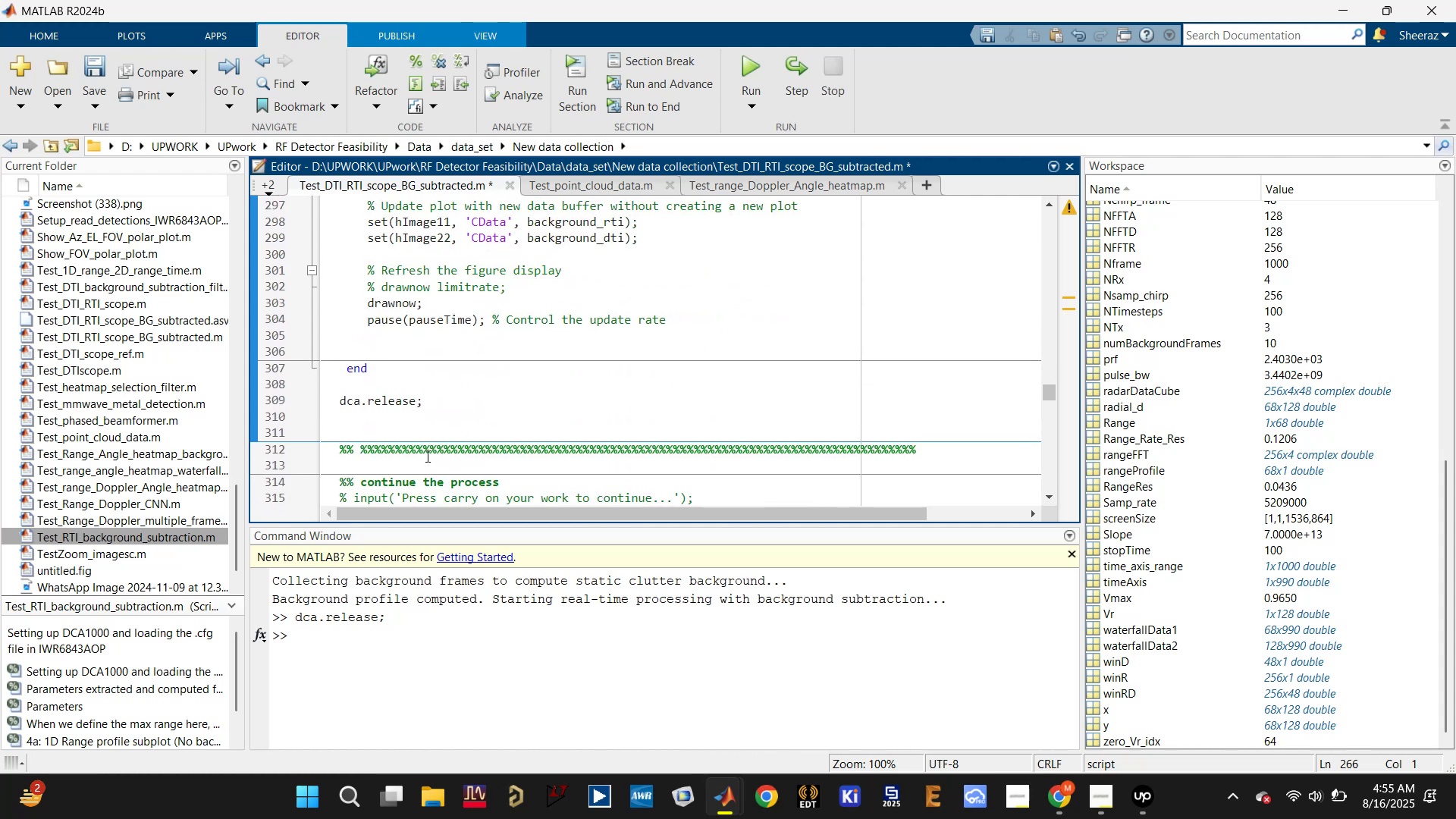 
scroll: coordinate [484, 431], scroll_direction: up, amount: 3.0
 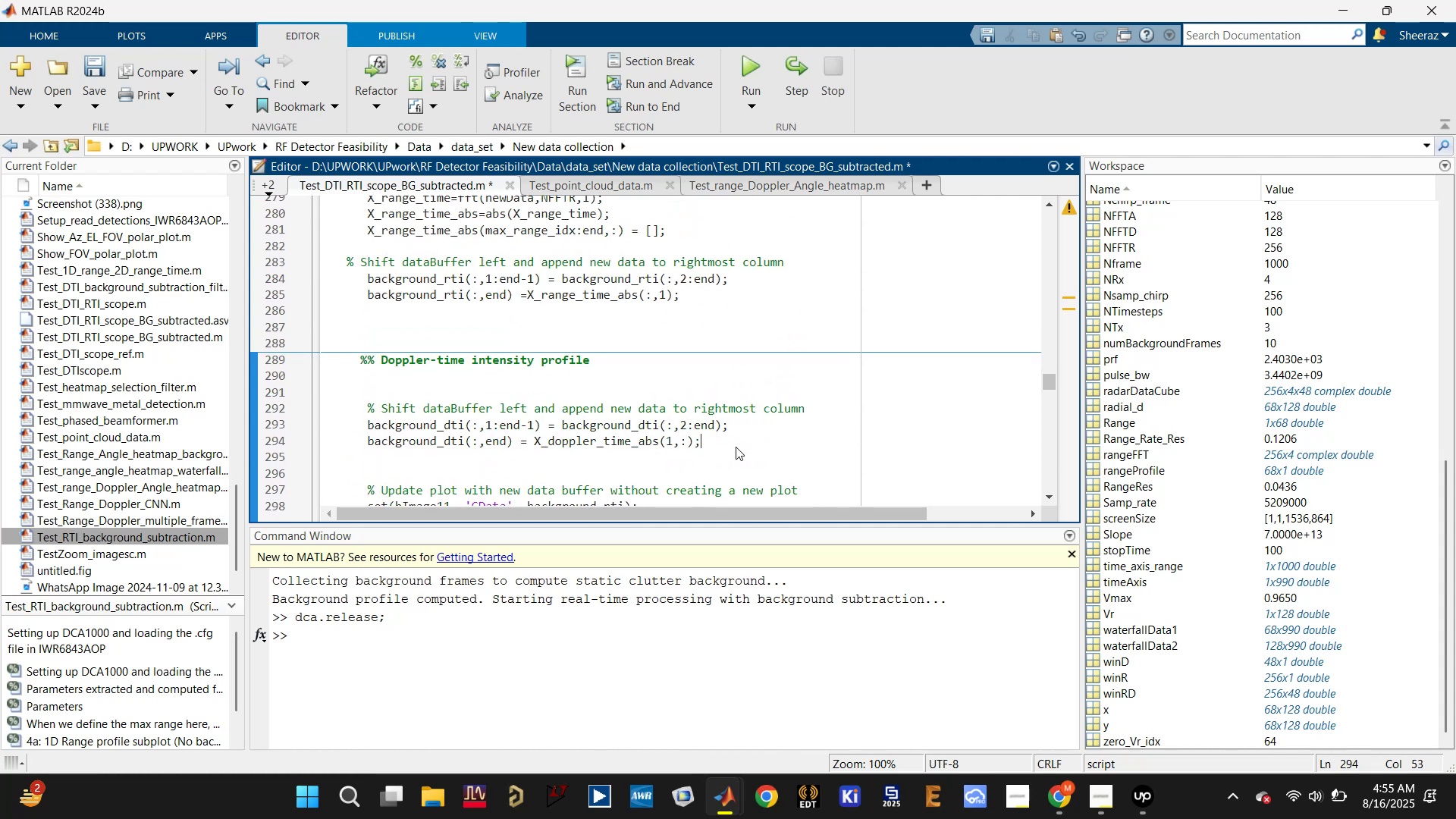 
scroll: coordinate [623, 440], scroll_direction: down, amount: 3.0
 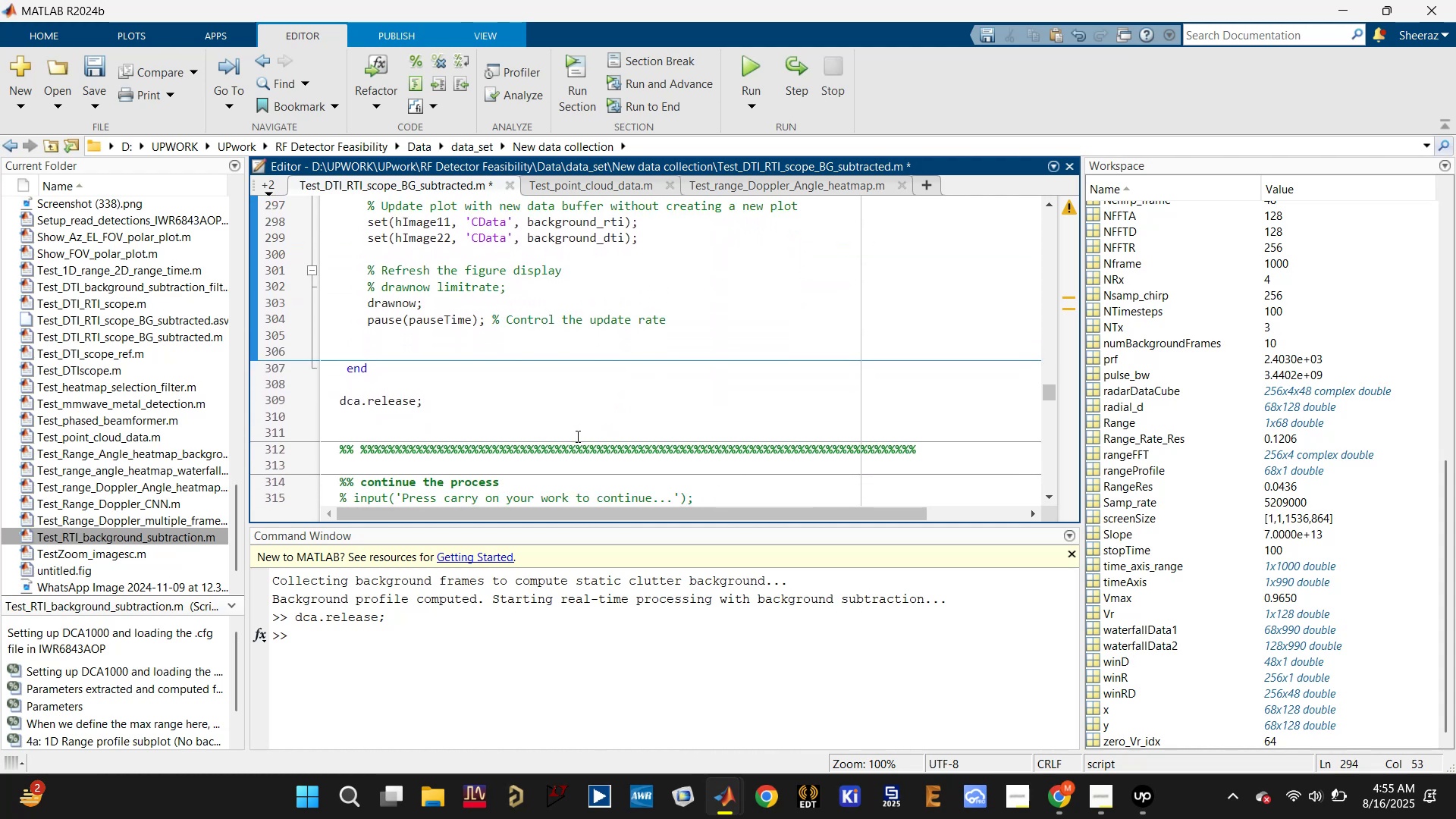 
scroll: coordinate [575, 435], scroll_direction: up, amount: 2.0
 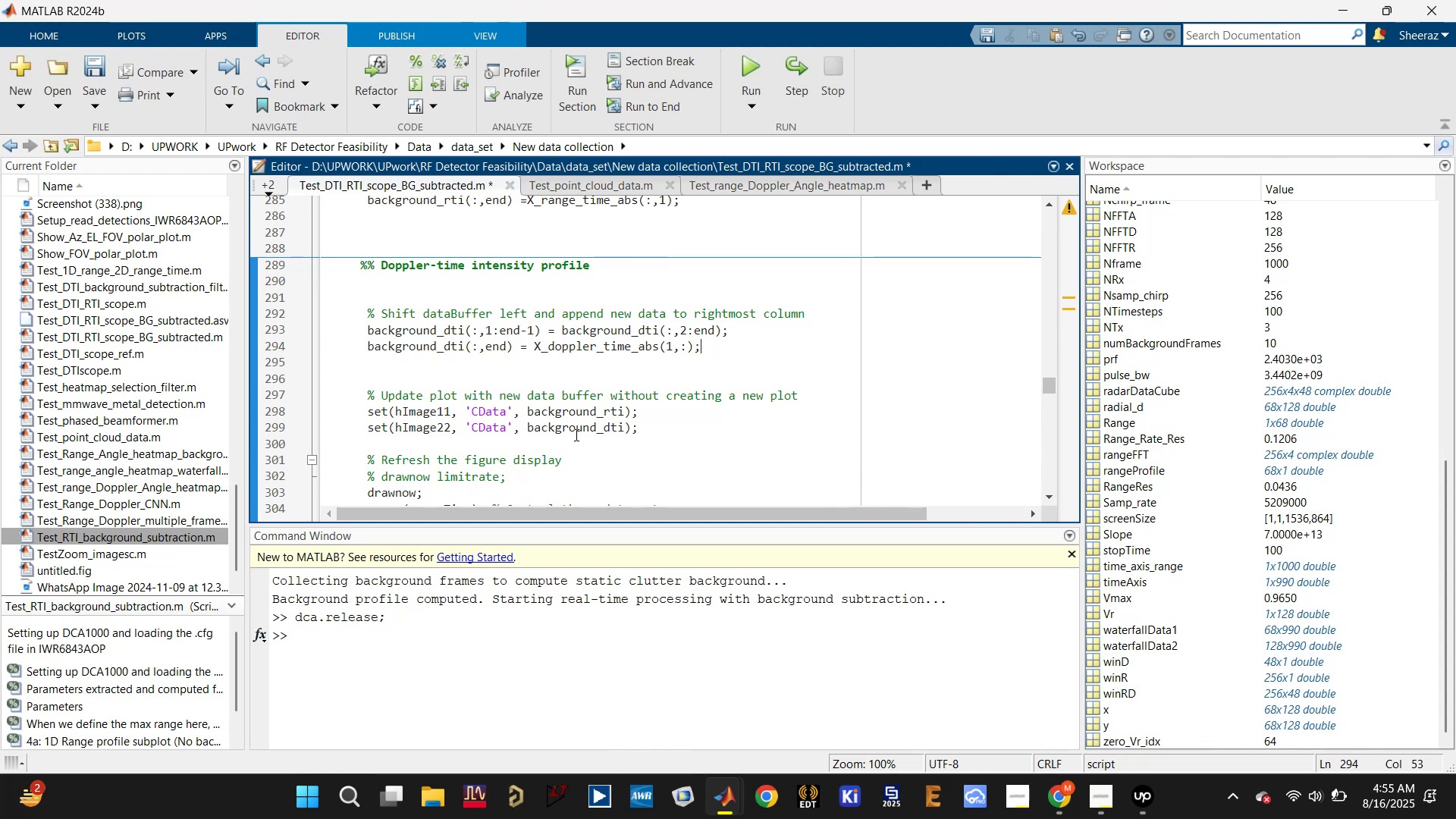 
scroll: coordinate [575, 435], scroll_direction: down, amount: 1.0
 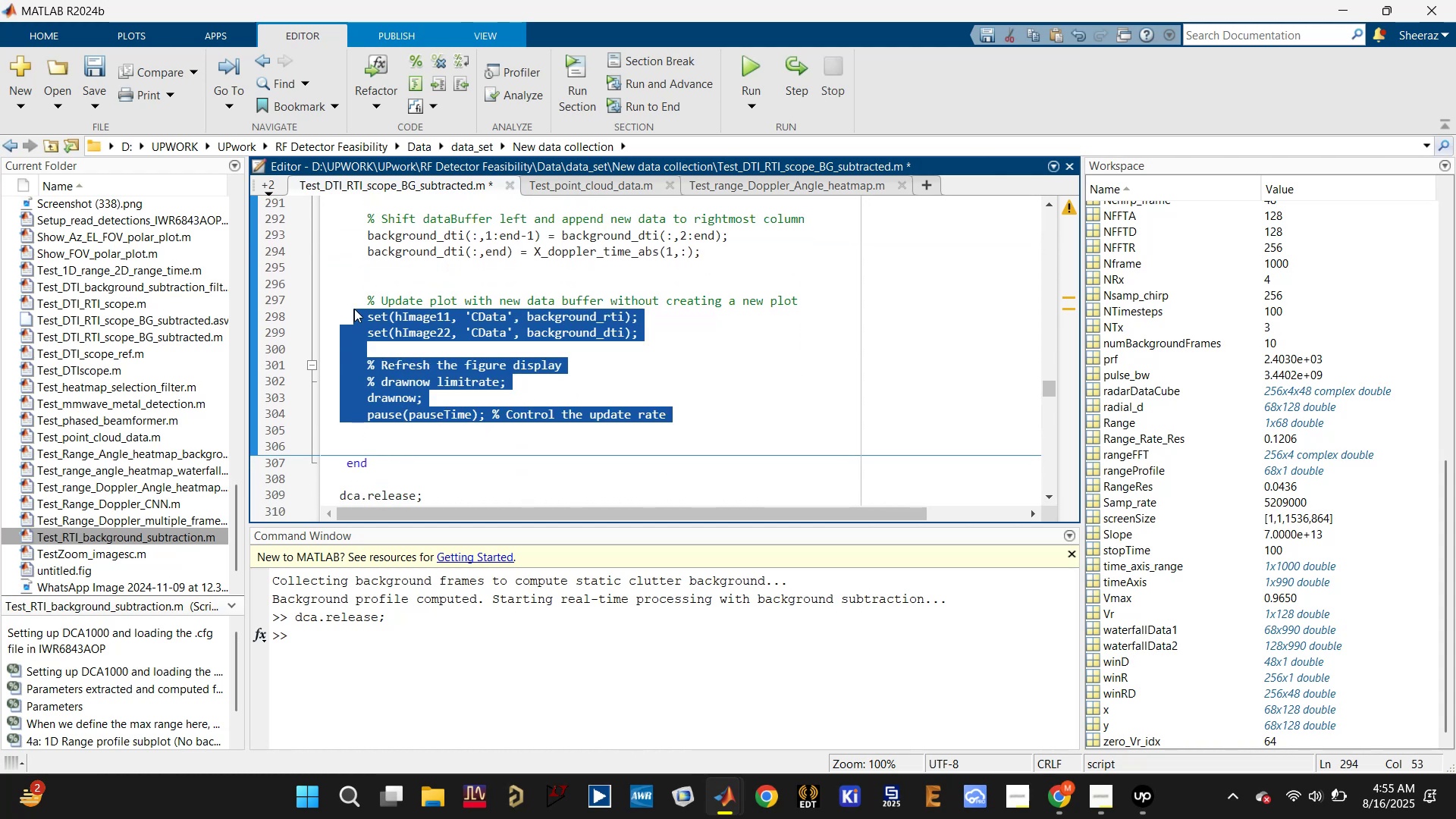 
scroll: coordinate [353, 287], scroll_direction: up, amount: 1.0
 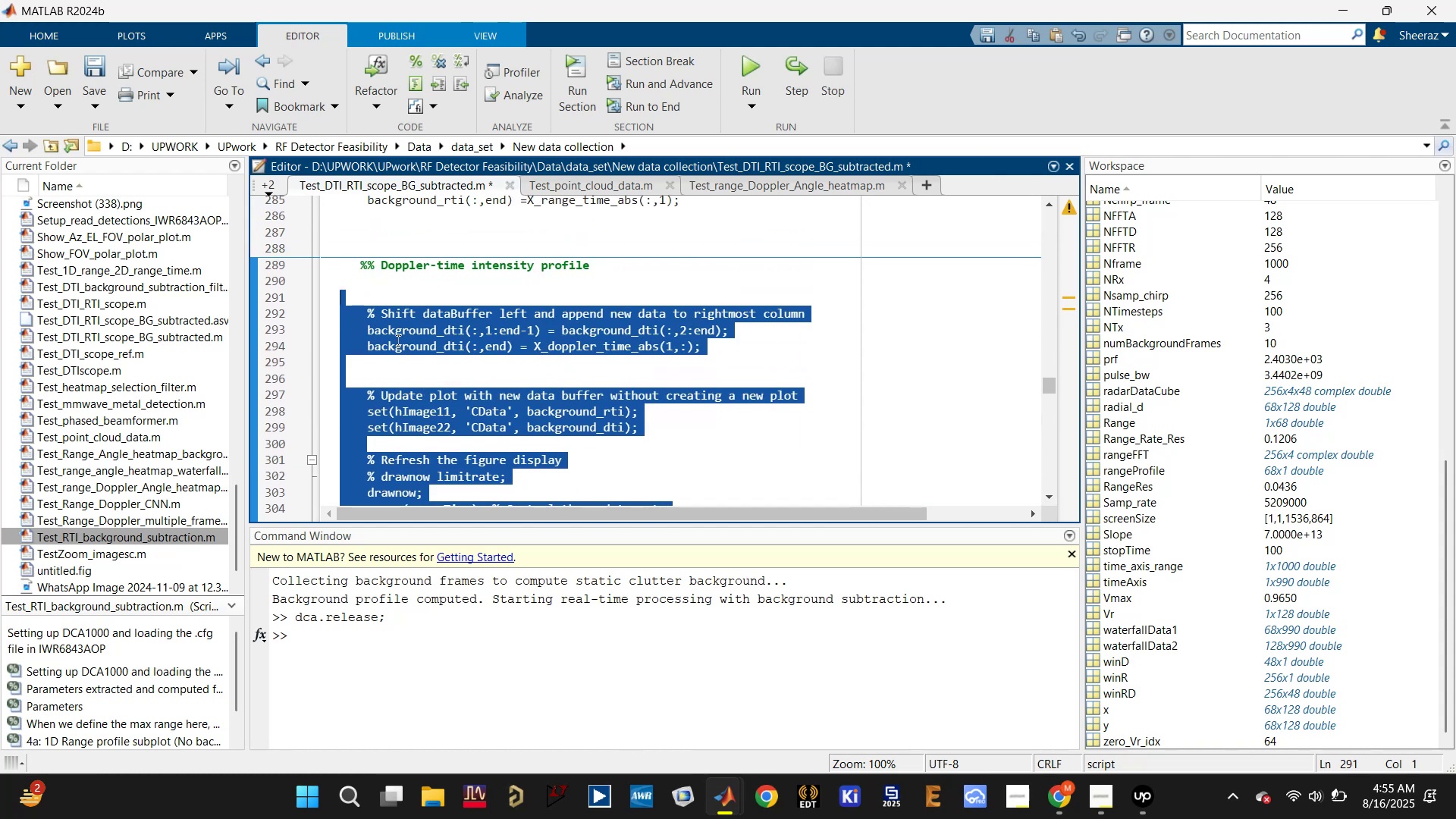 
double_click([399, 340])
 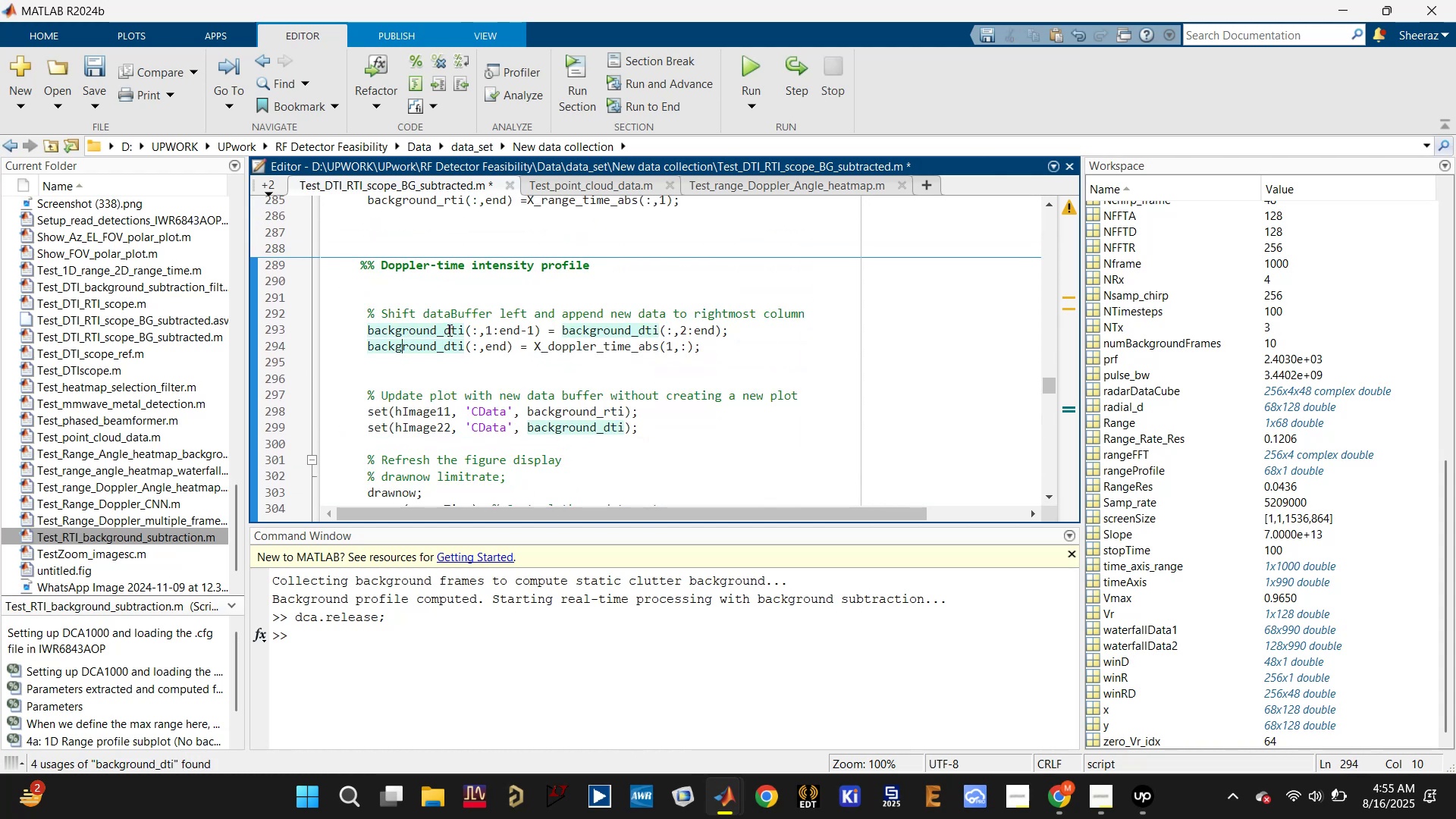 
double_click([448, 330])
 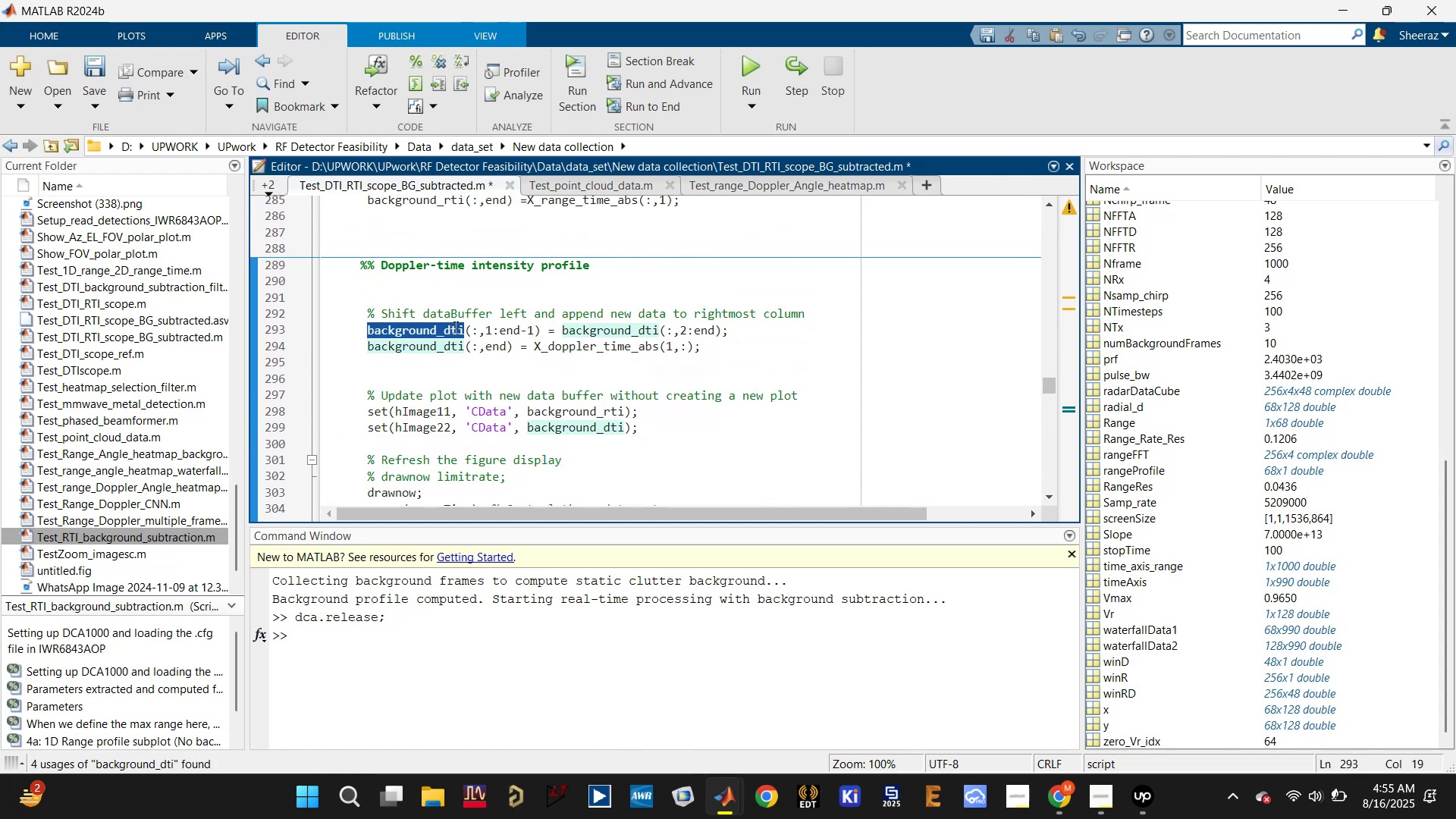 
hold_key(key=ShiftLeft, duration=0.58)
 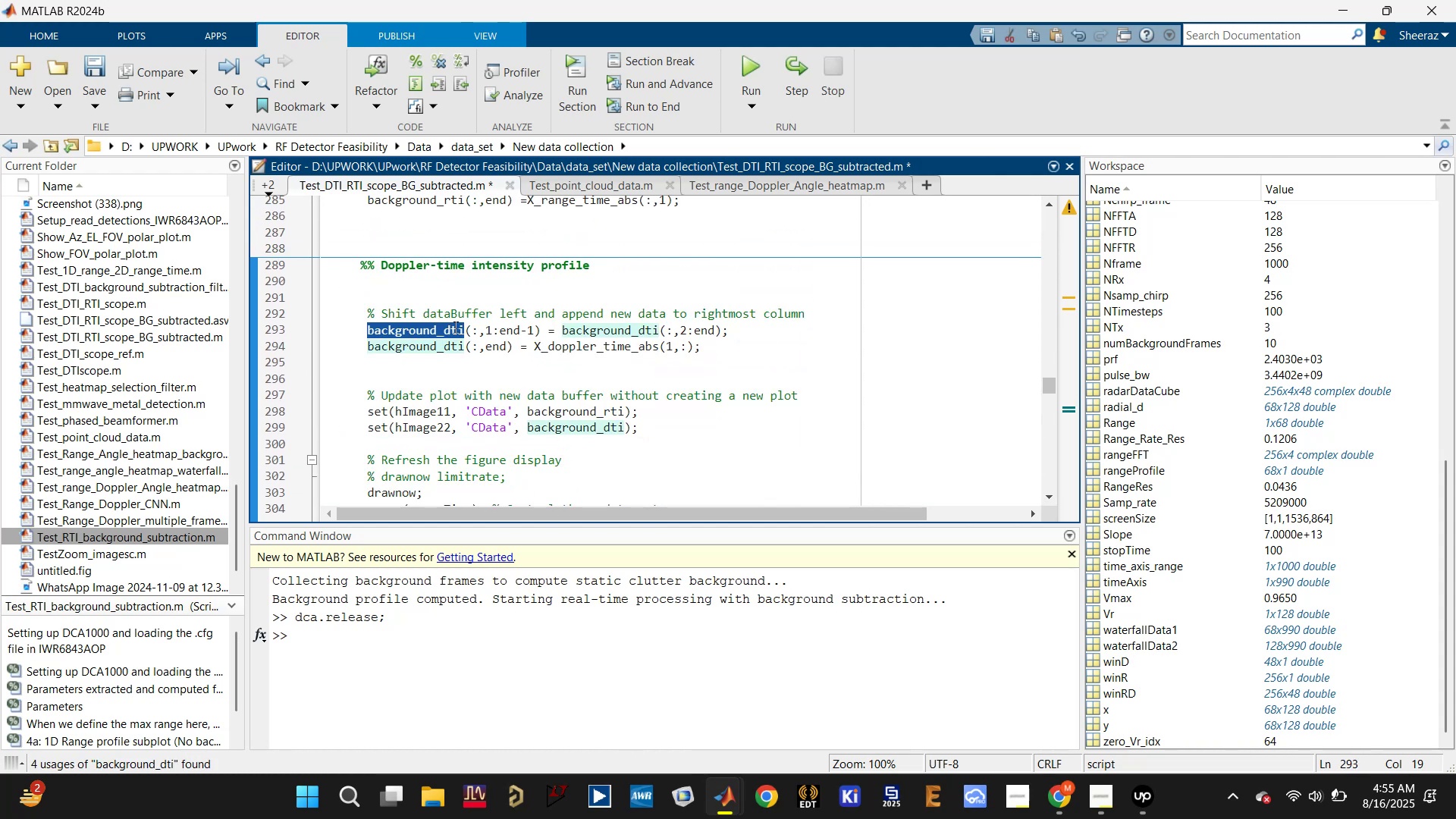 
type(waterfallDay)
key(Backspace)
type(ta1)
 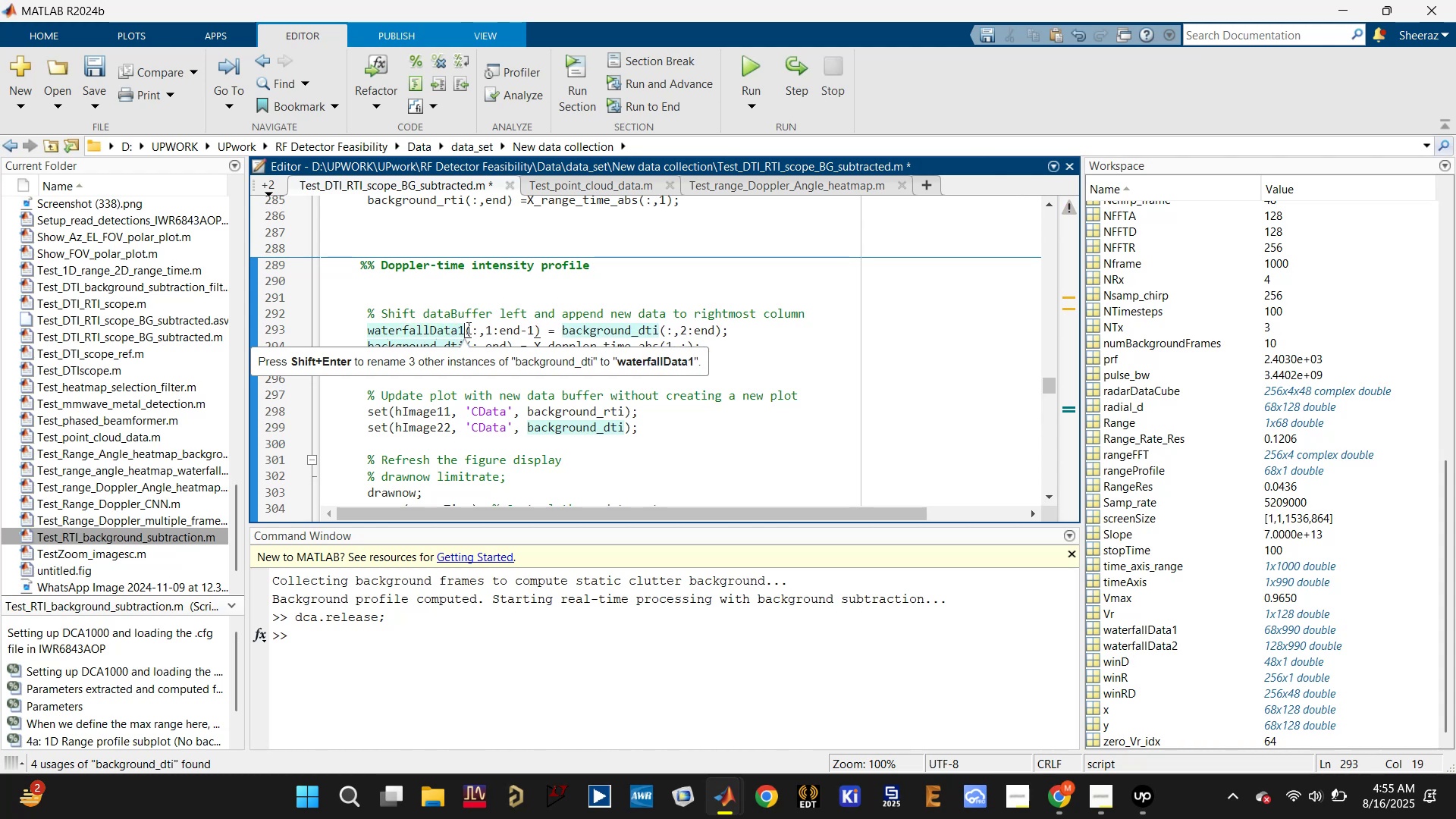 
left_click([493, 325])
 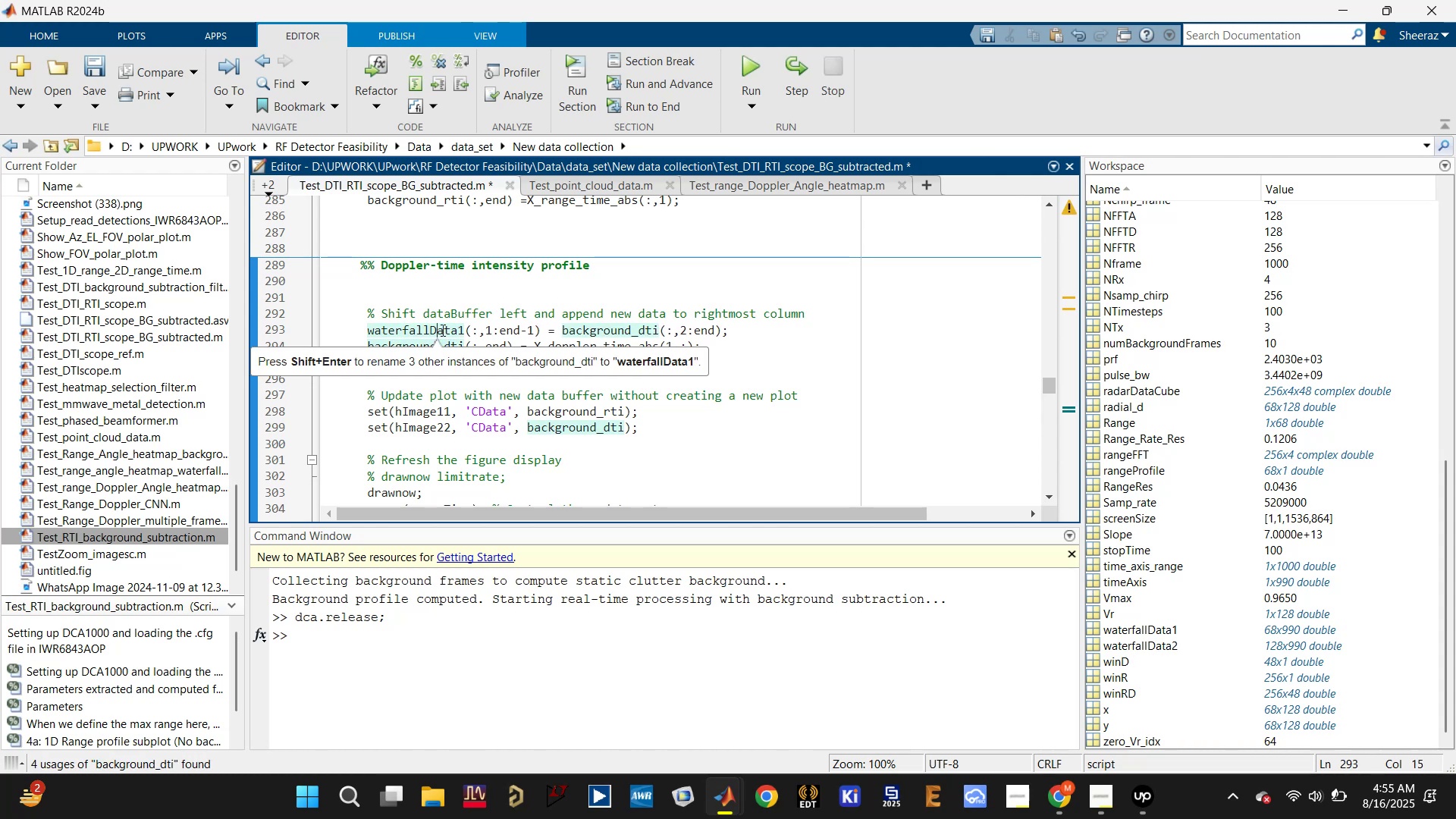 
double_click([442, 330])
 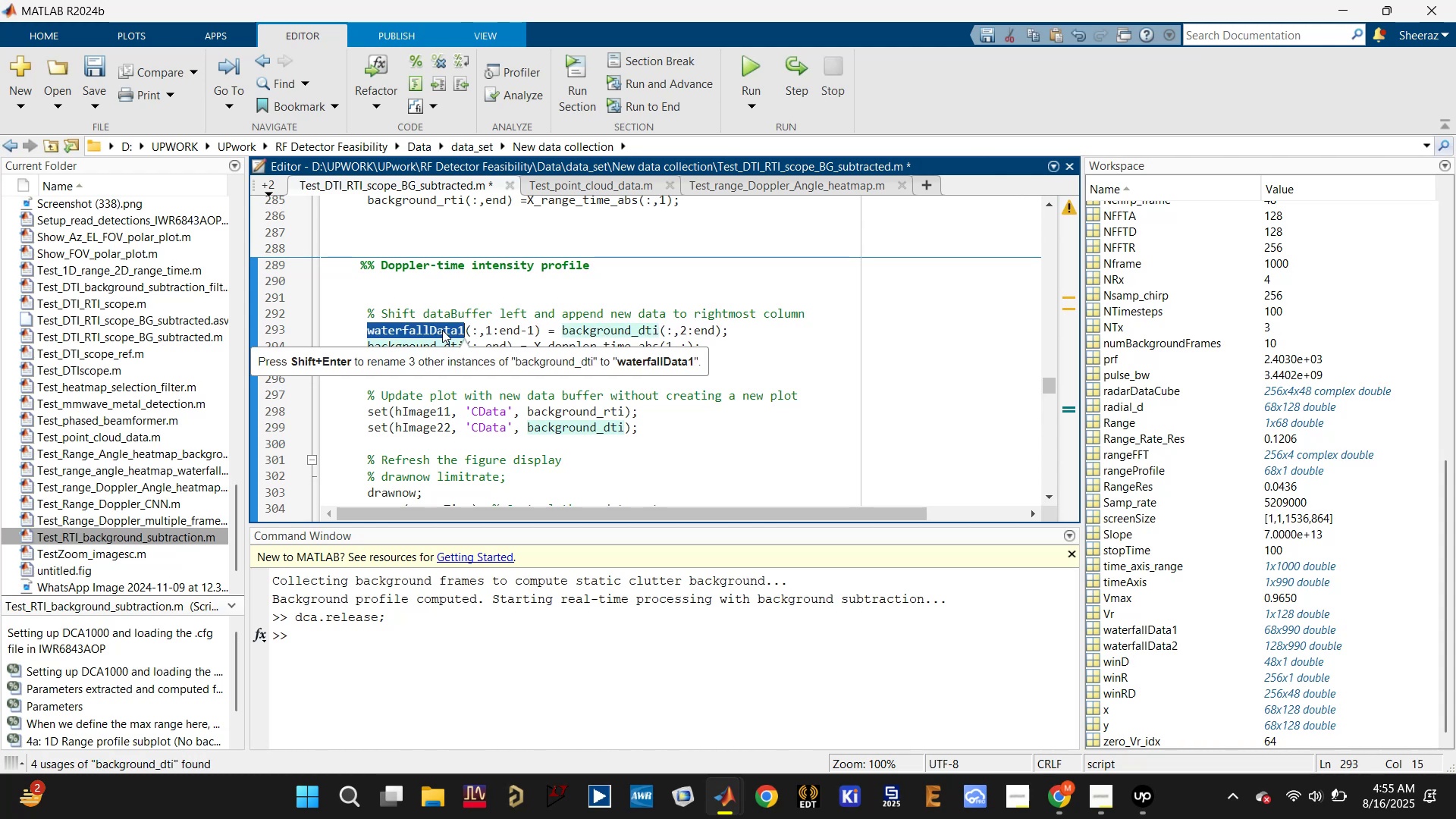 
key(Control+C)
 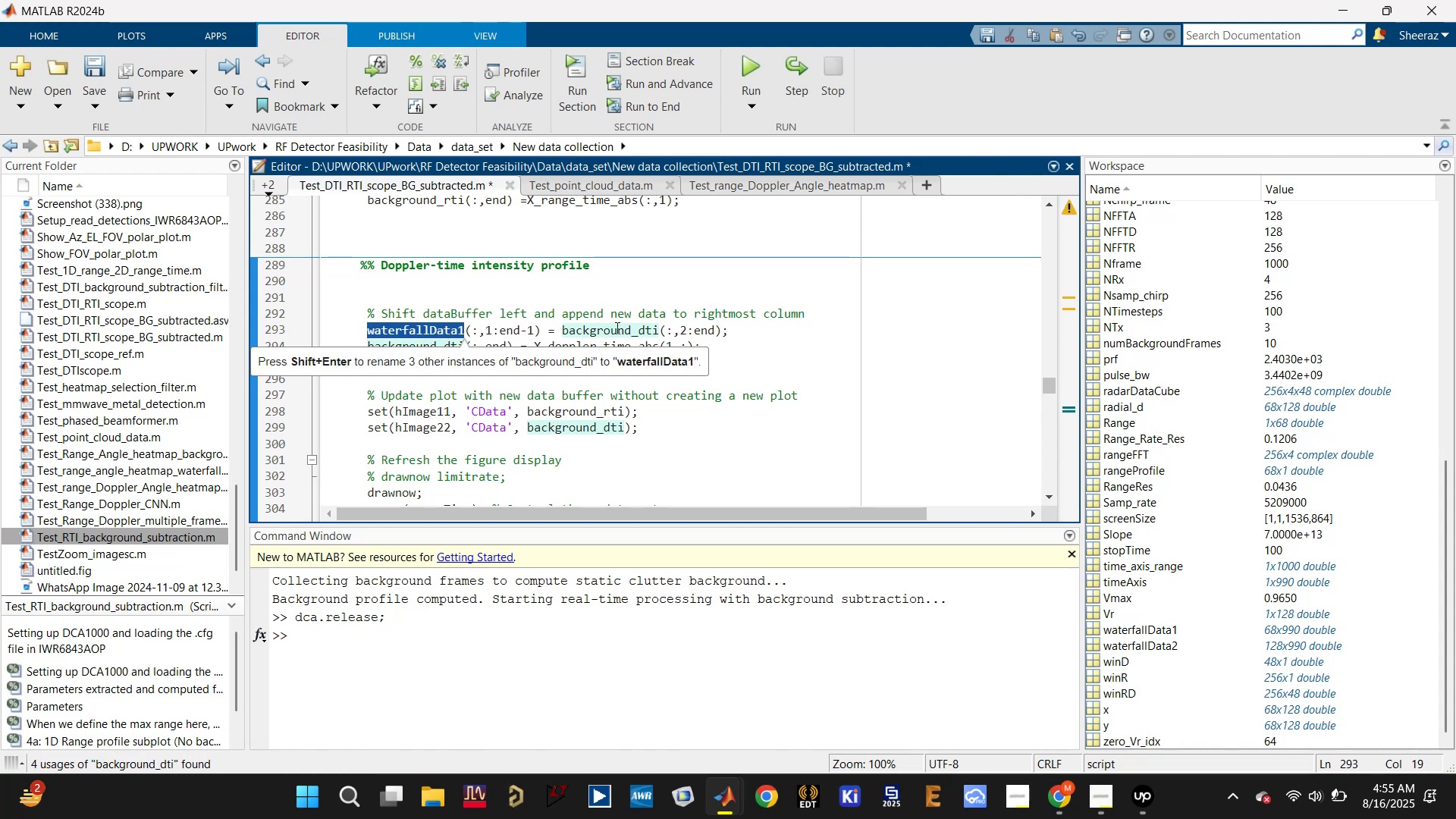 
double_click([615, 328])
 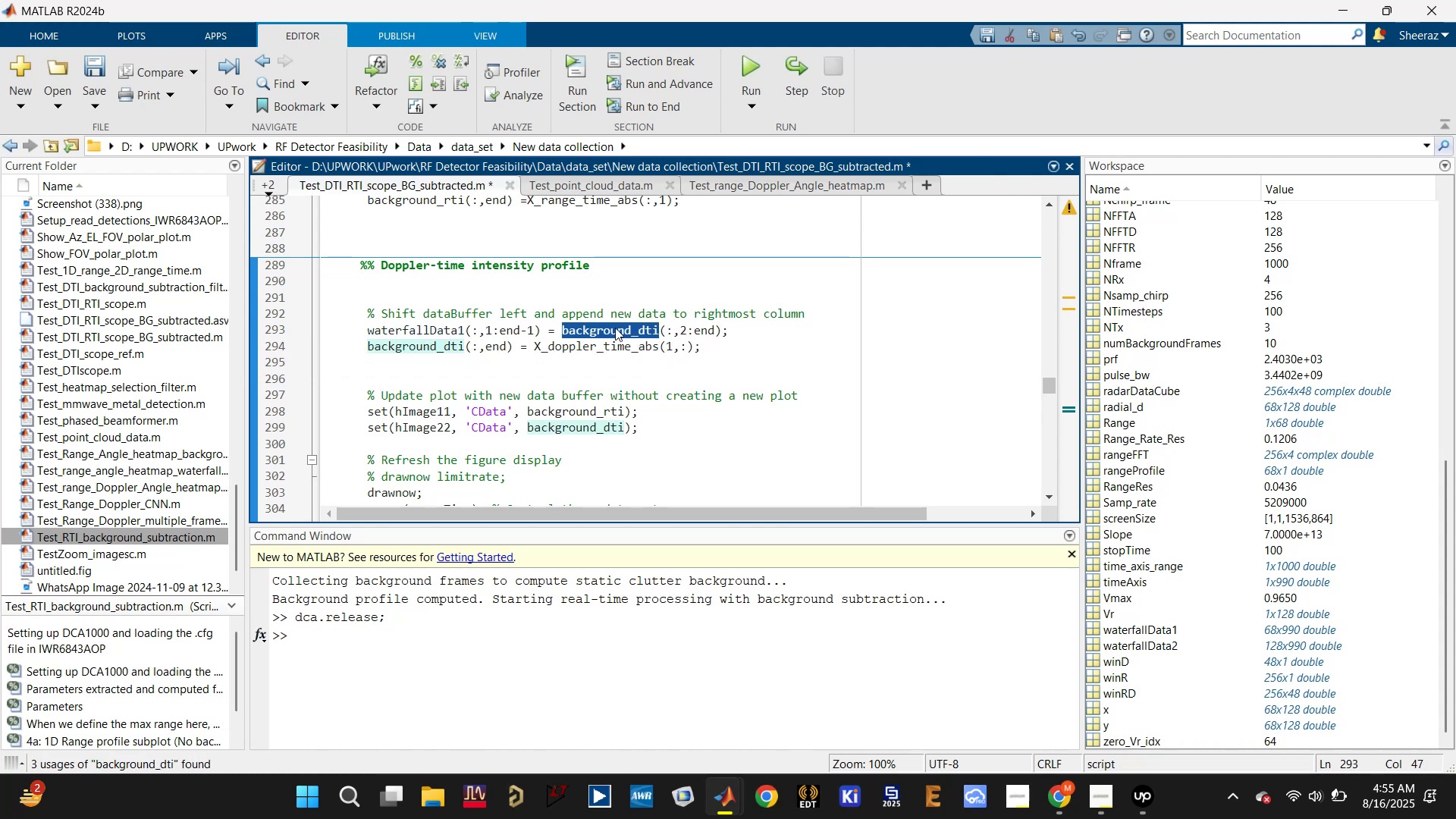 
key(Control+Z)
 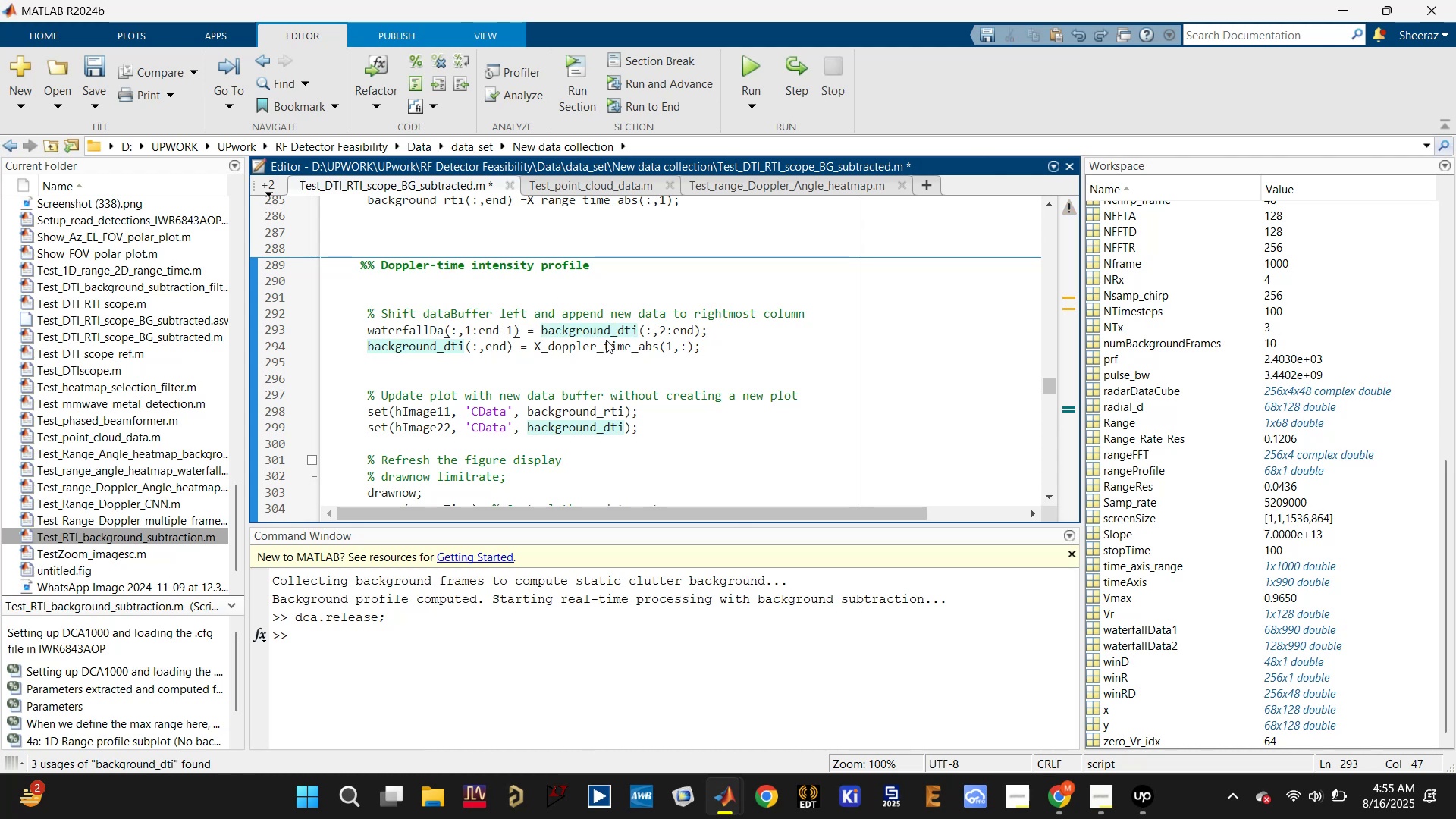 
key(Control+Z)
 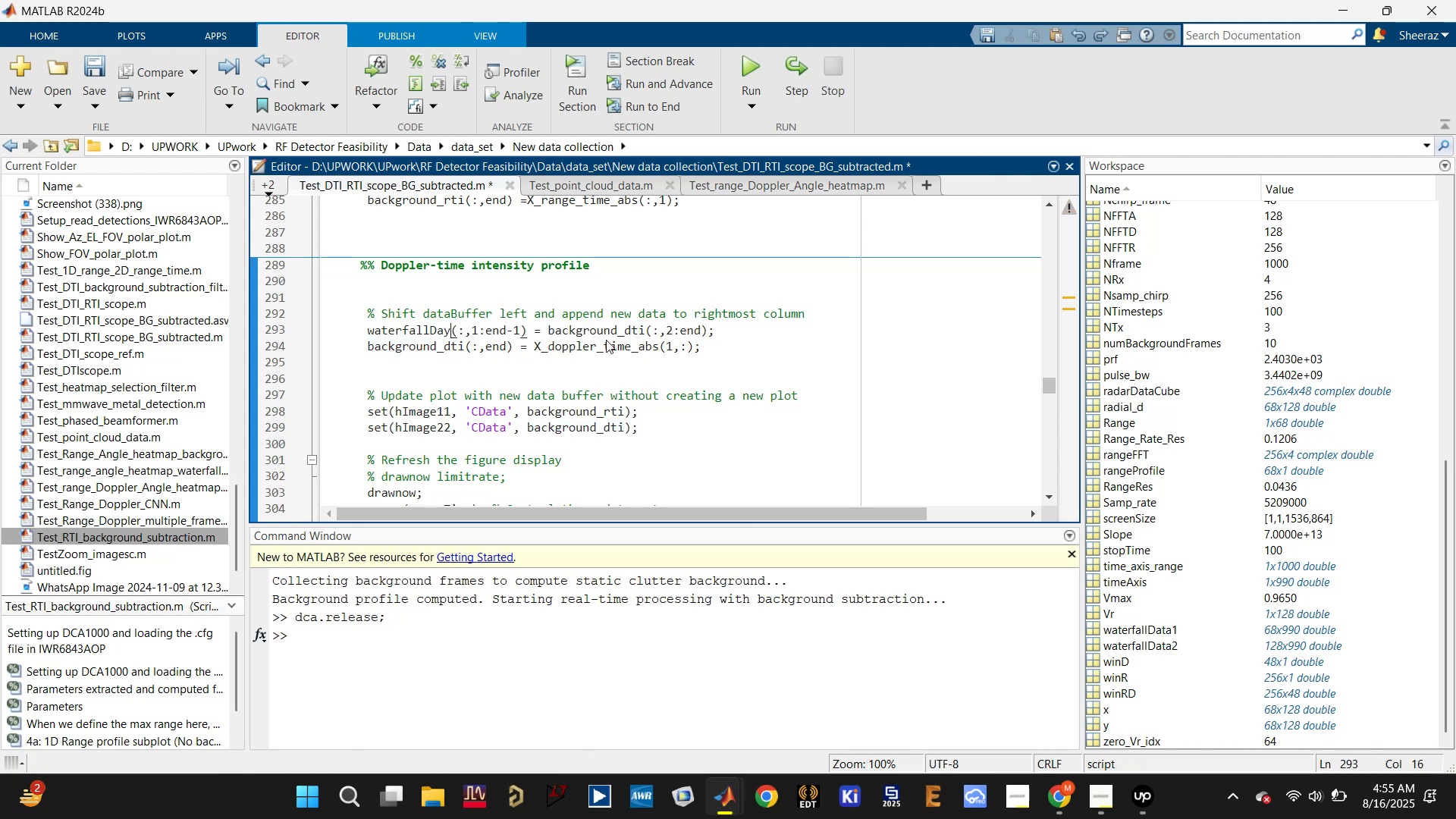 
key(Control+Z)
 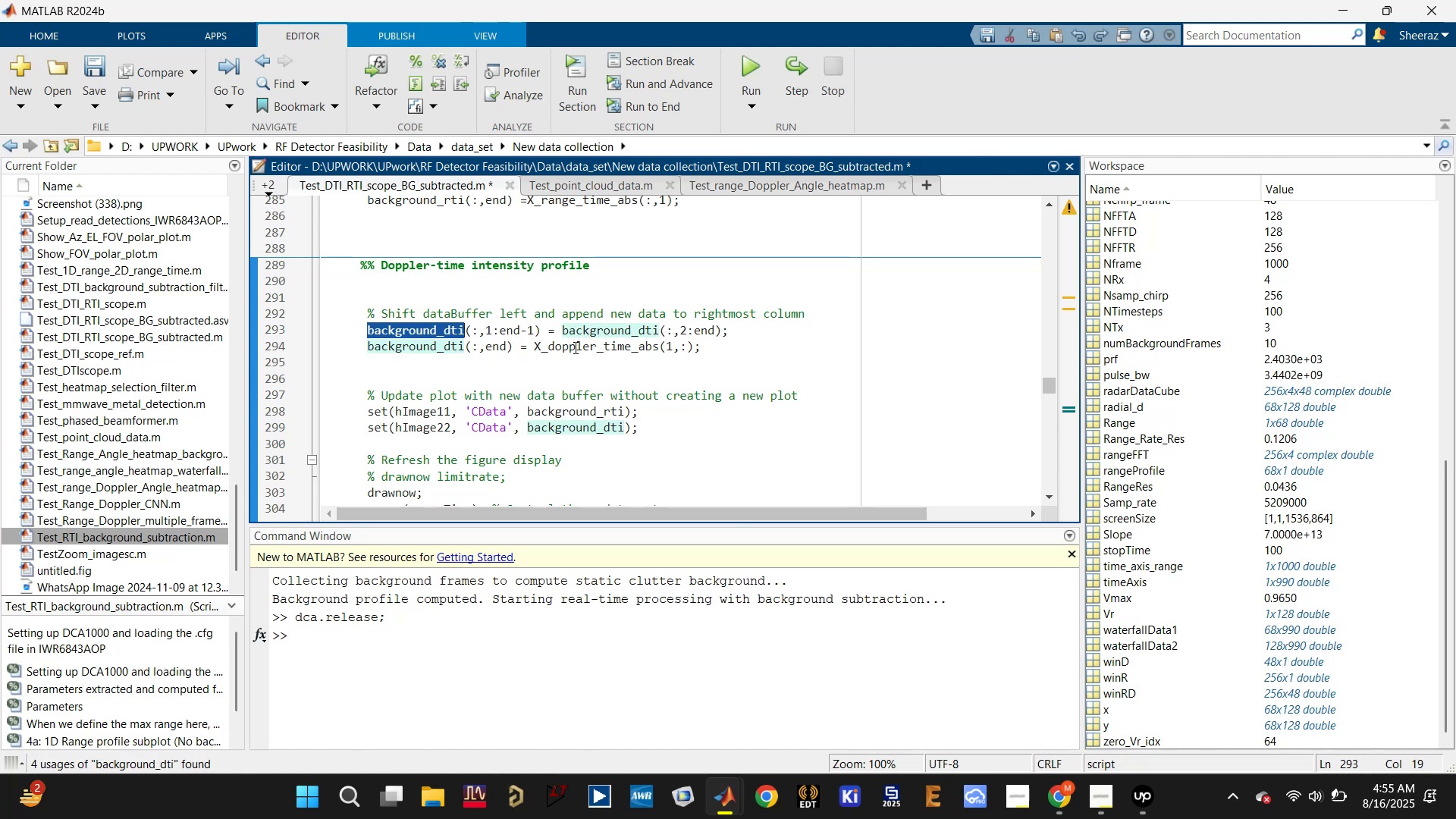 
left_click([549, 350])
 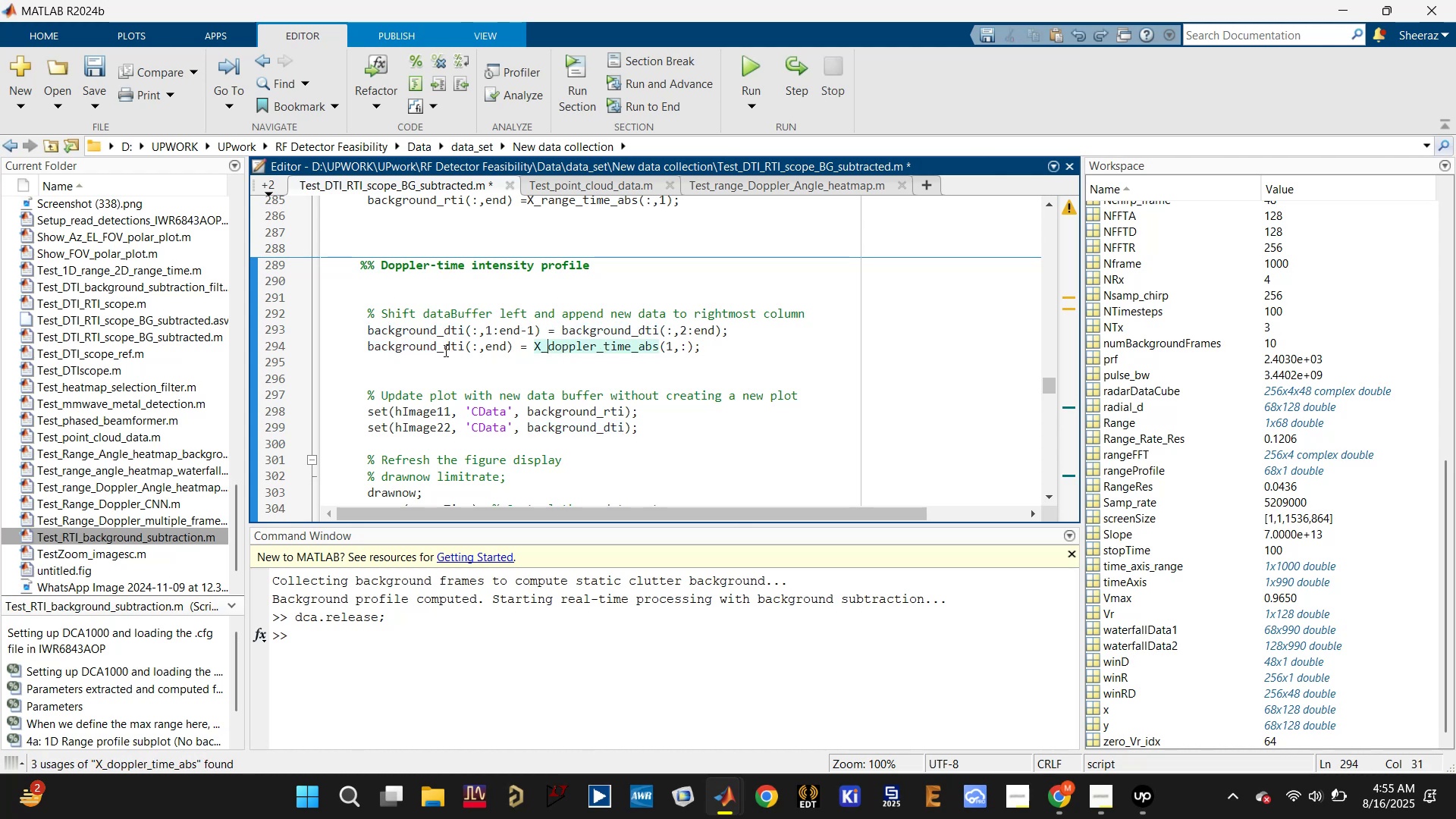 
double_click([443, 350])
 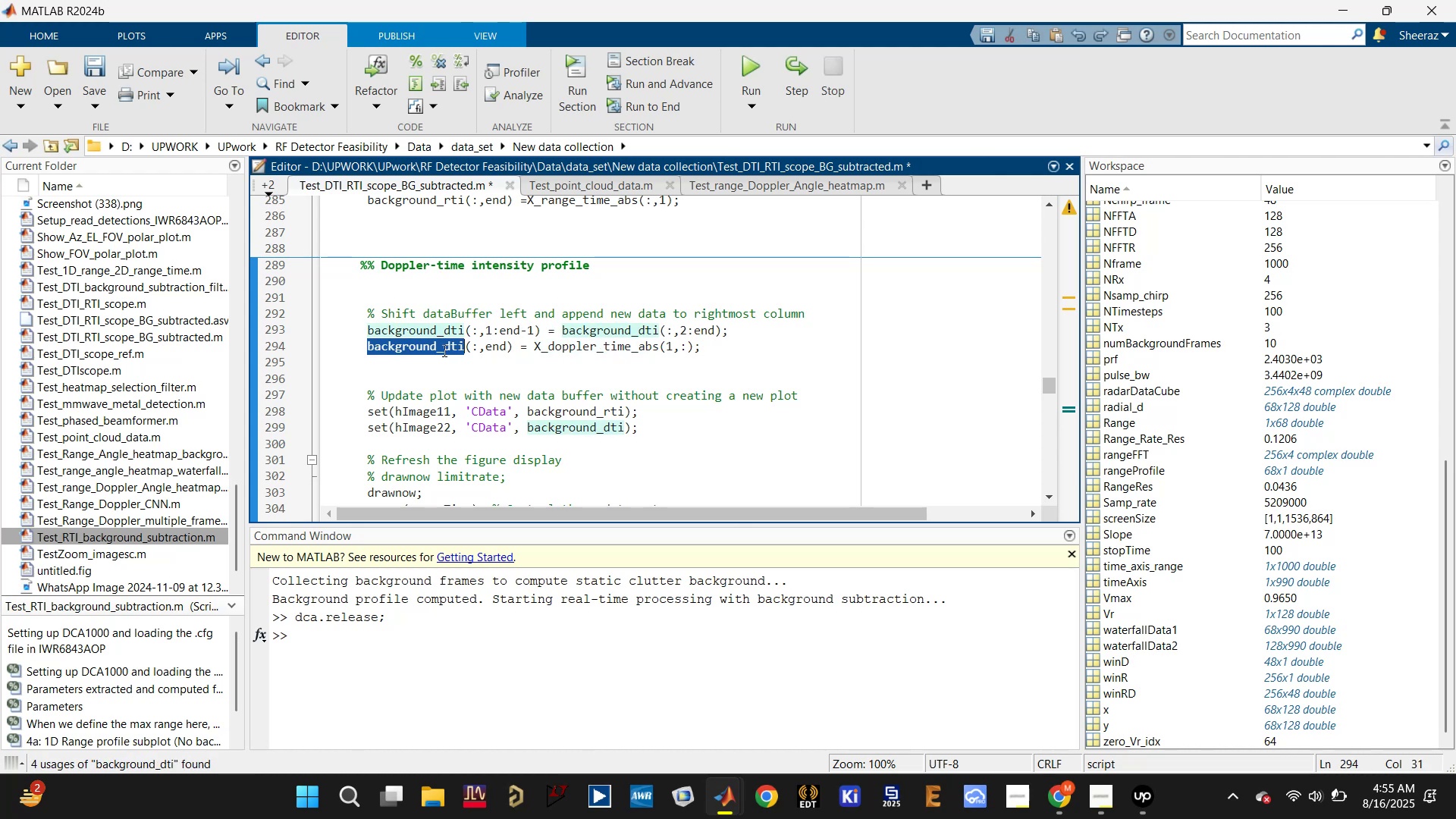 
hold_key(key=ControlLeft, duration=0.47)
 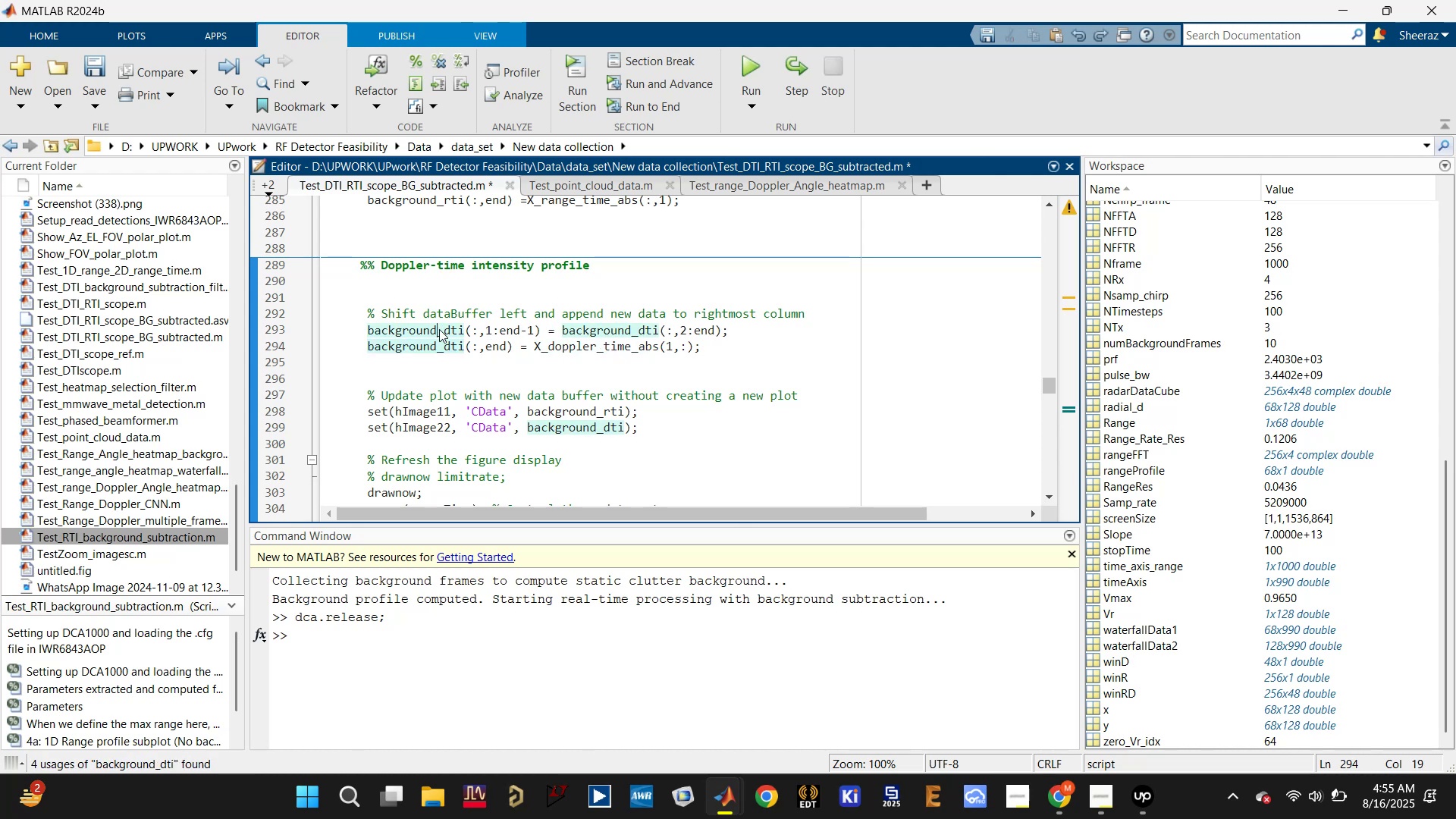 
double_click([439, 329])
 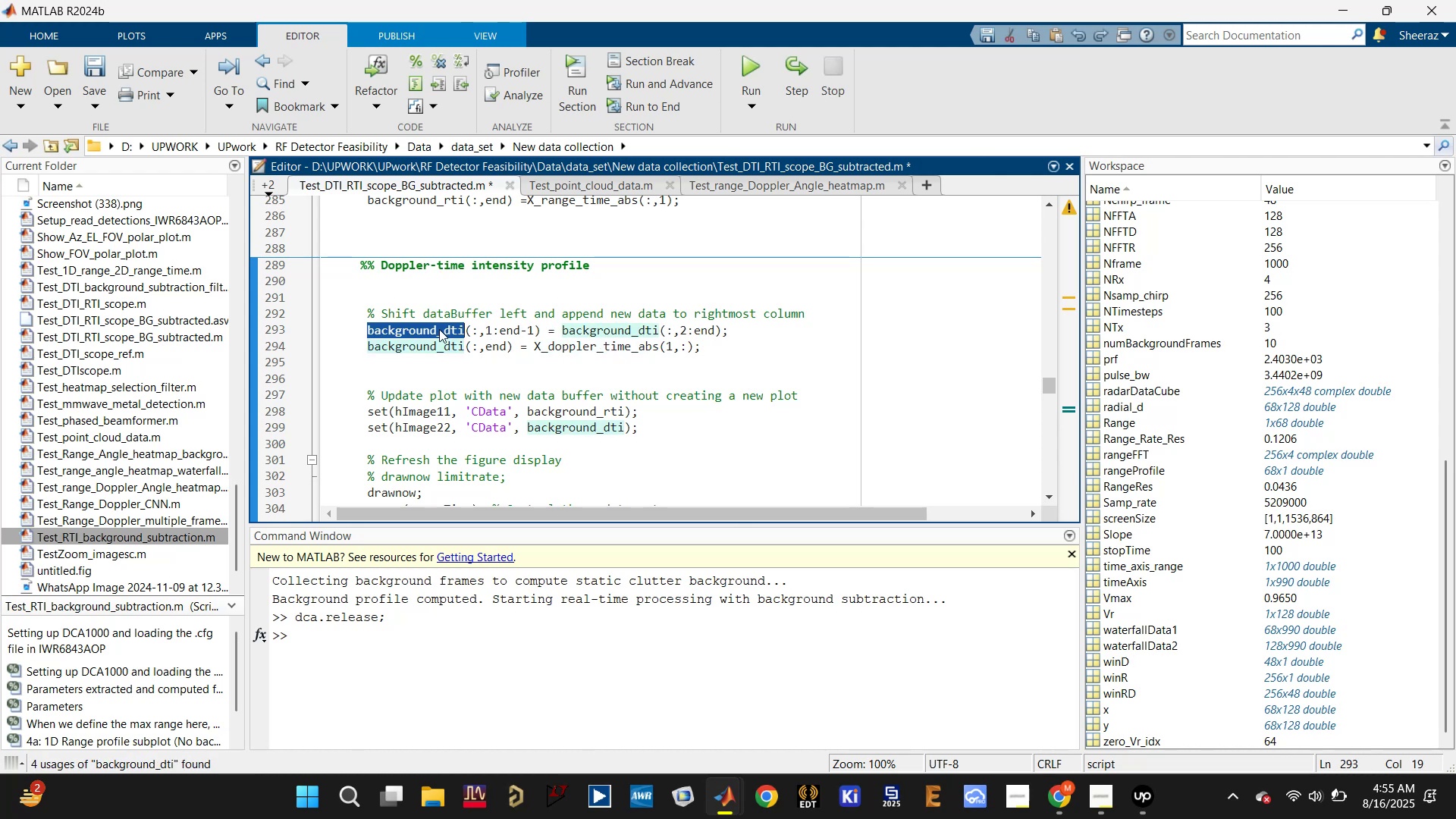 
type(waterFa)
key(Backspace)
key(Backspace)
type(fallData2)
 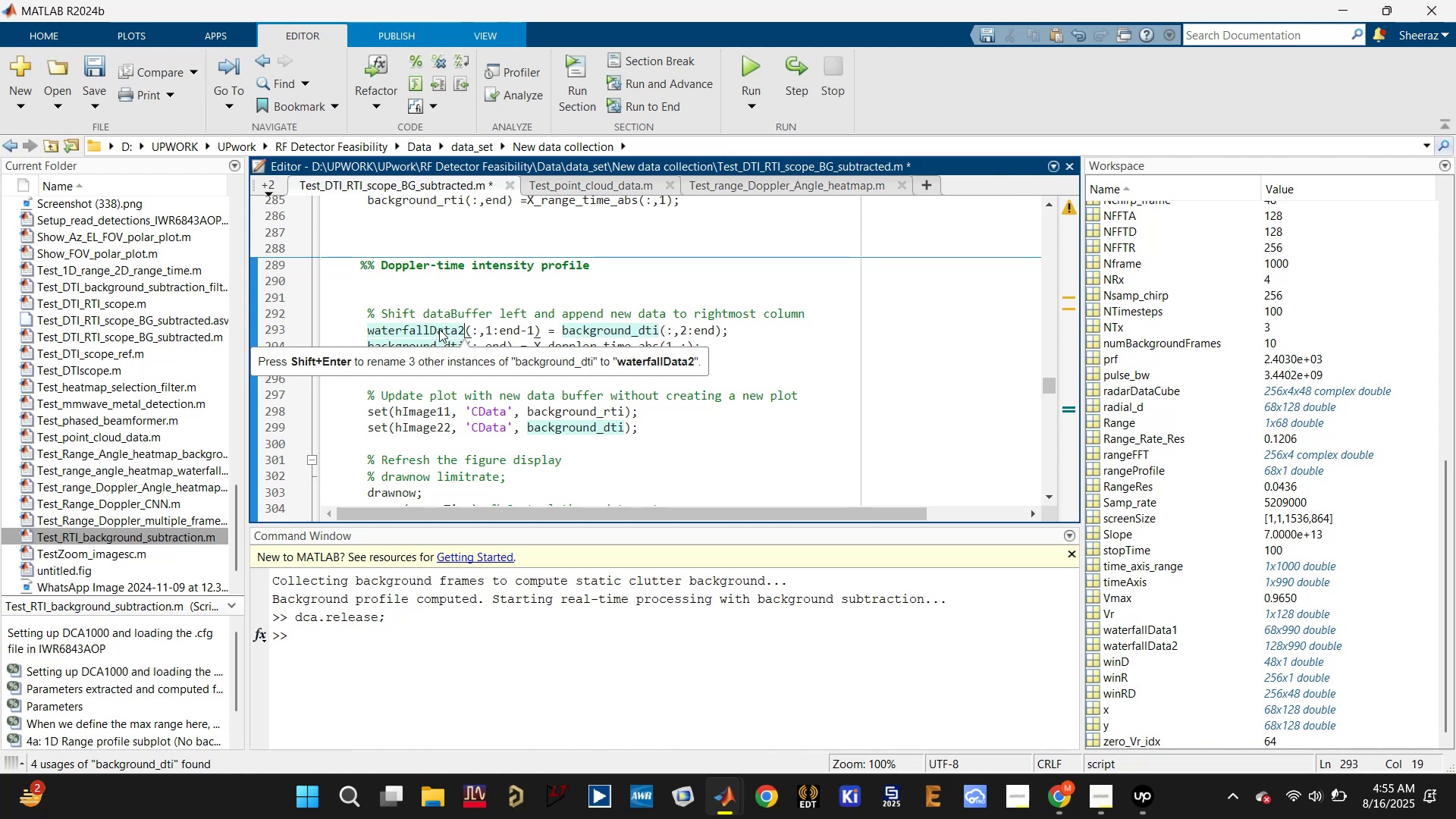 
double_click([439, 329])
 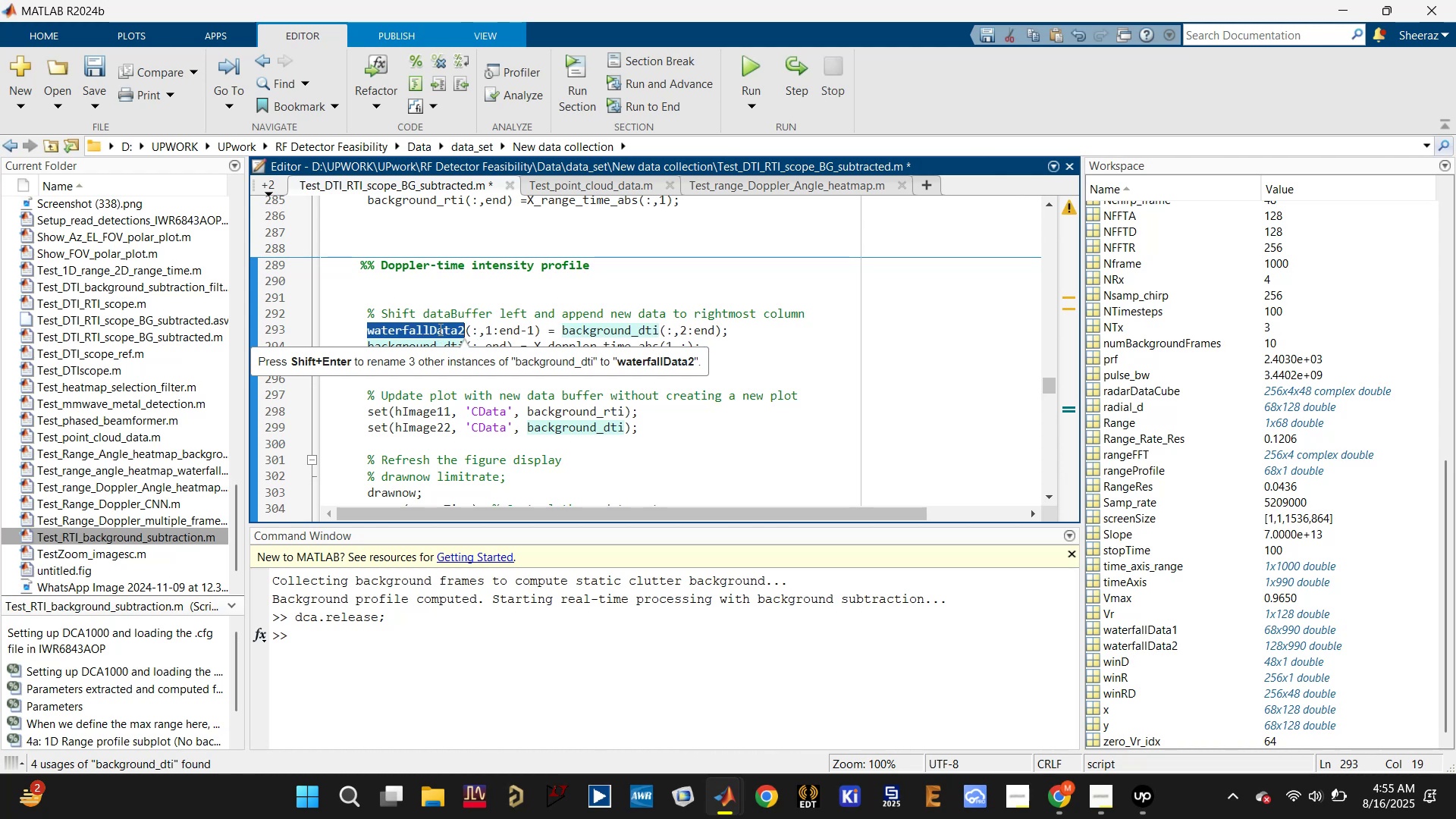 
key(Control+C)
 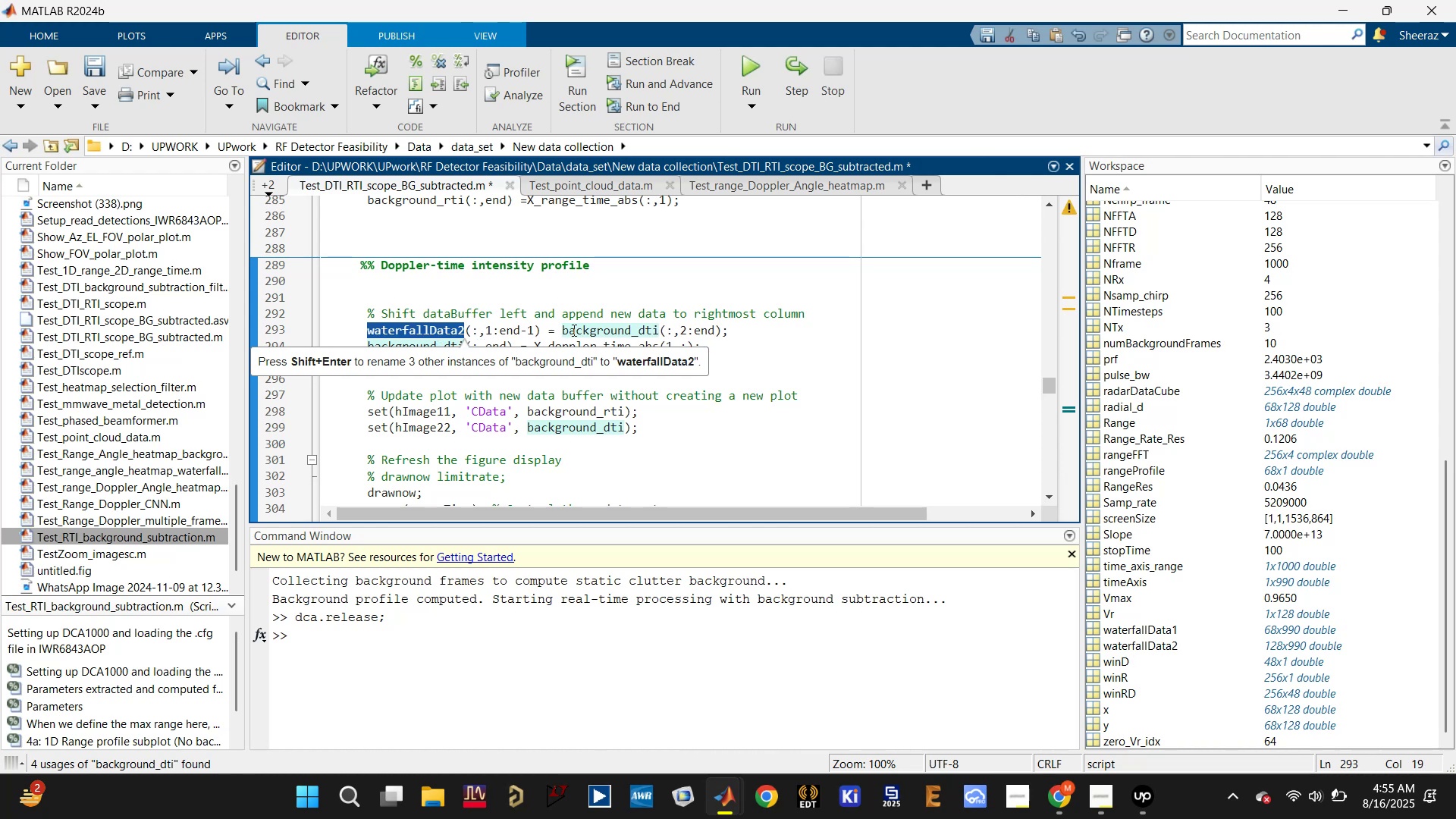 
double_click([573, 330])
 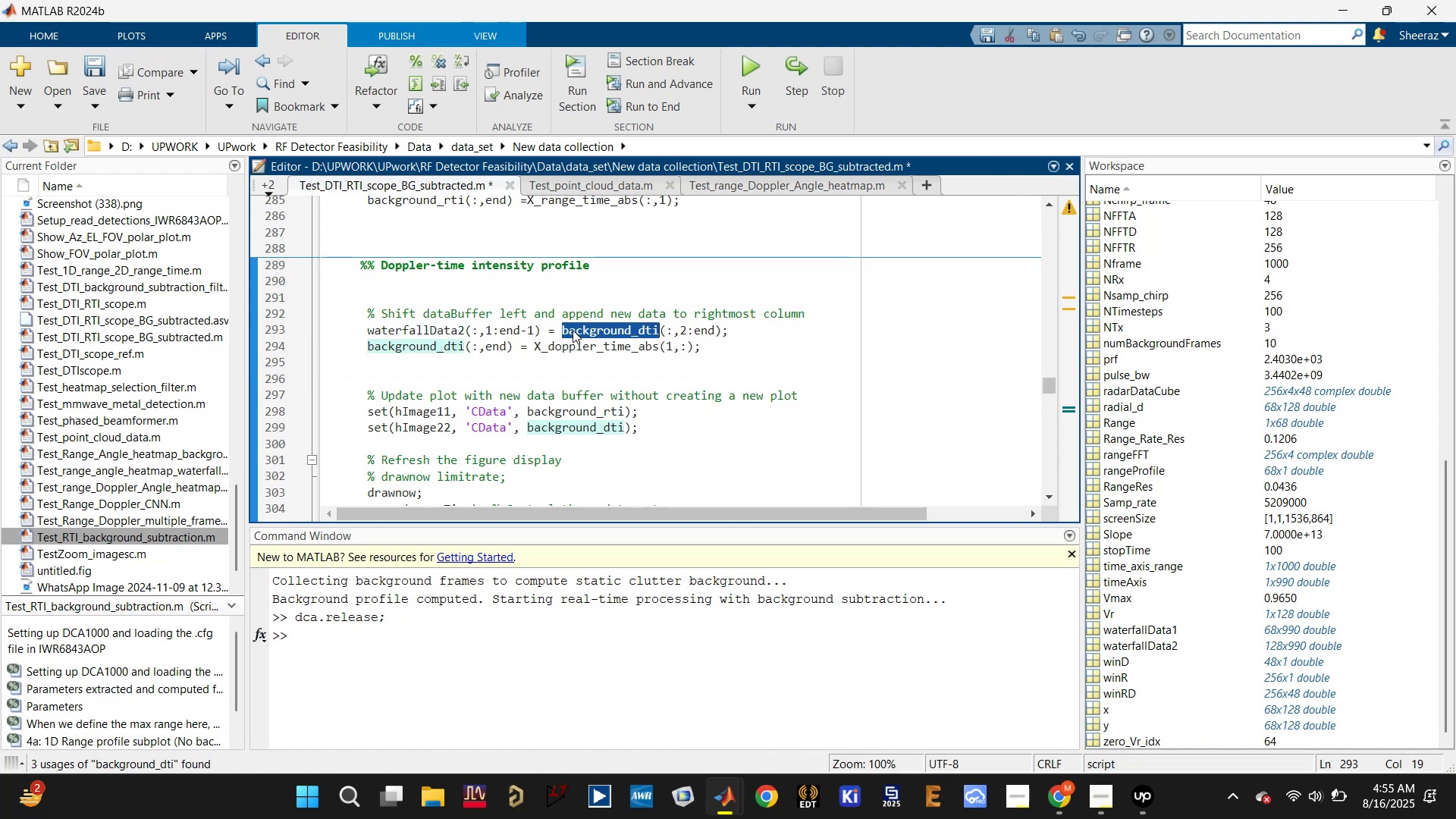 
key(Control+V)
 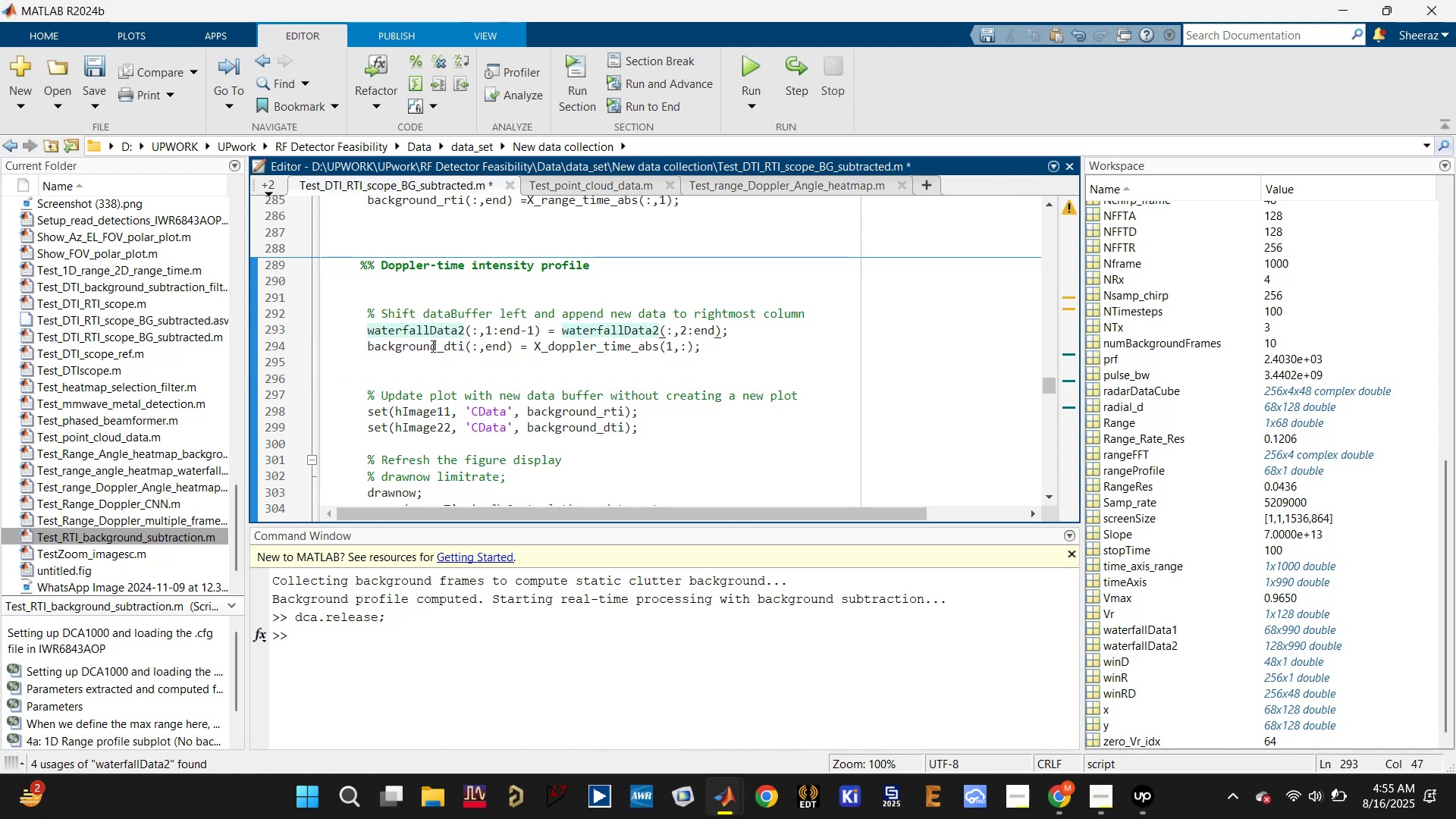 
double_click([422, 343])
 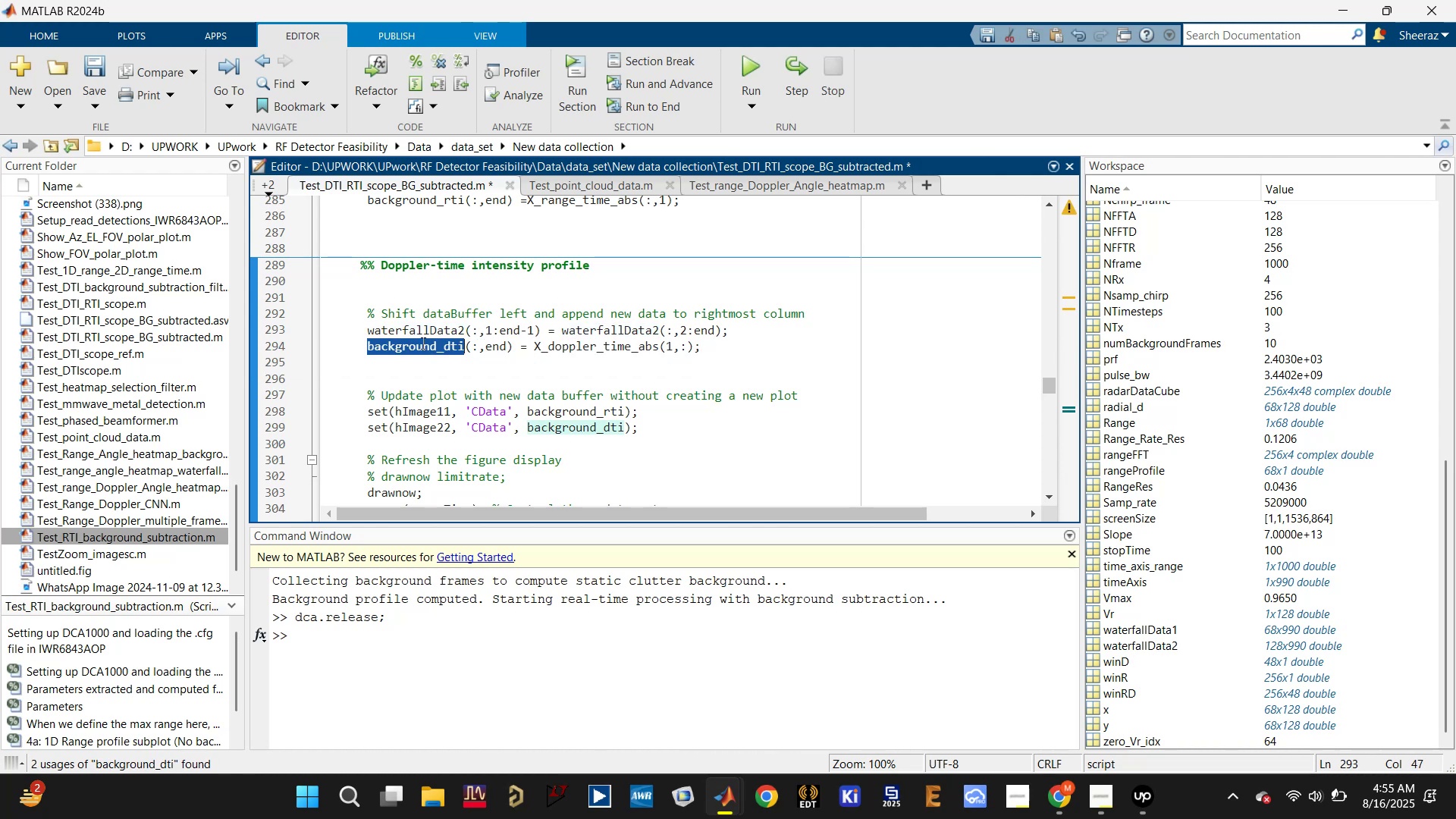 
key(Control+V)
 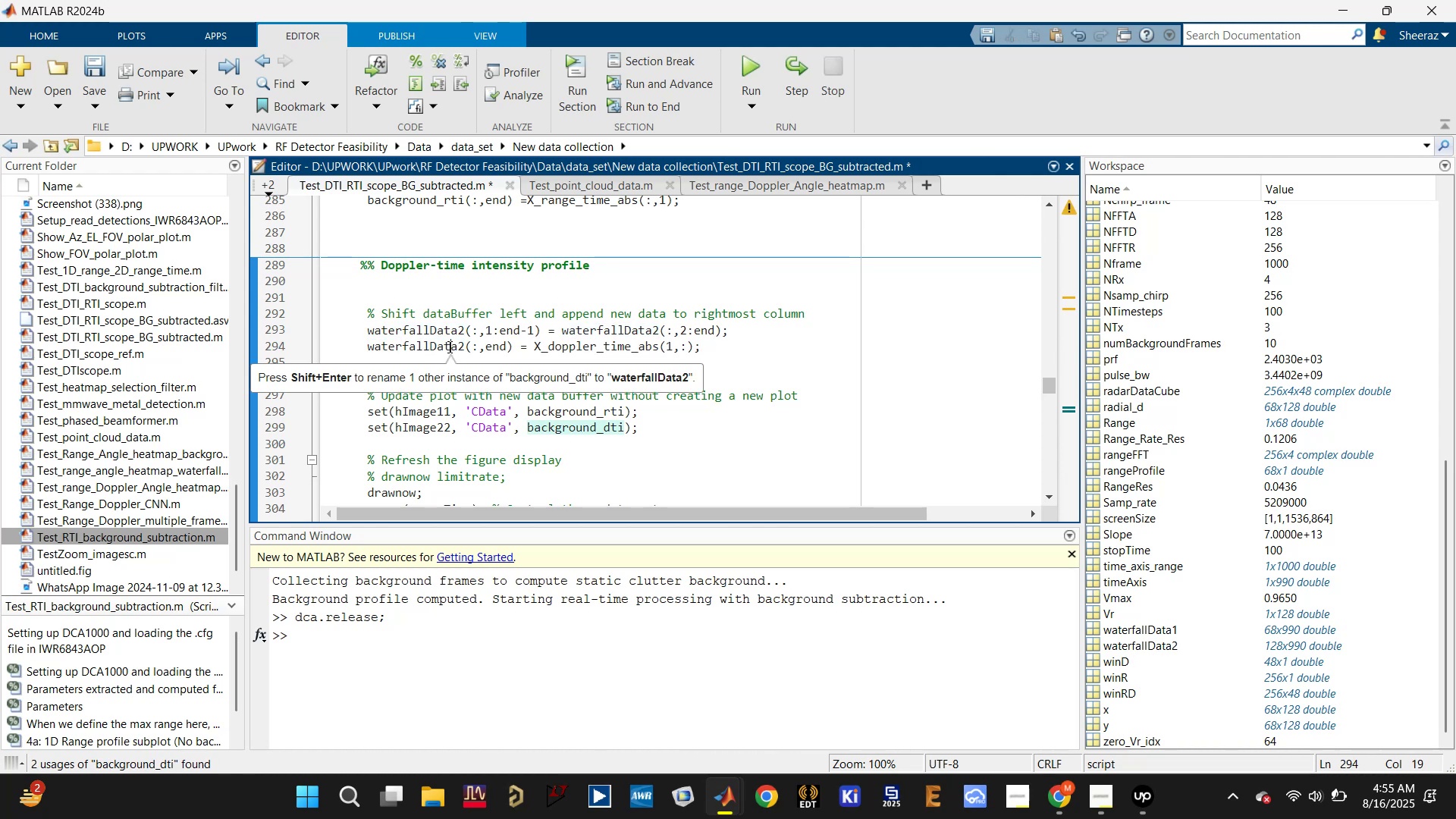 
left_click([453, 347])
 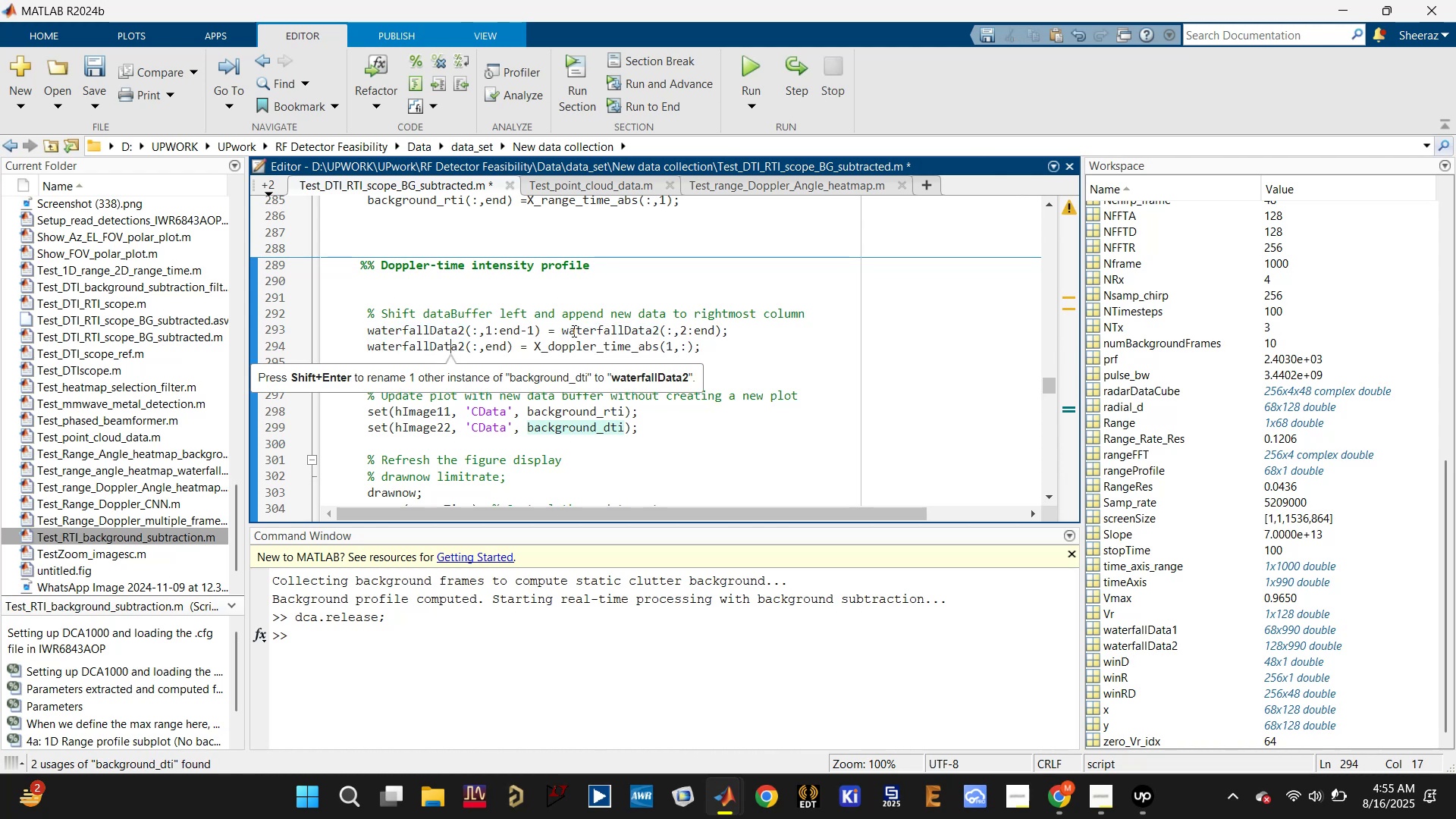 
double_click([577, 330])
 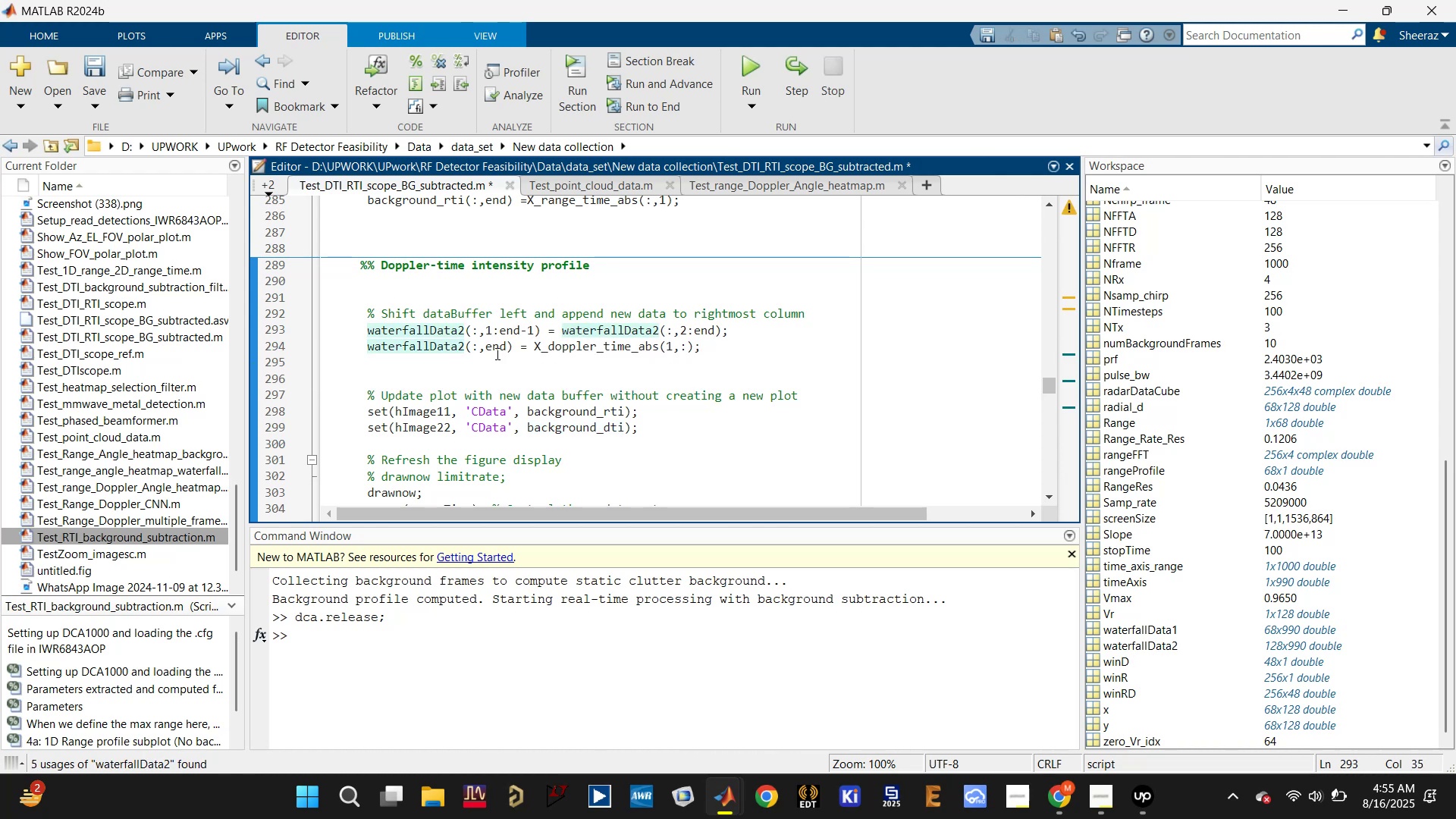 
left_click([555, 384])
 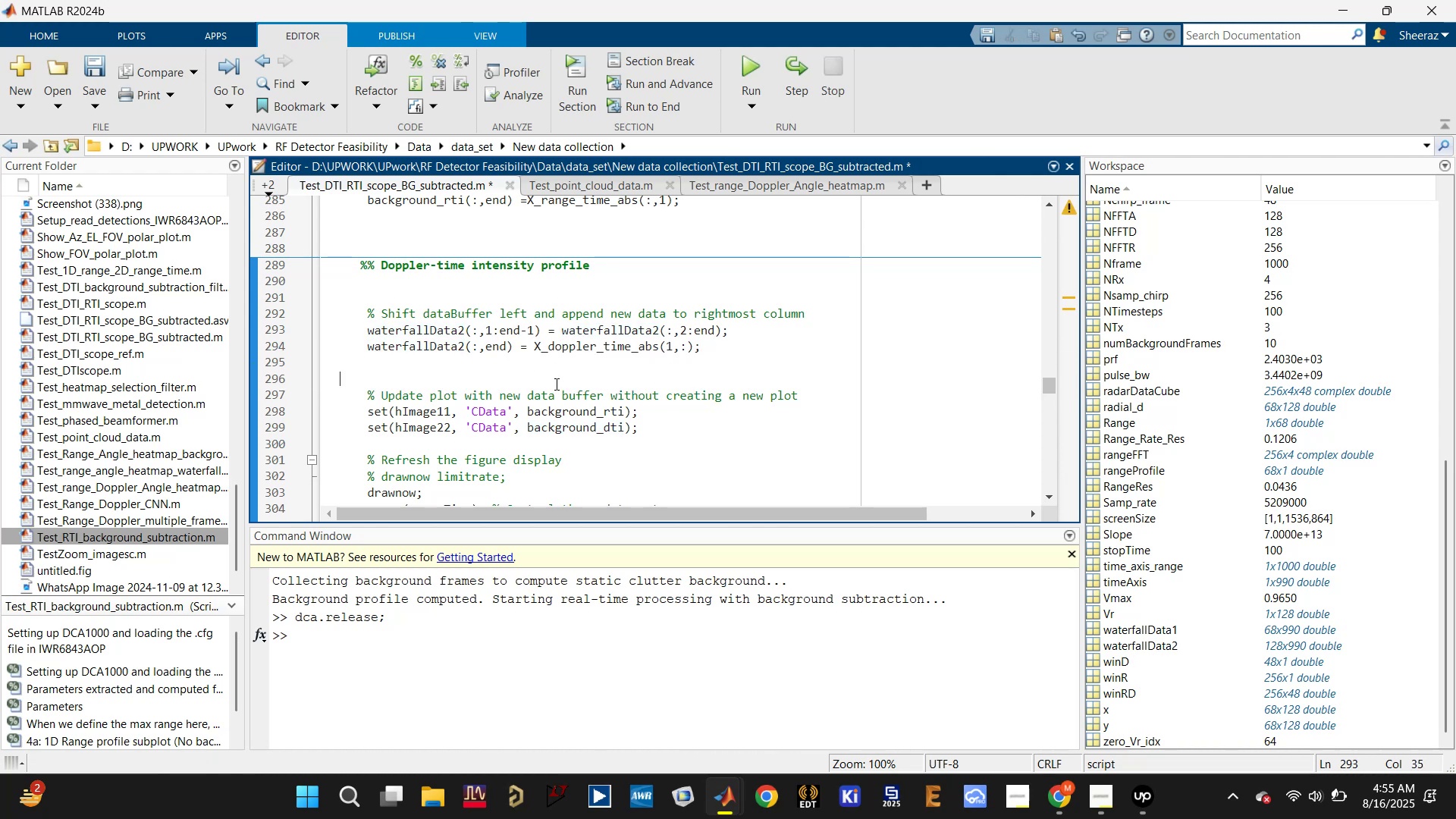 
key(Control+S)
 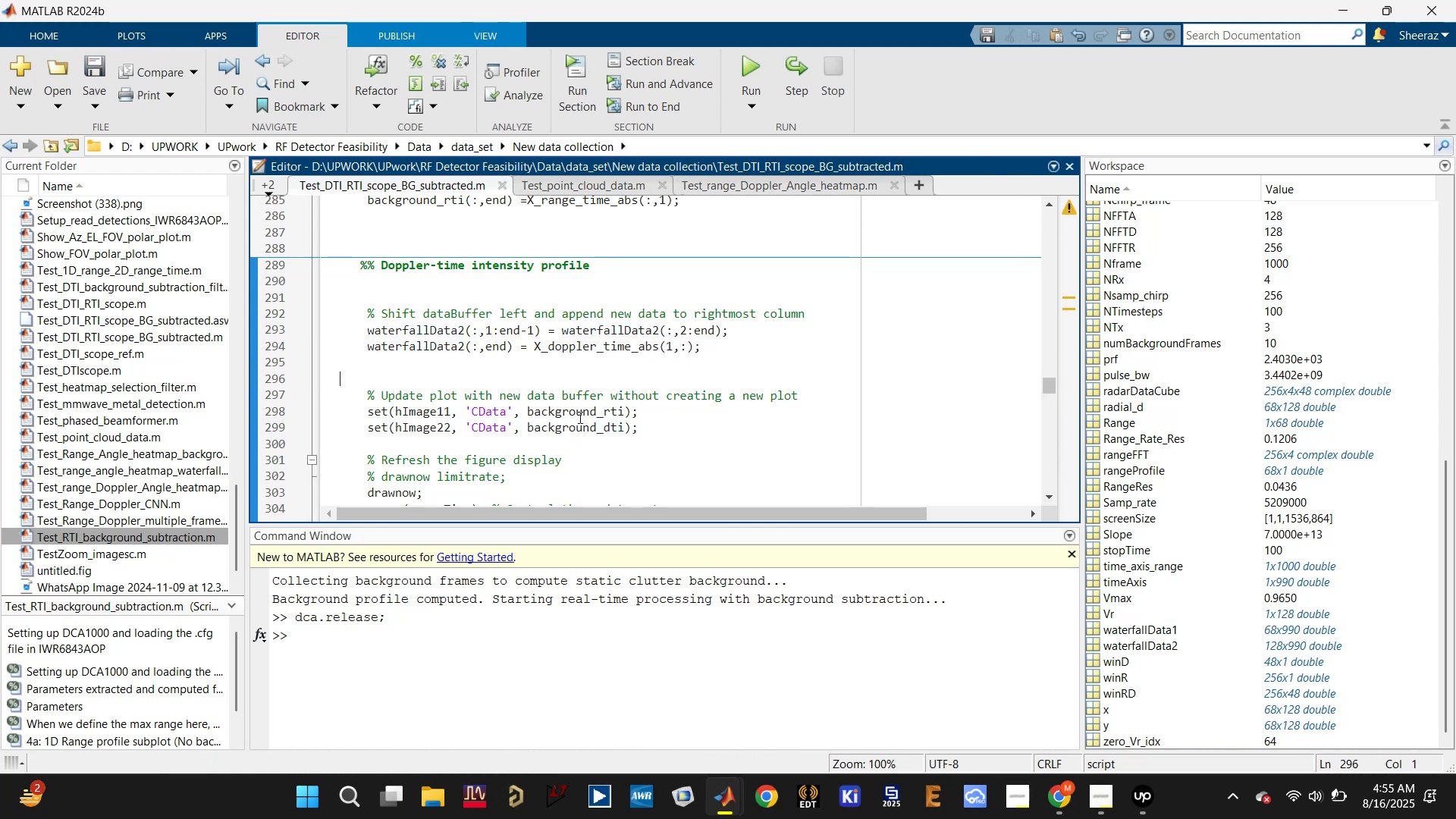 
double_click([576, 427])
 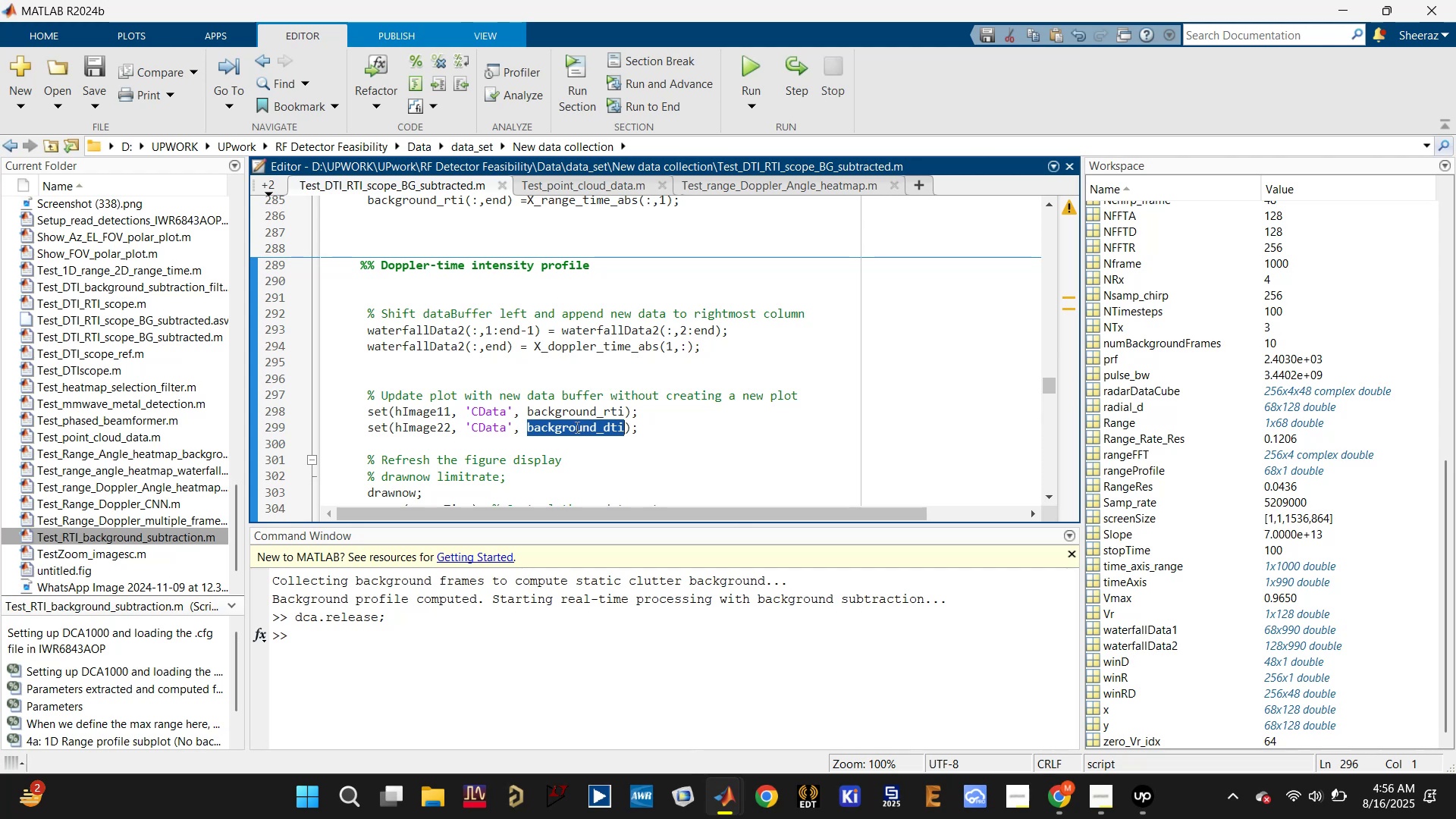 
key(Control+V)
 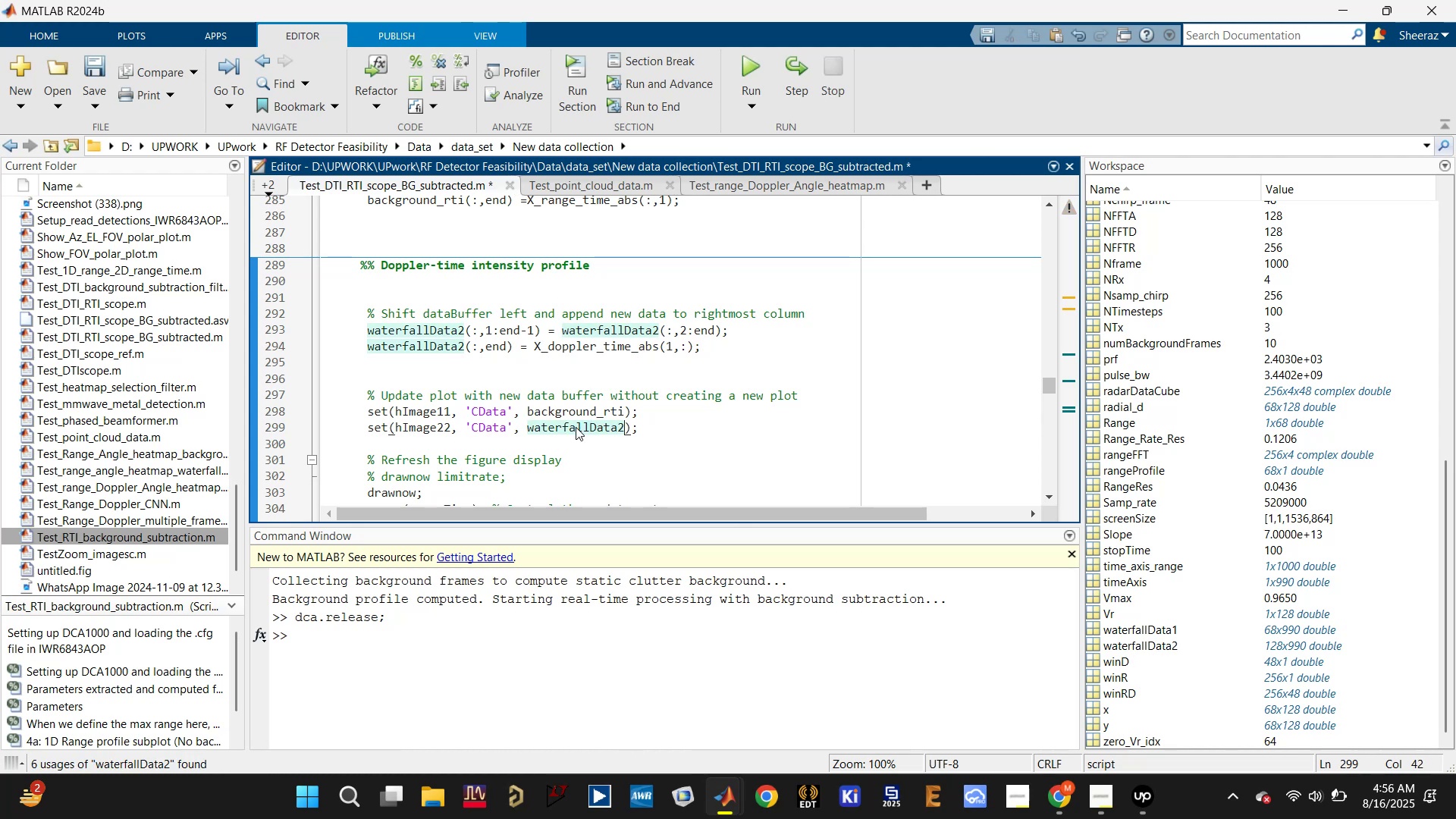 
key(Control+S)
 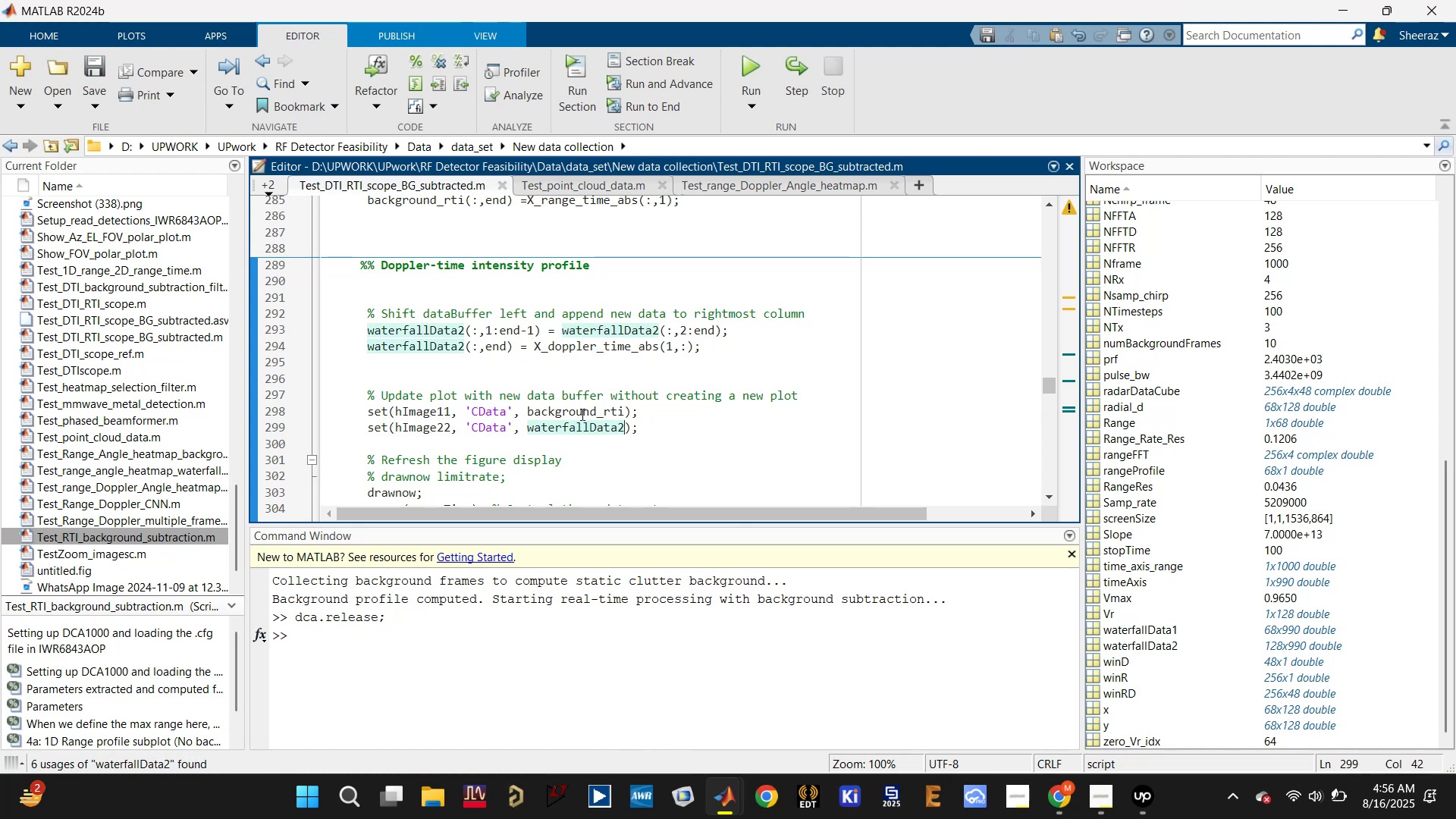 
double_click([581, 414])
 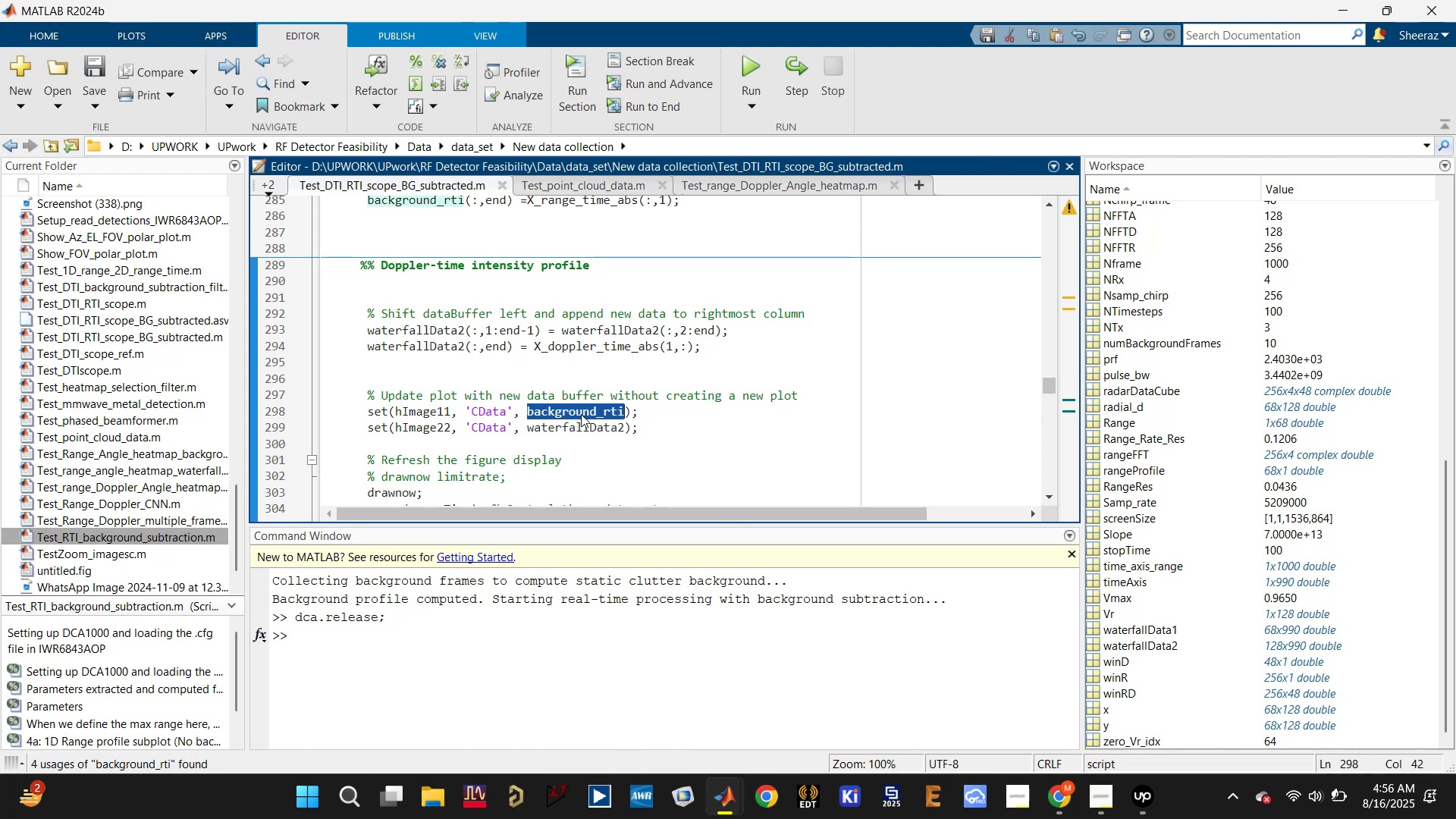 
key(Control+V)
 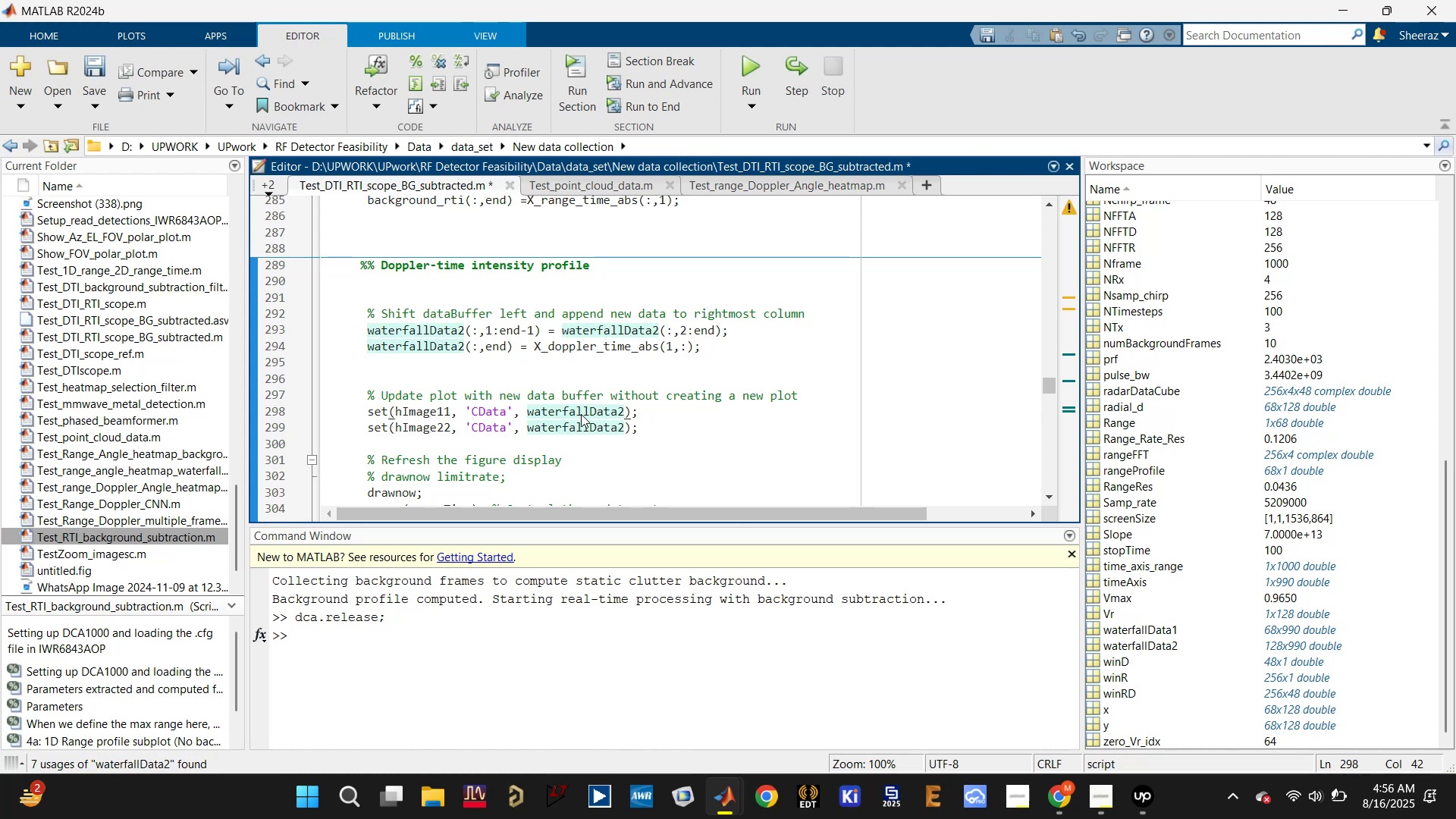 
key(Backspace)
 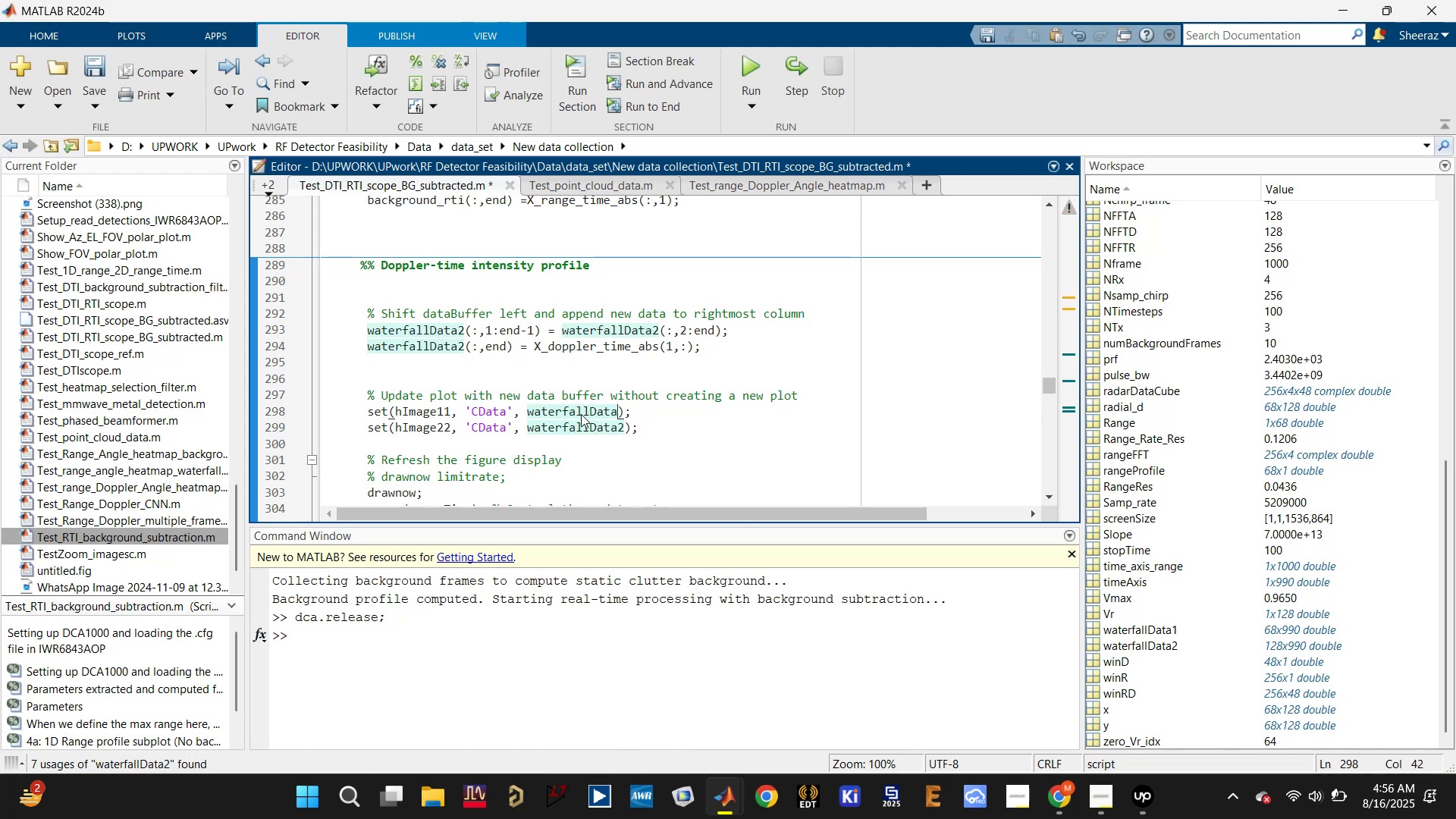 
key(1)
 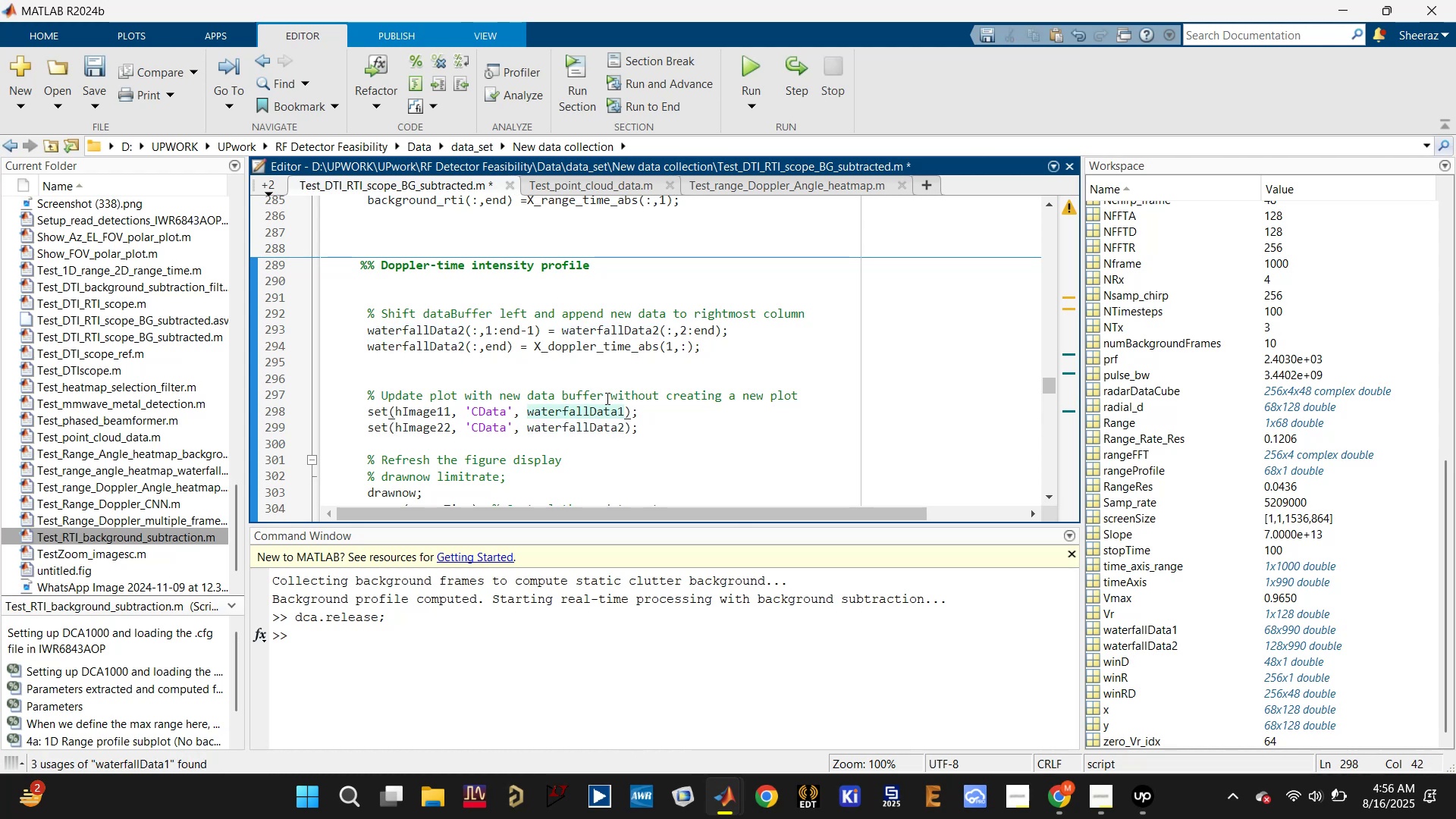 
left_click([620, 375])
 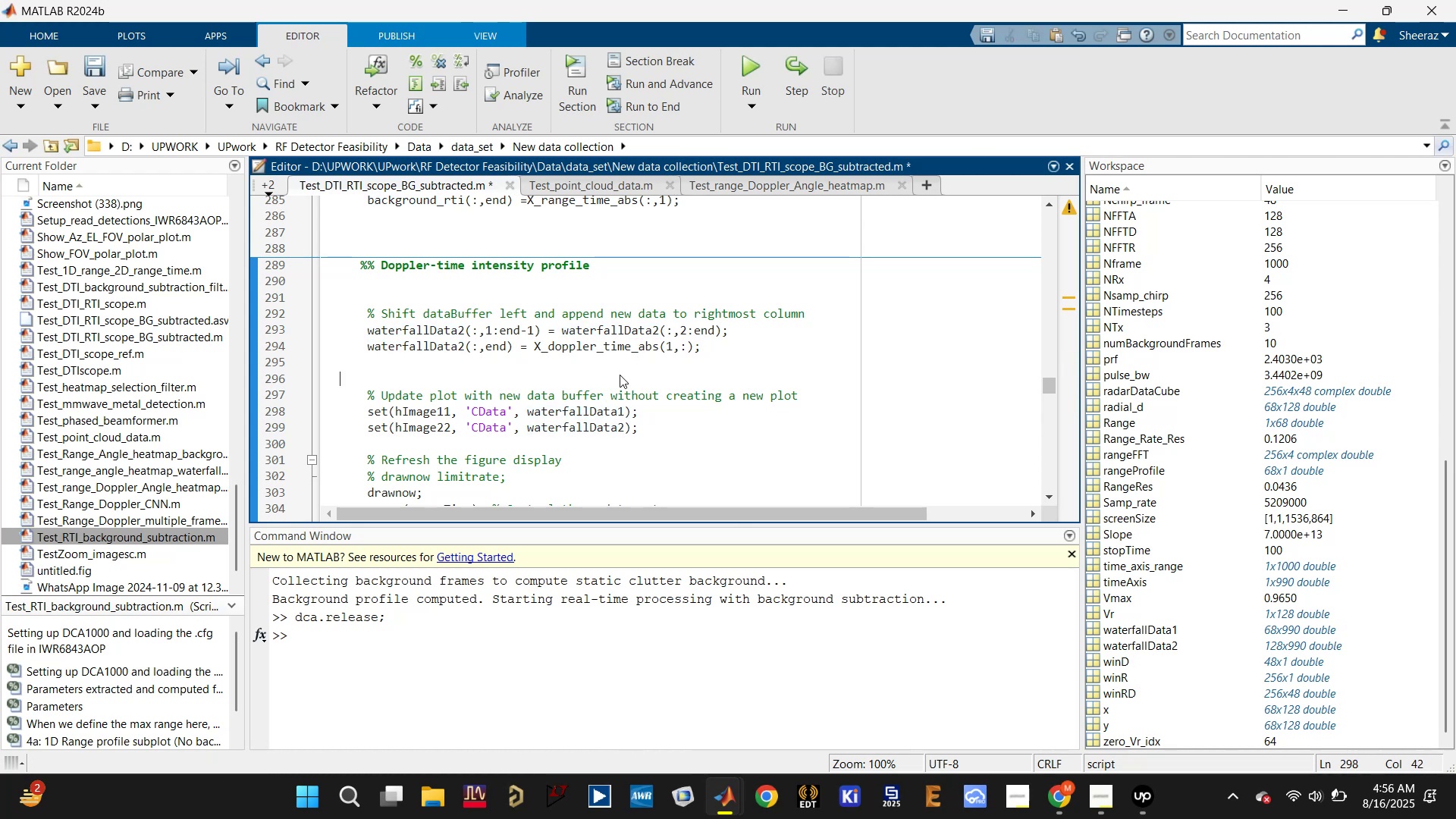 
key(Control+S)
 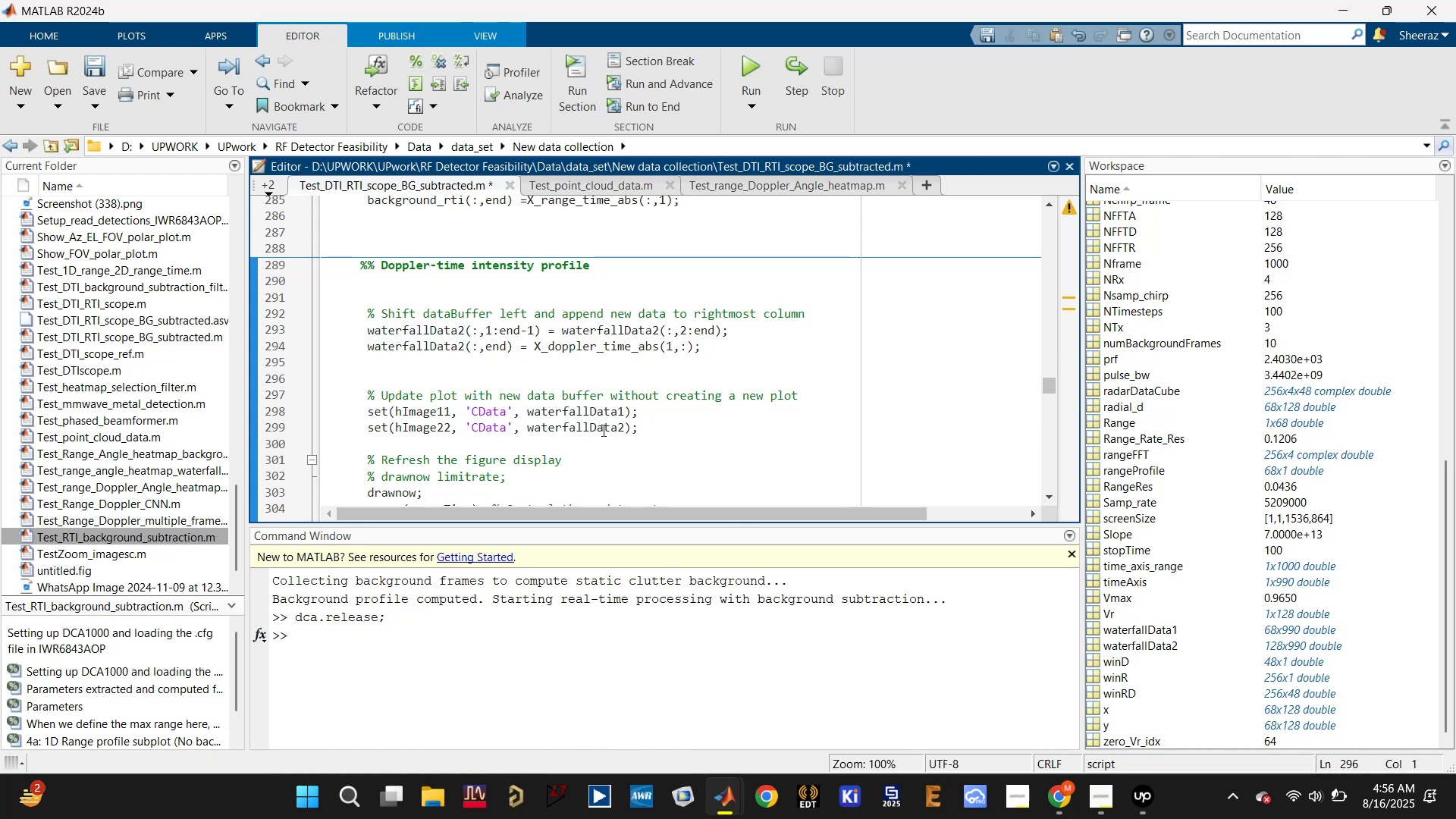 
scroll: coordinate [592, 439], scroll_direction: down, amount: 1.0
 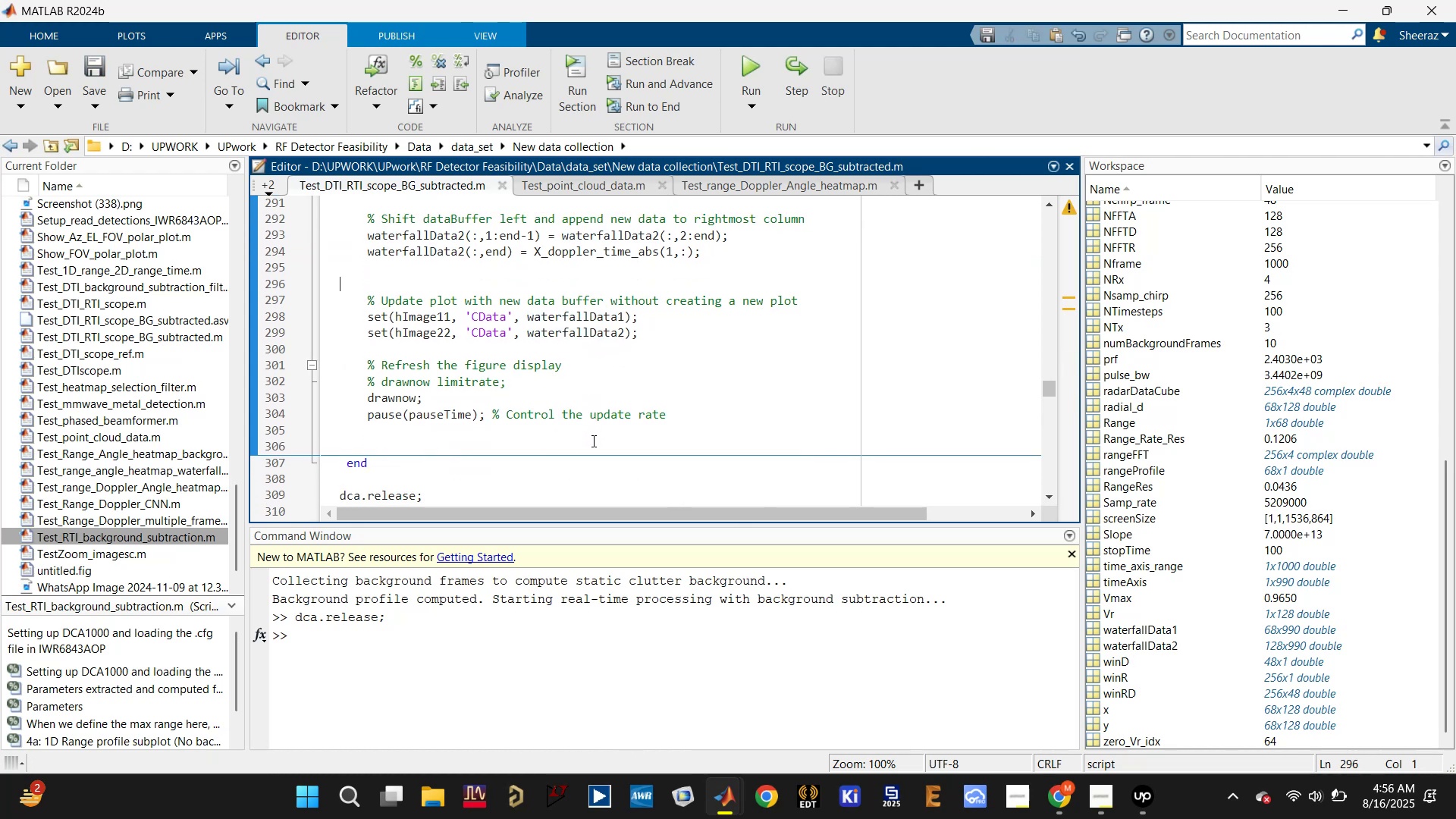 
scroll: coordinate [592, 441], scroll_direction: up, amount: 2.0
 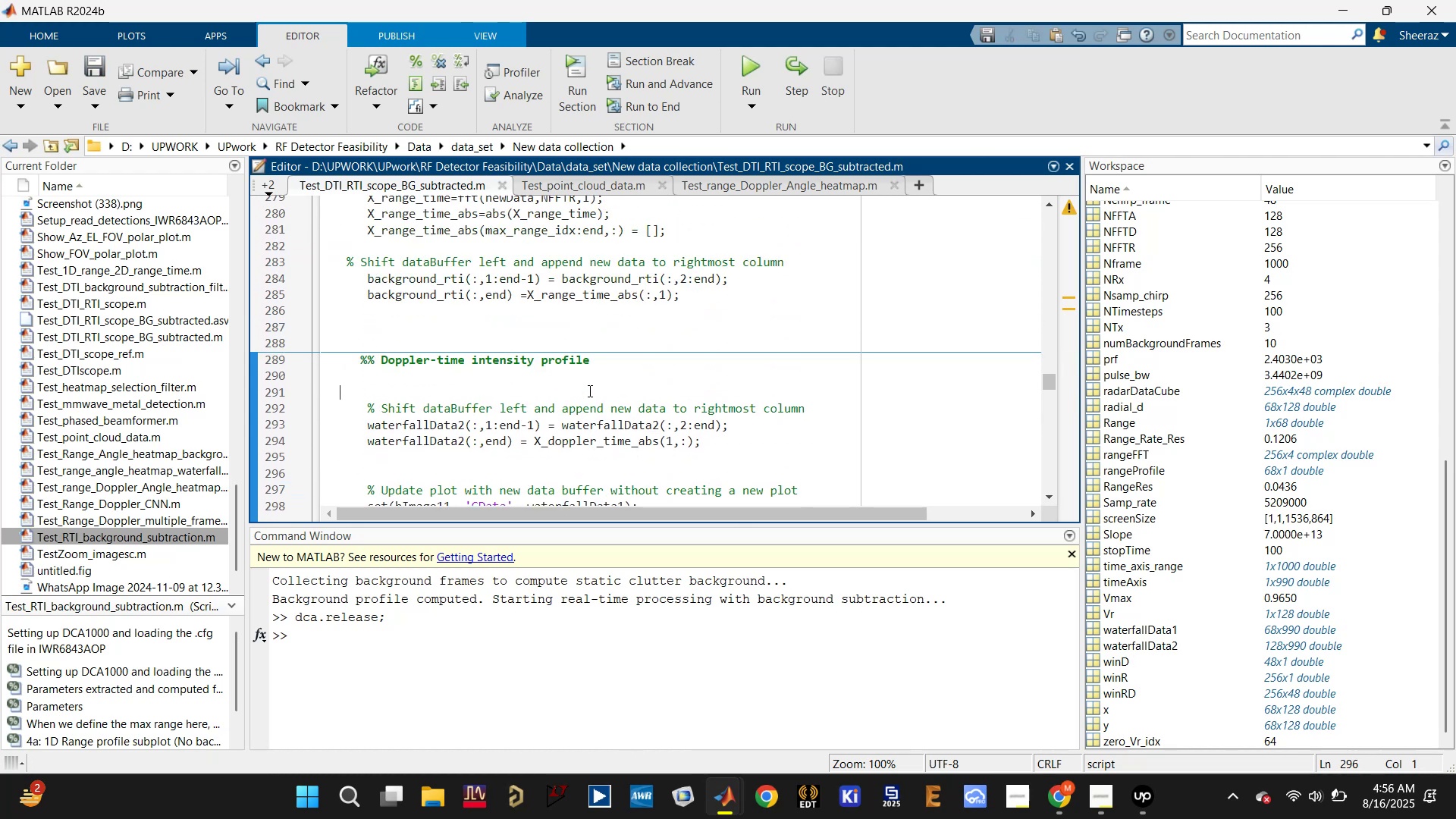 
key(Backspace)
 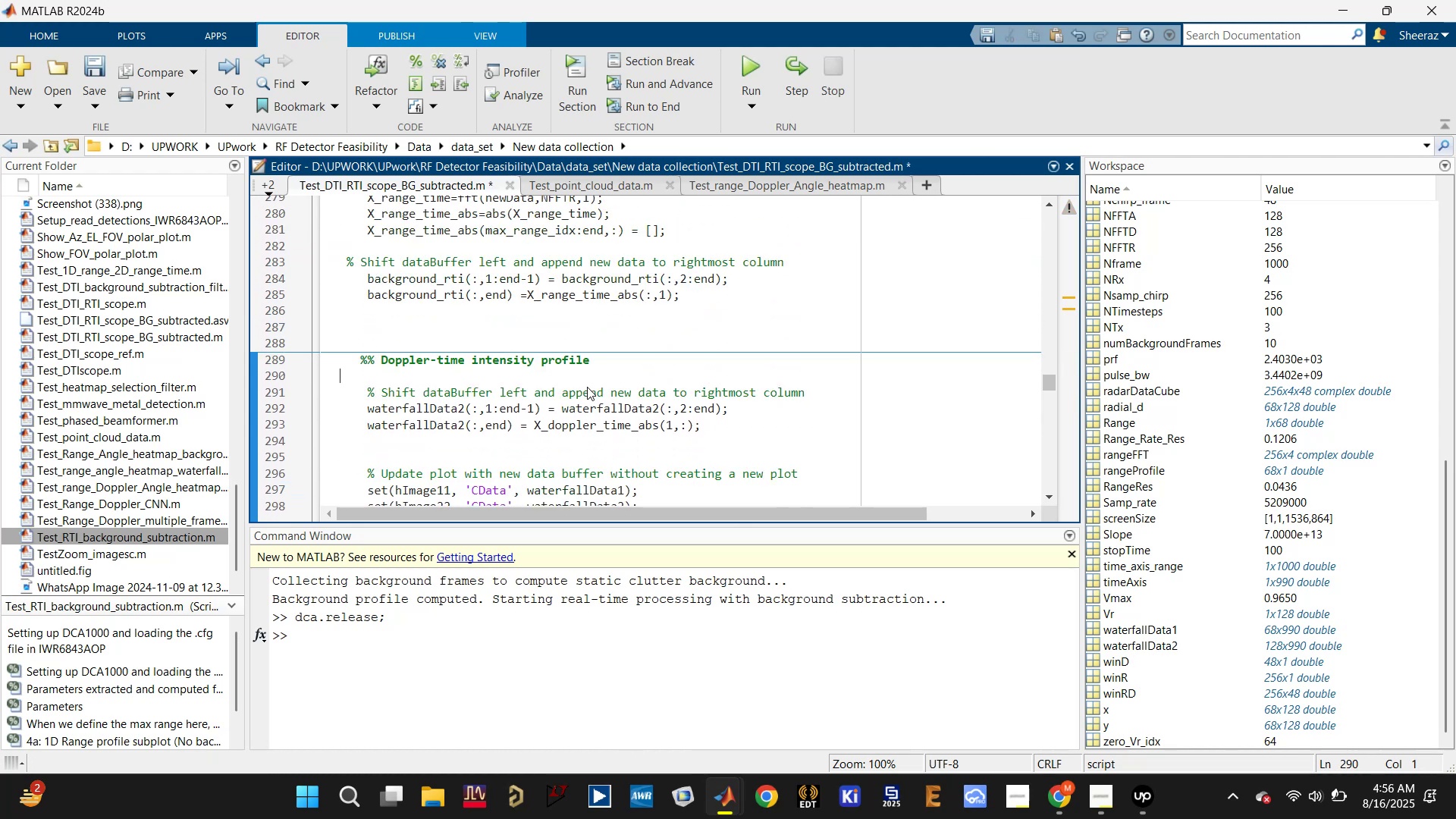 
scroll: coordinate [576, 384], scroll_direction: up, amount: 1.0
 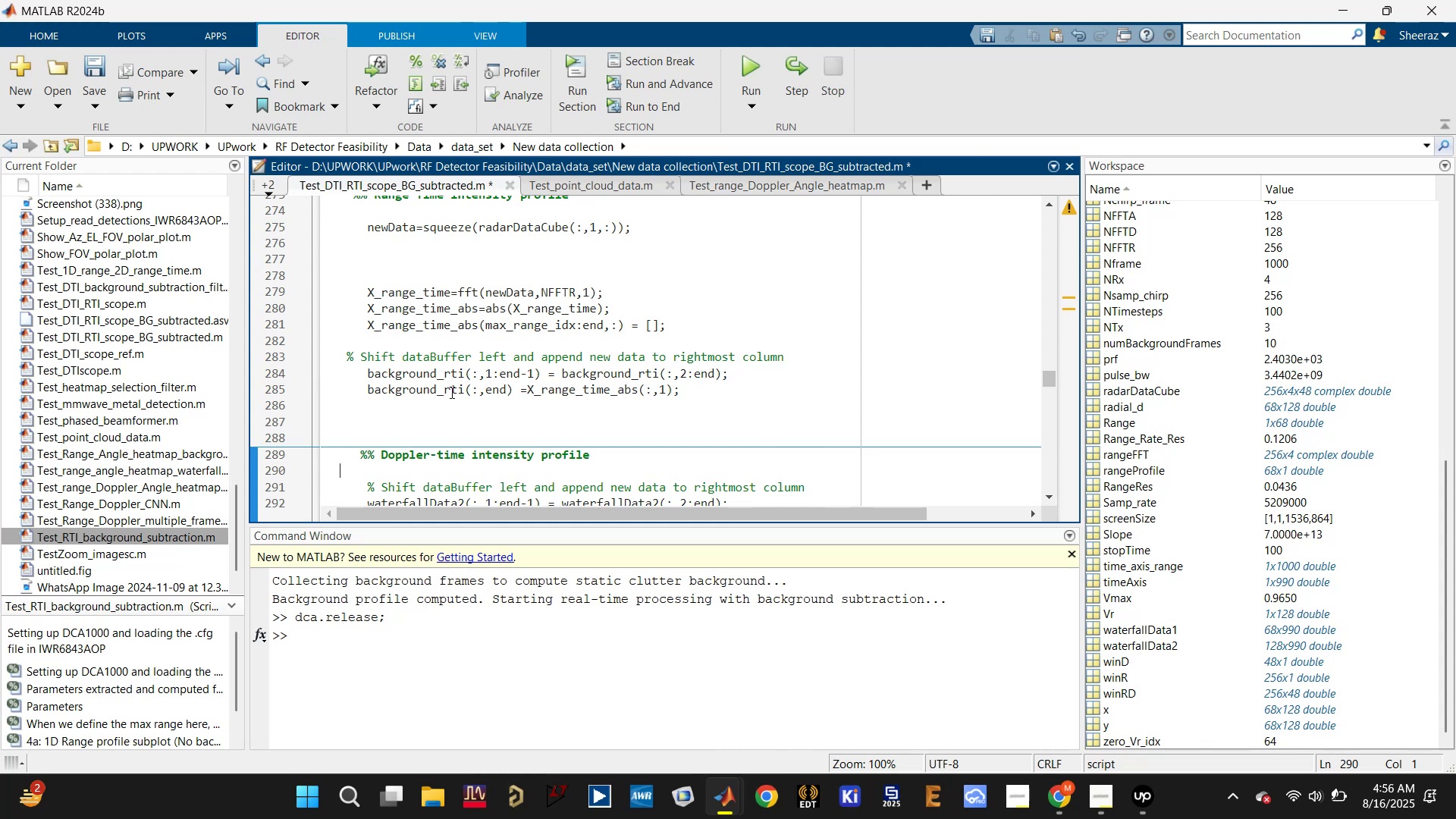 
double_click([450, 392])
 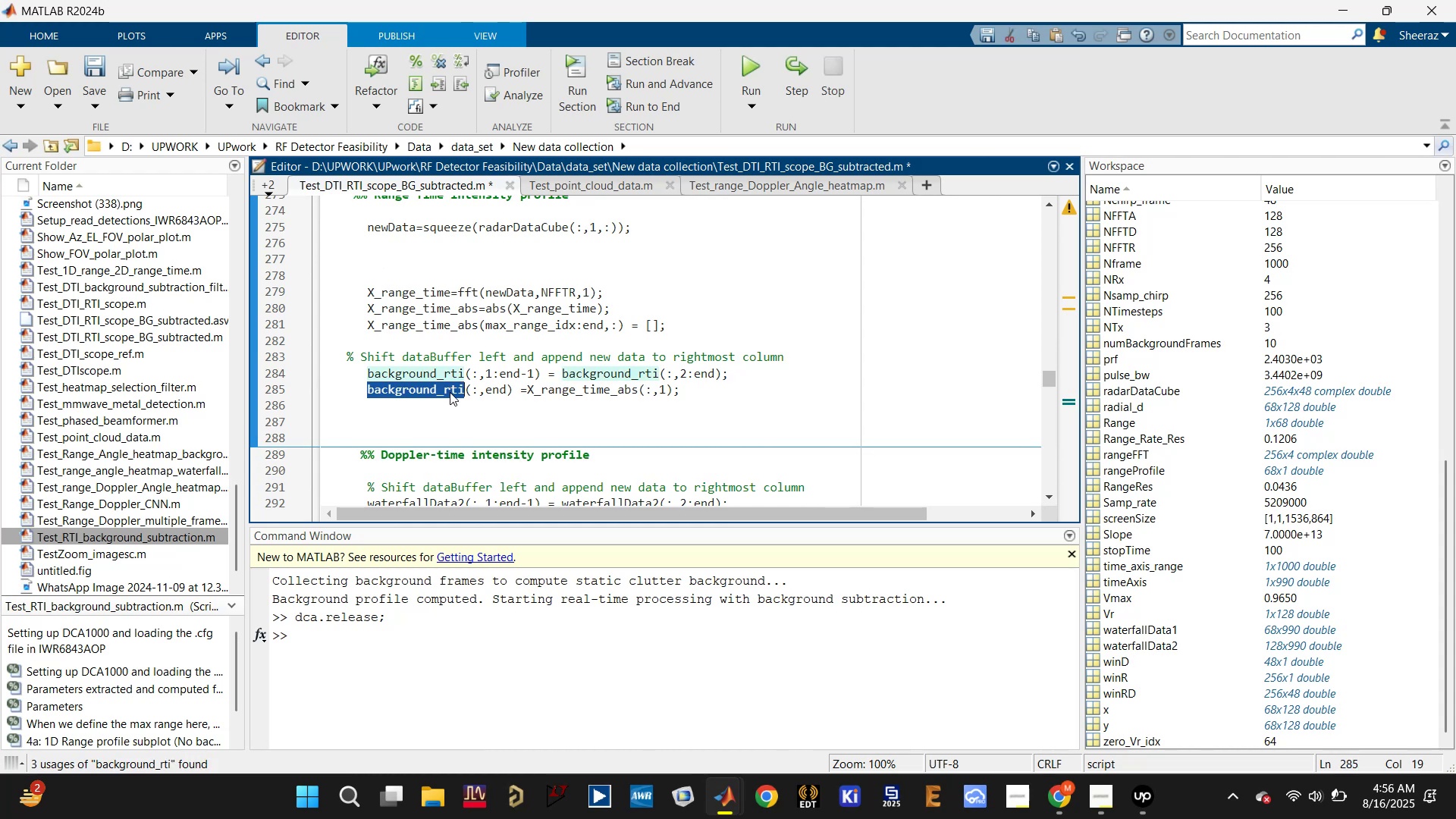 
key(Control+V)
 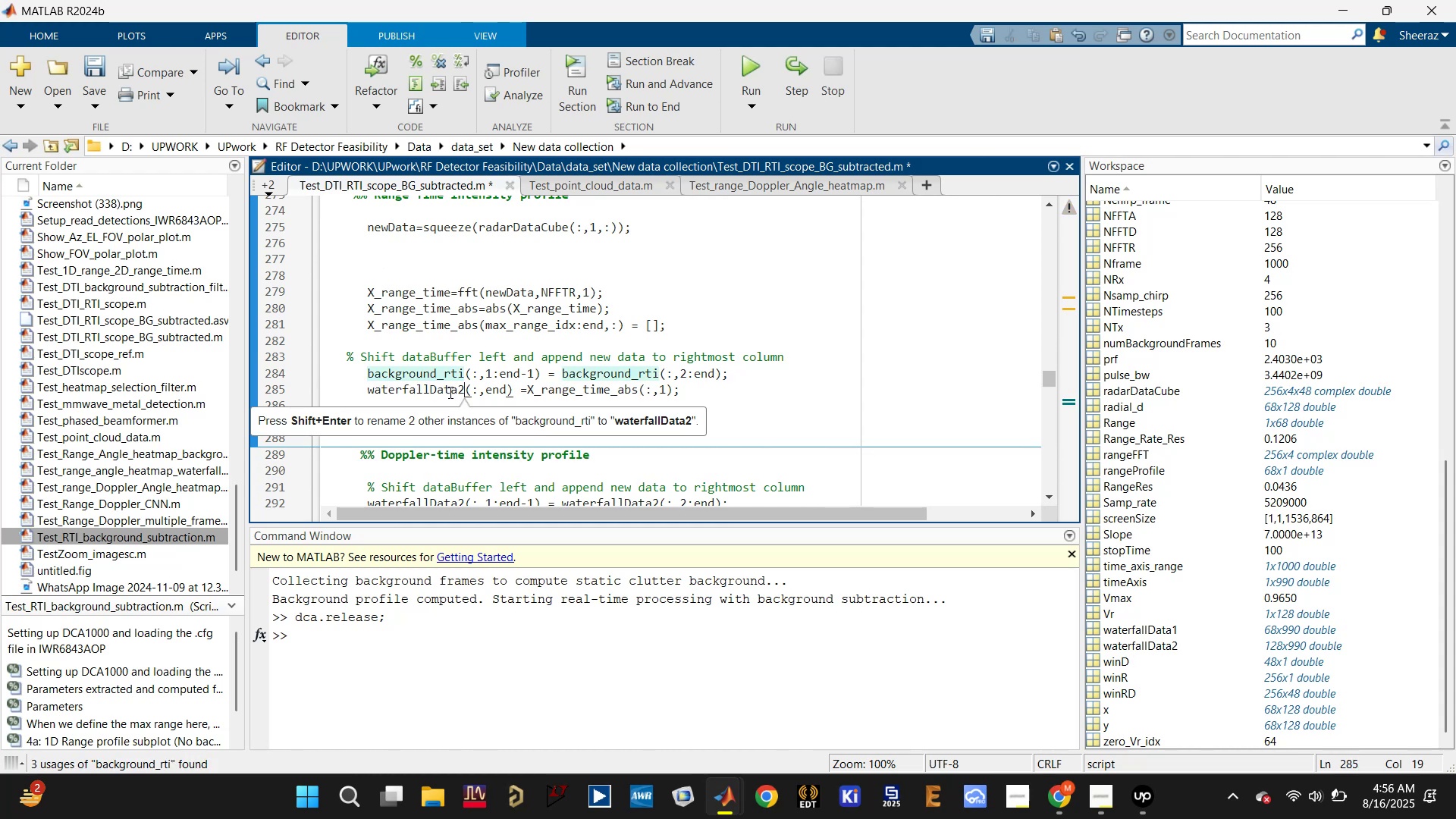 
key(Control+Z)
 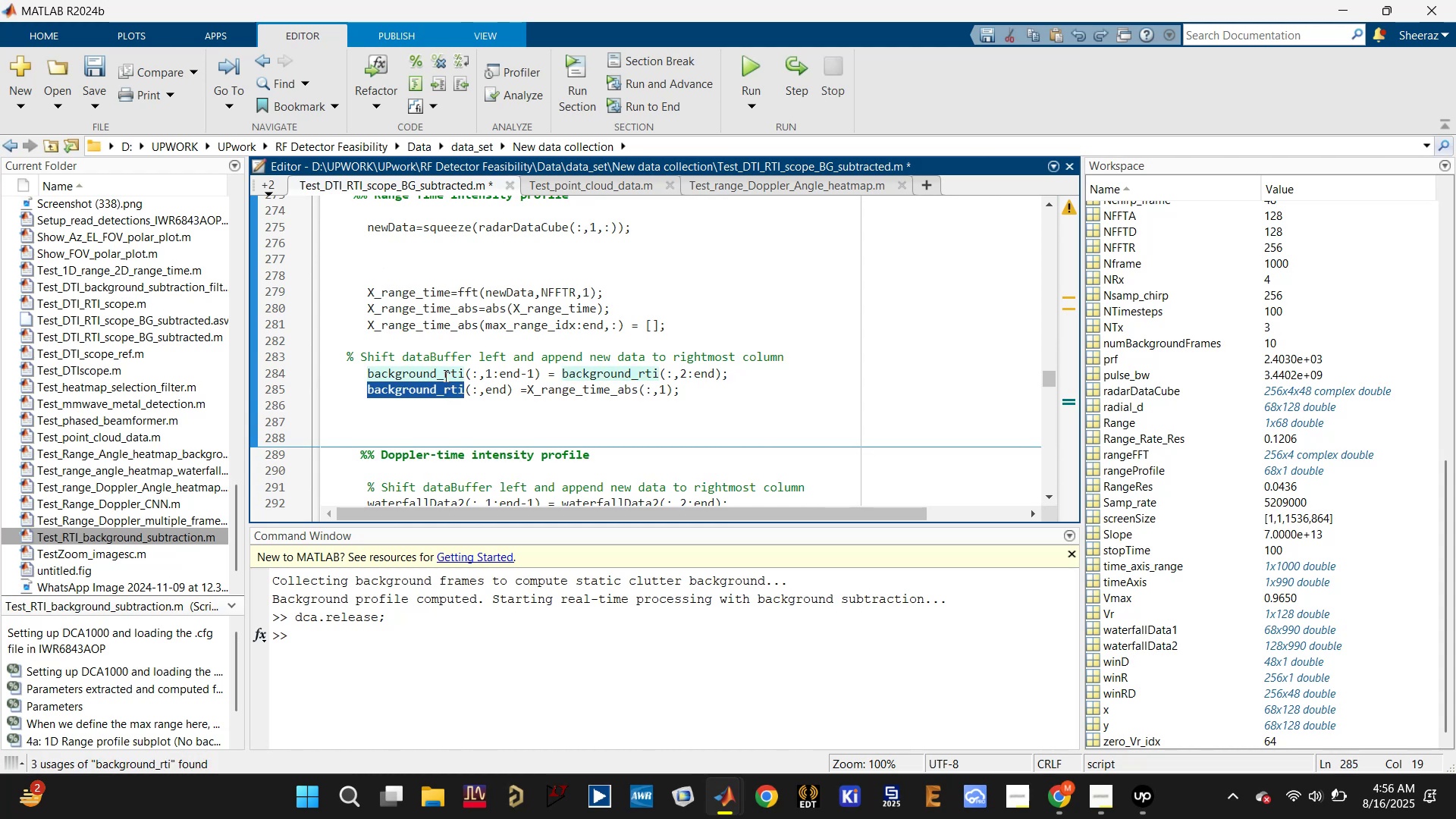 
double_click([444, 374])
 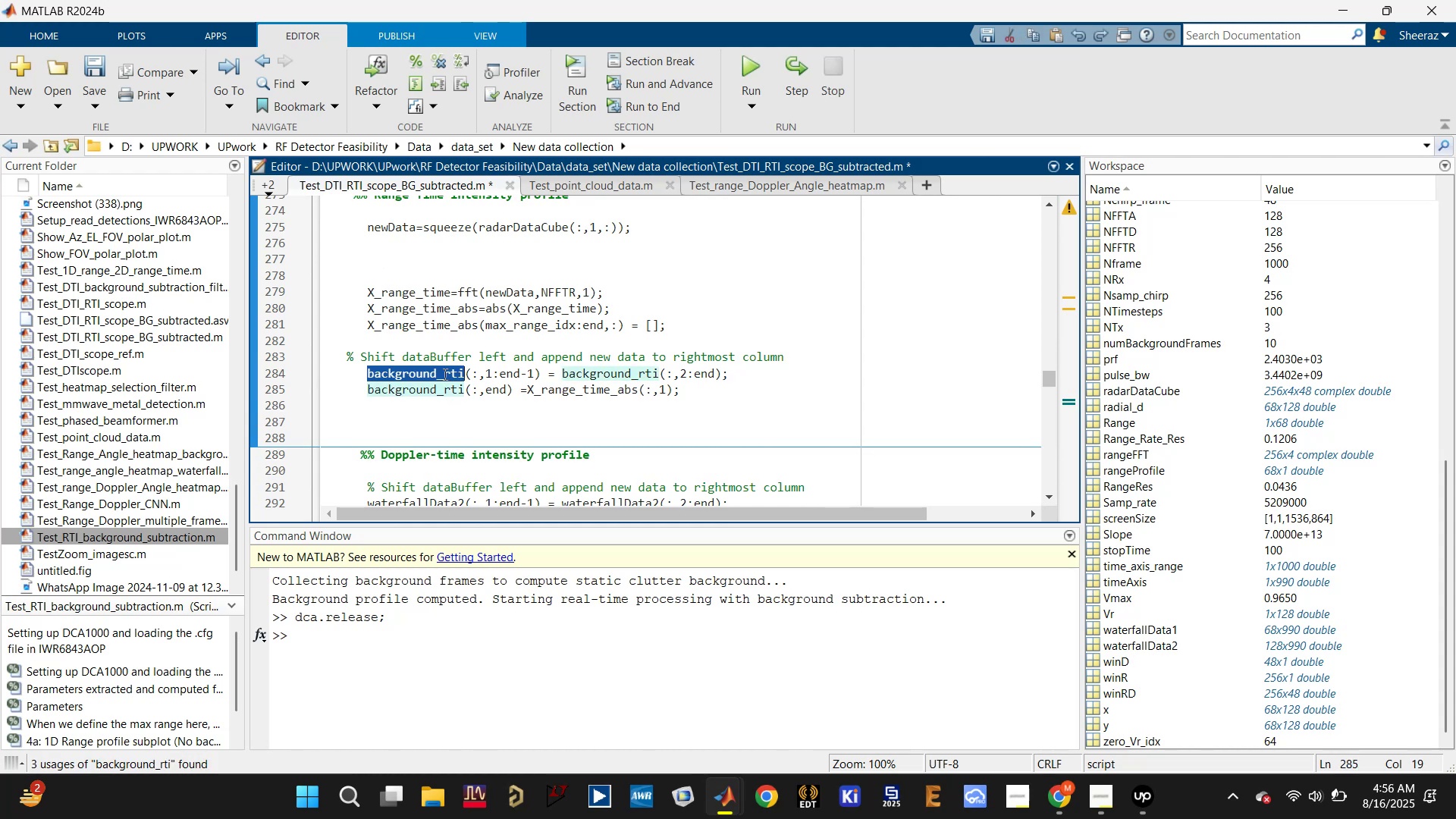 
key(Control+V)
 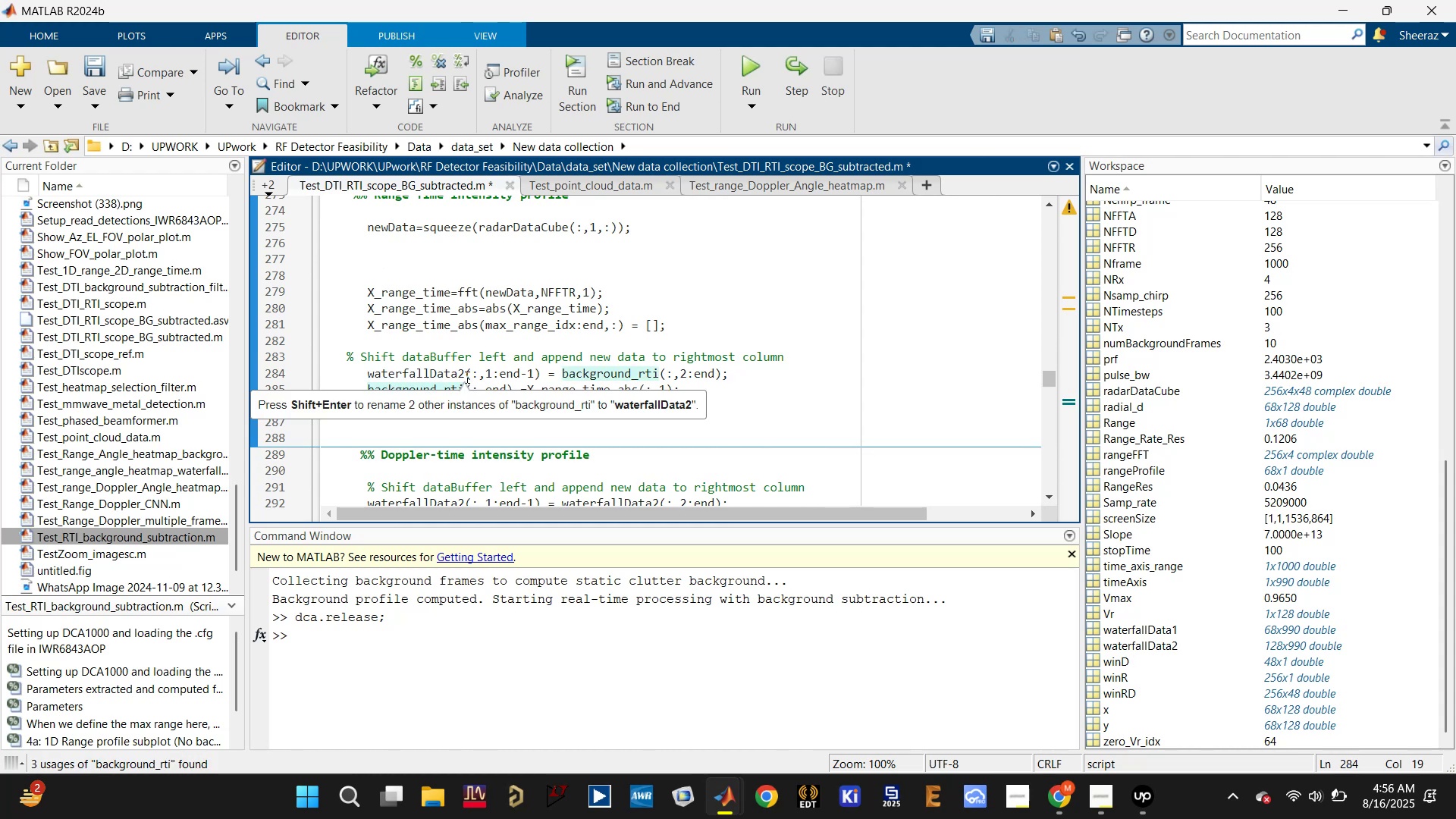 
key(Backspace)
 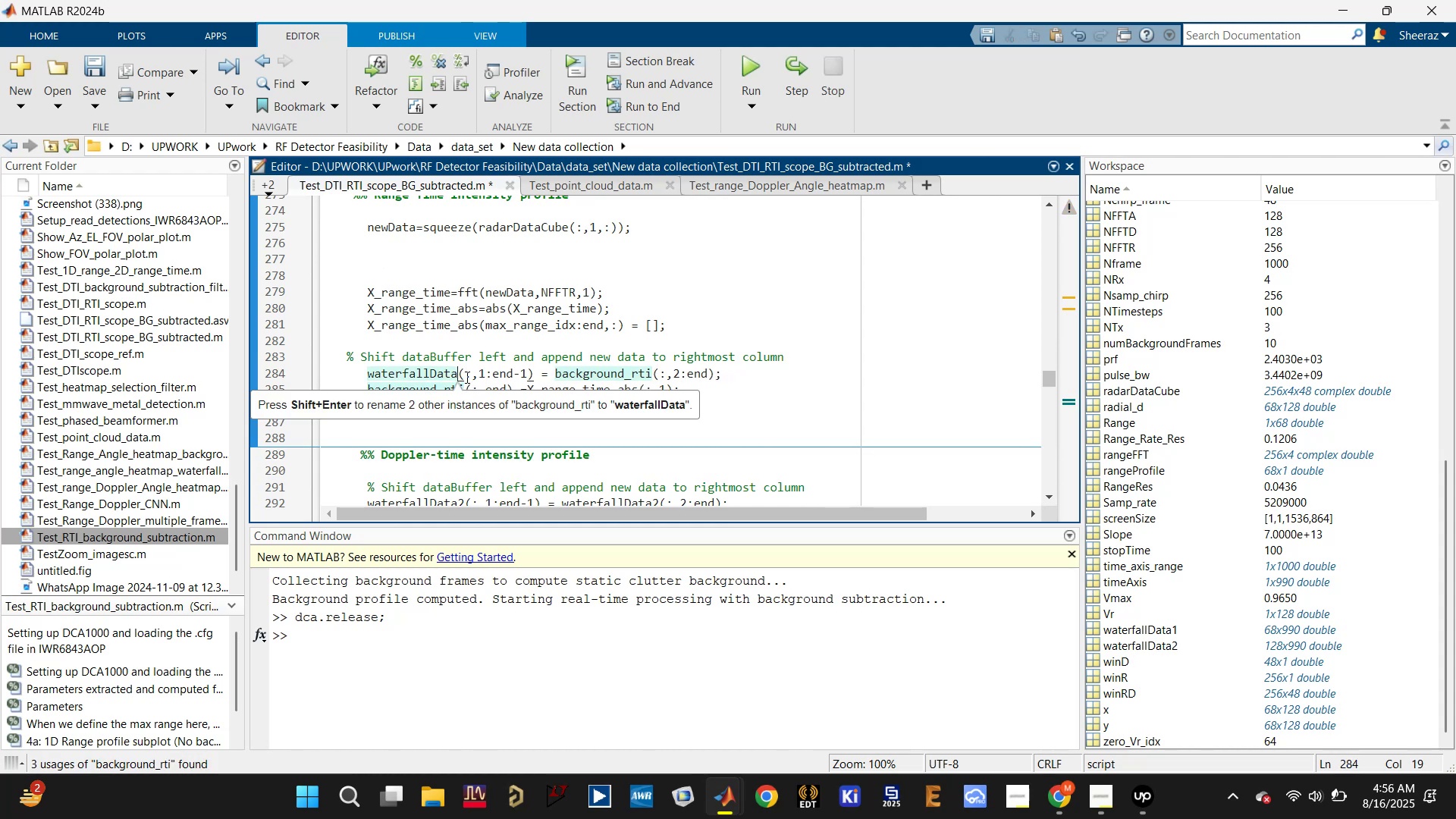 
key(1)
 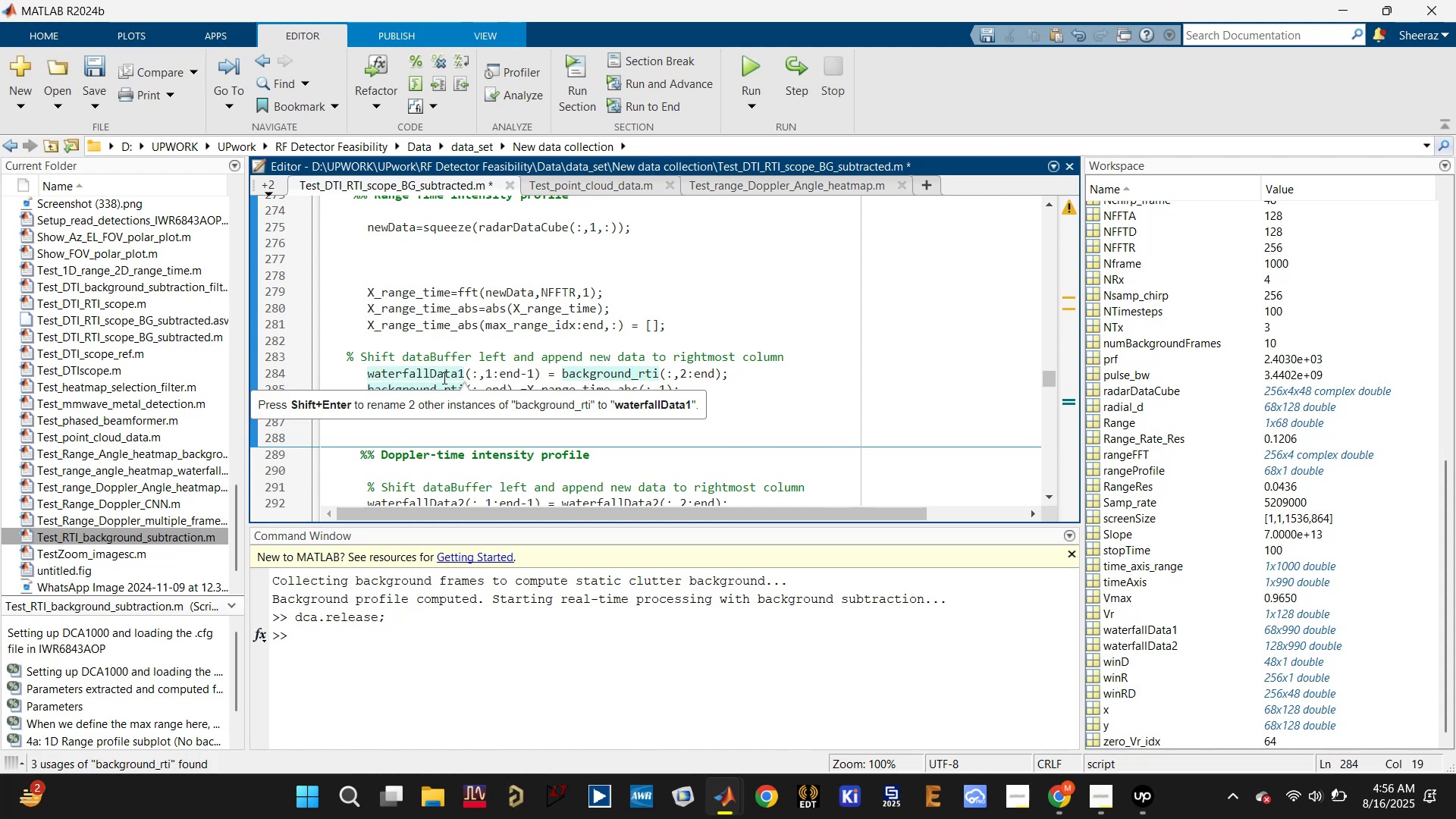 
double_click([443, 372])
 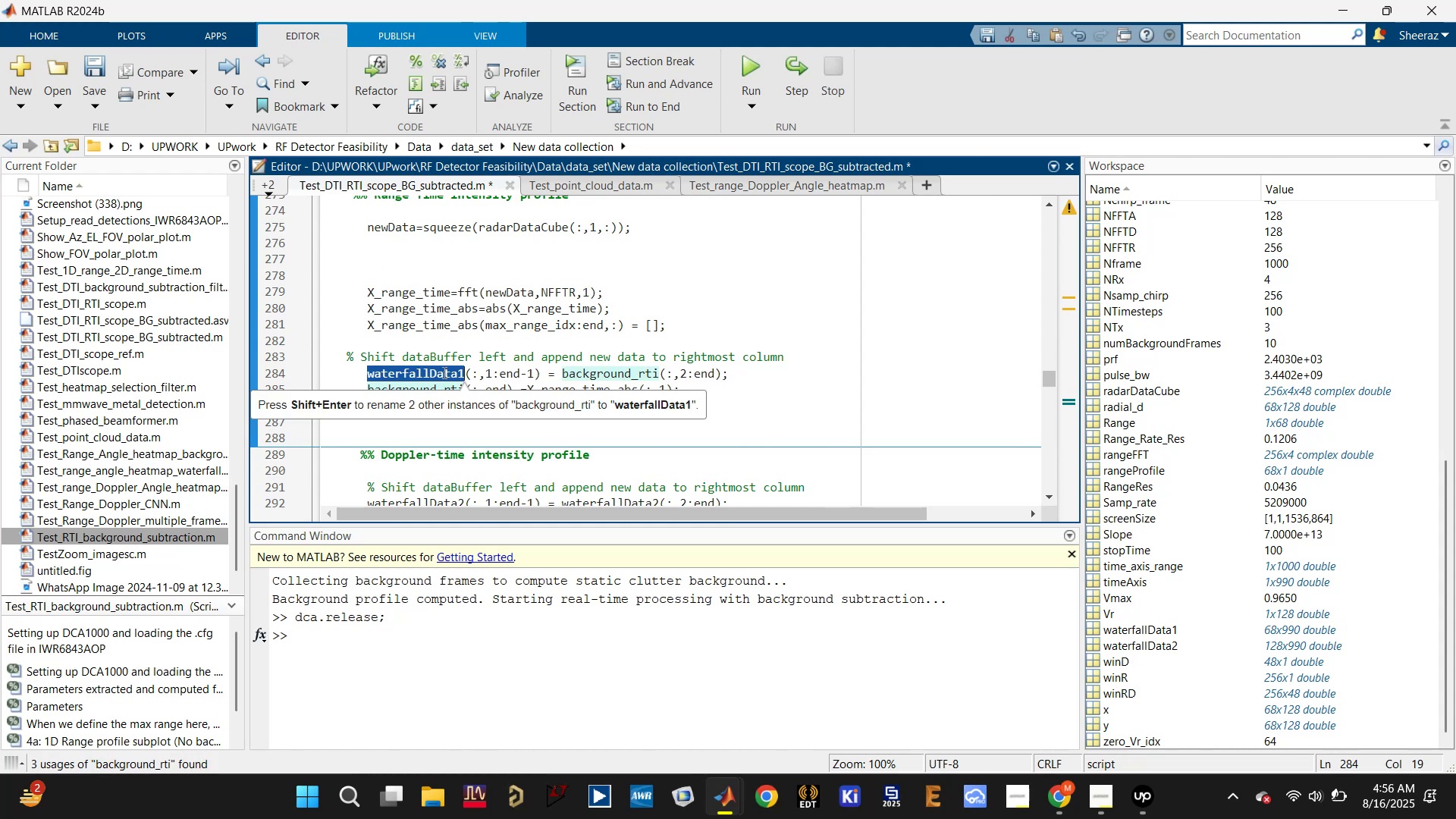 
key(Control+C)
 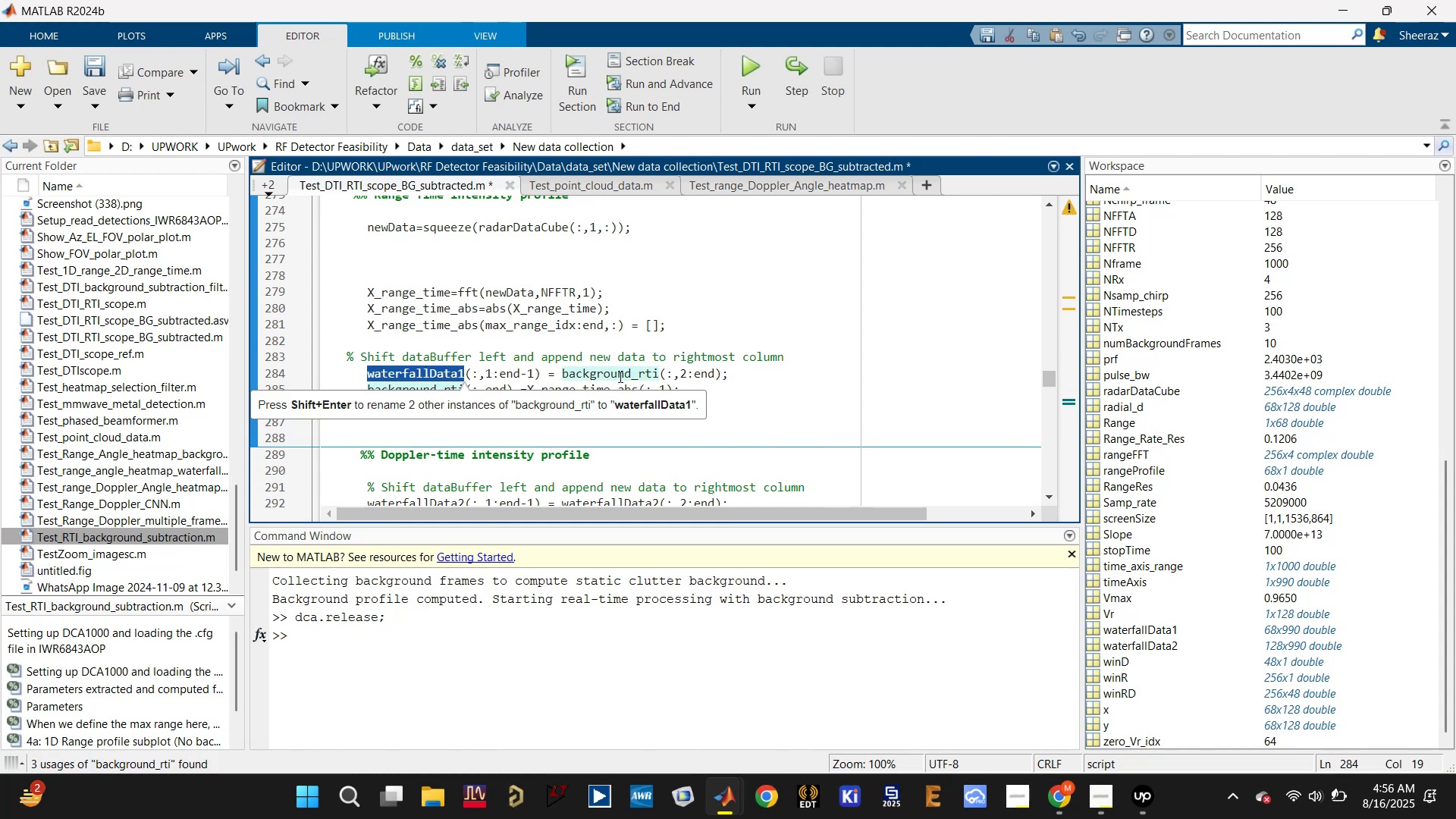 
double_click([617, 374])
 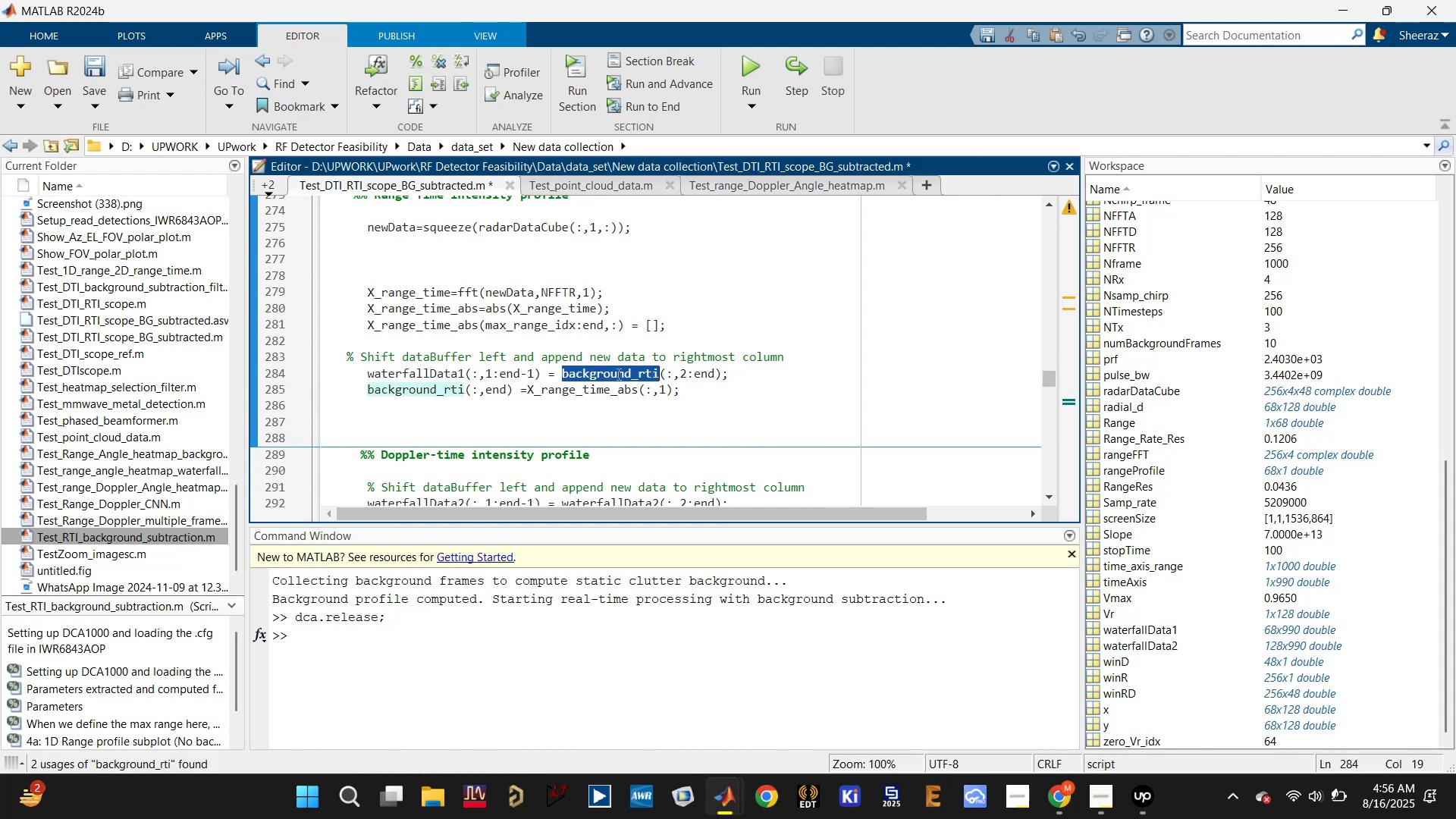 
key(Control+V)
 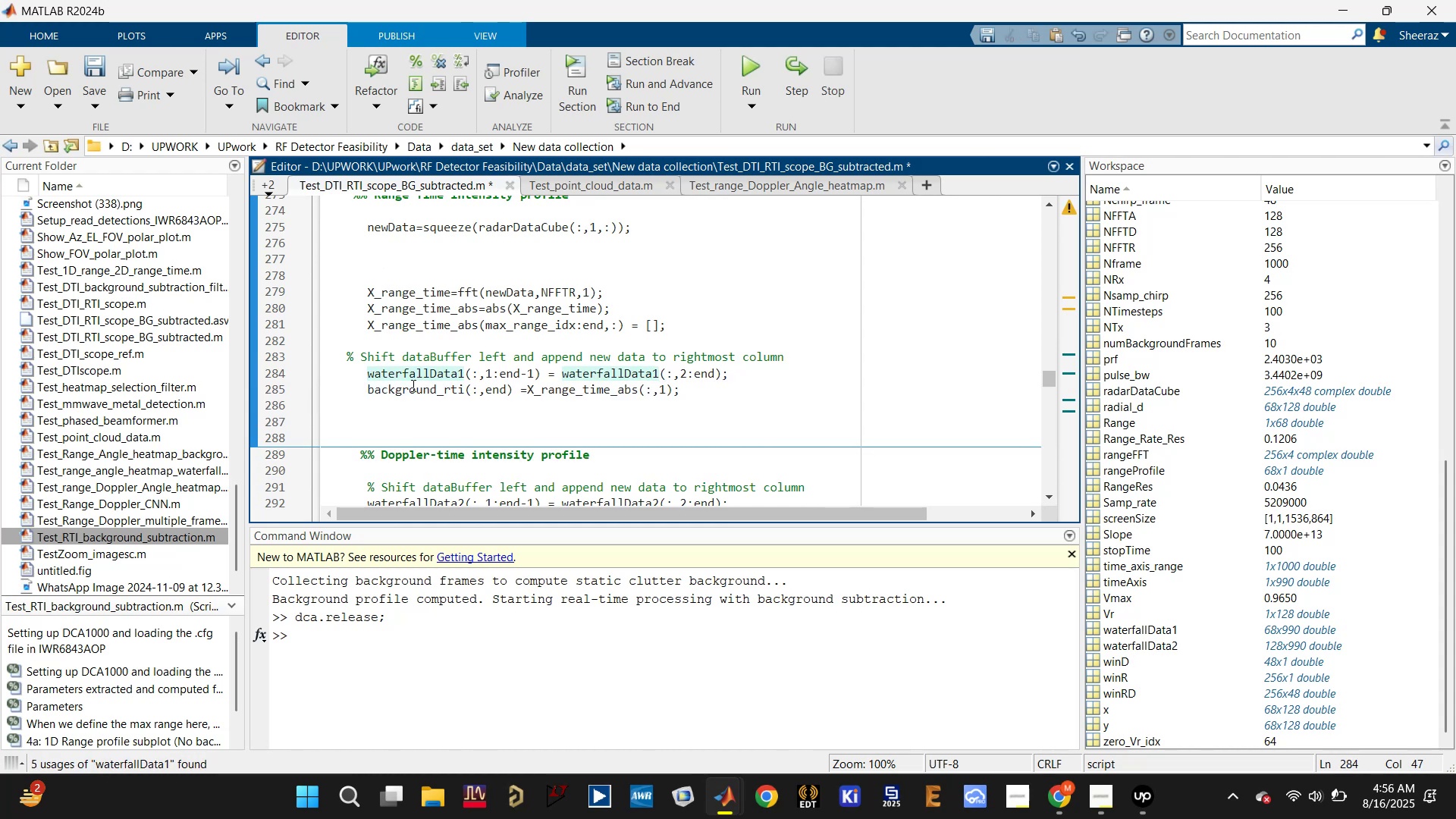 
double_click([411, 392])
 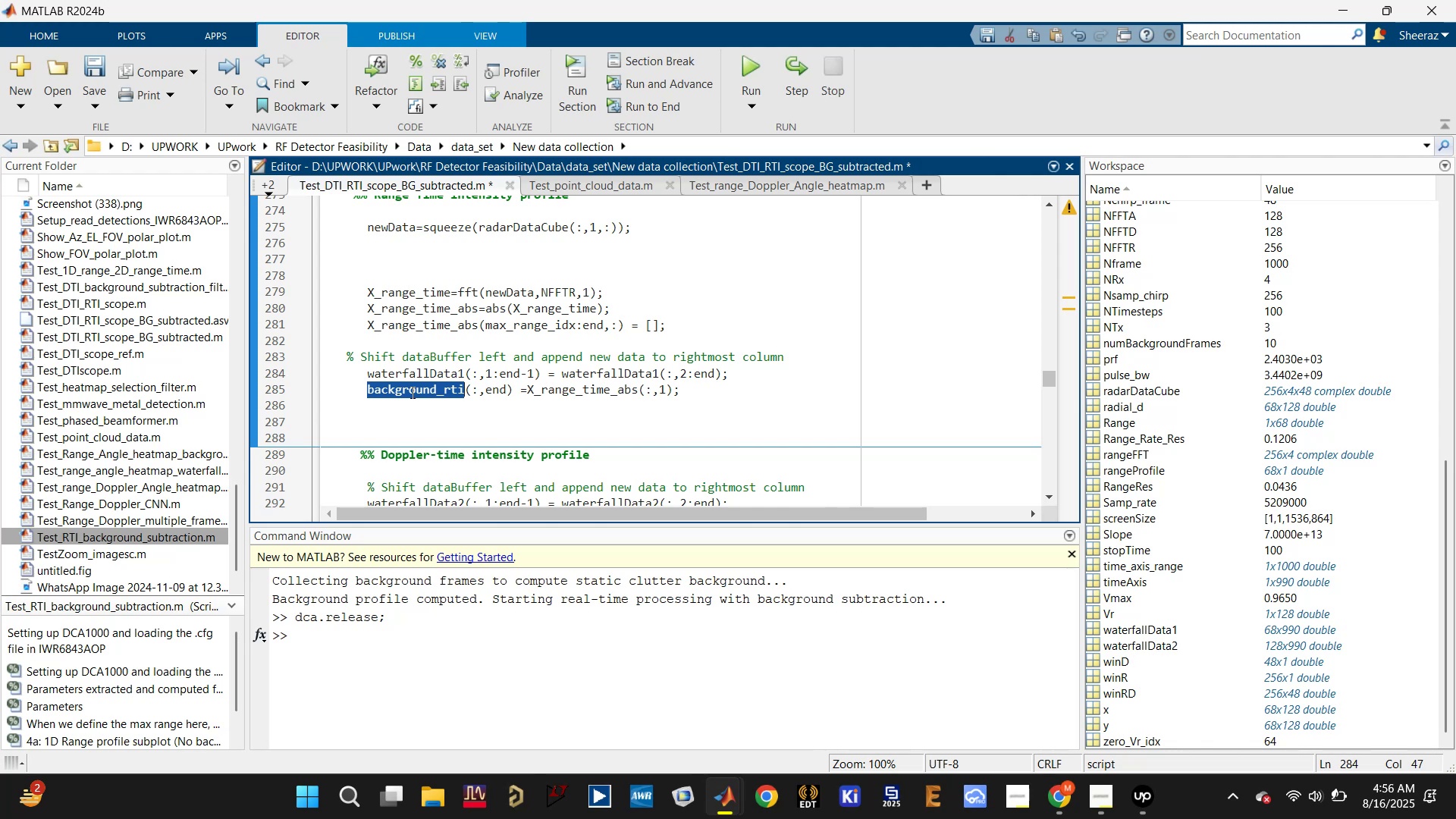 
key(Control+V)
 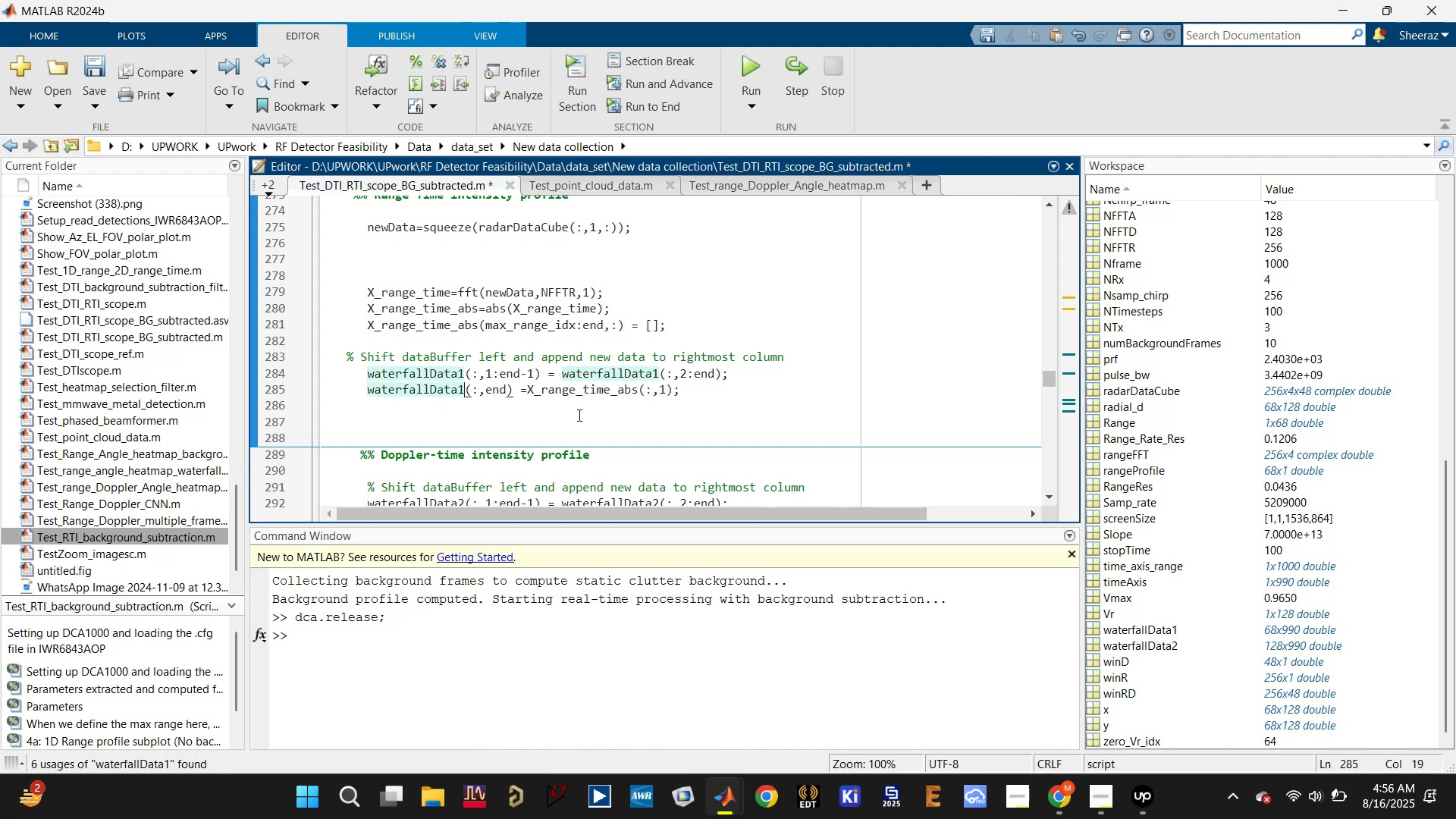 
left_click([578, 415])
 